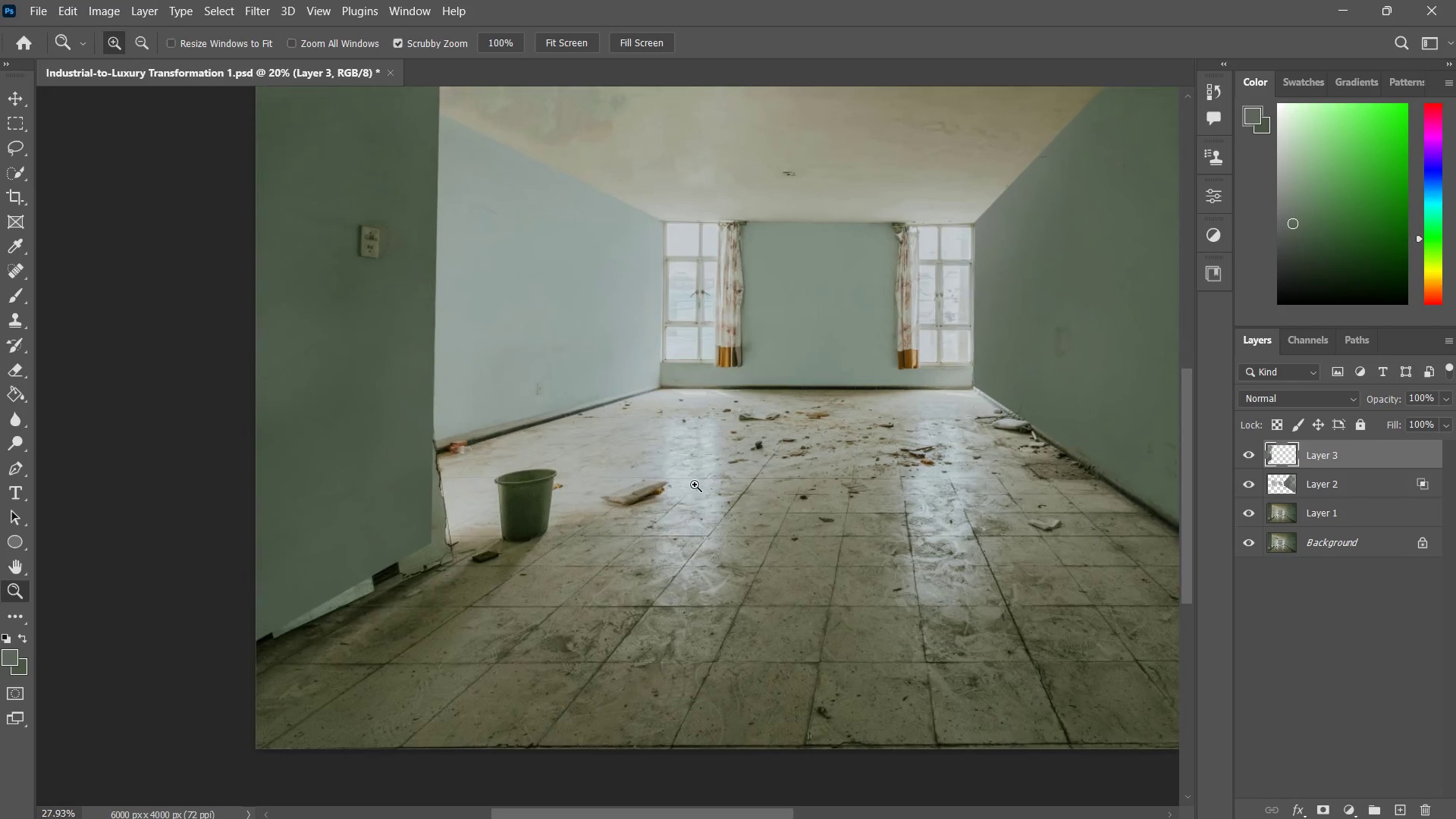 
left_click_drag(start_coordinate=[663, 502], to_coordinate=[654, 544])
 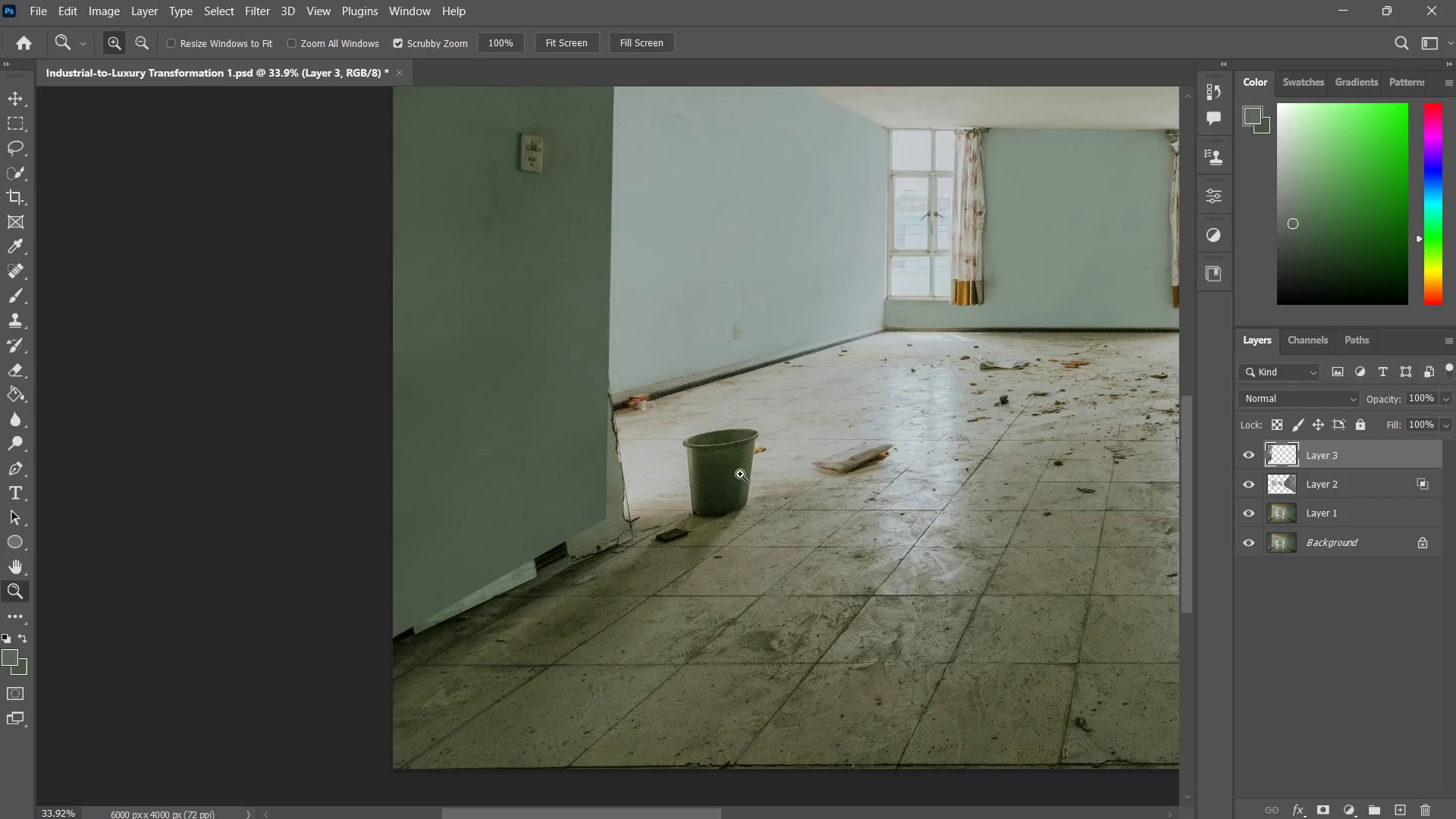 
left_click_drag(start_coordinate=[740, 474], to_coordinate=[705, 511])
 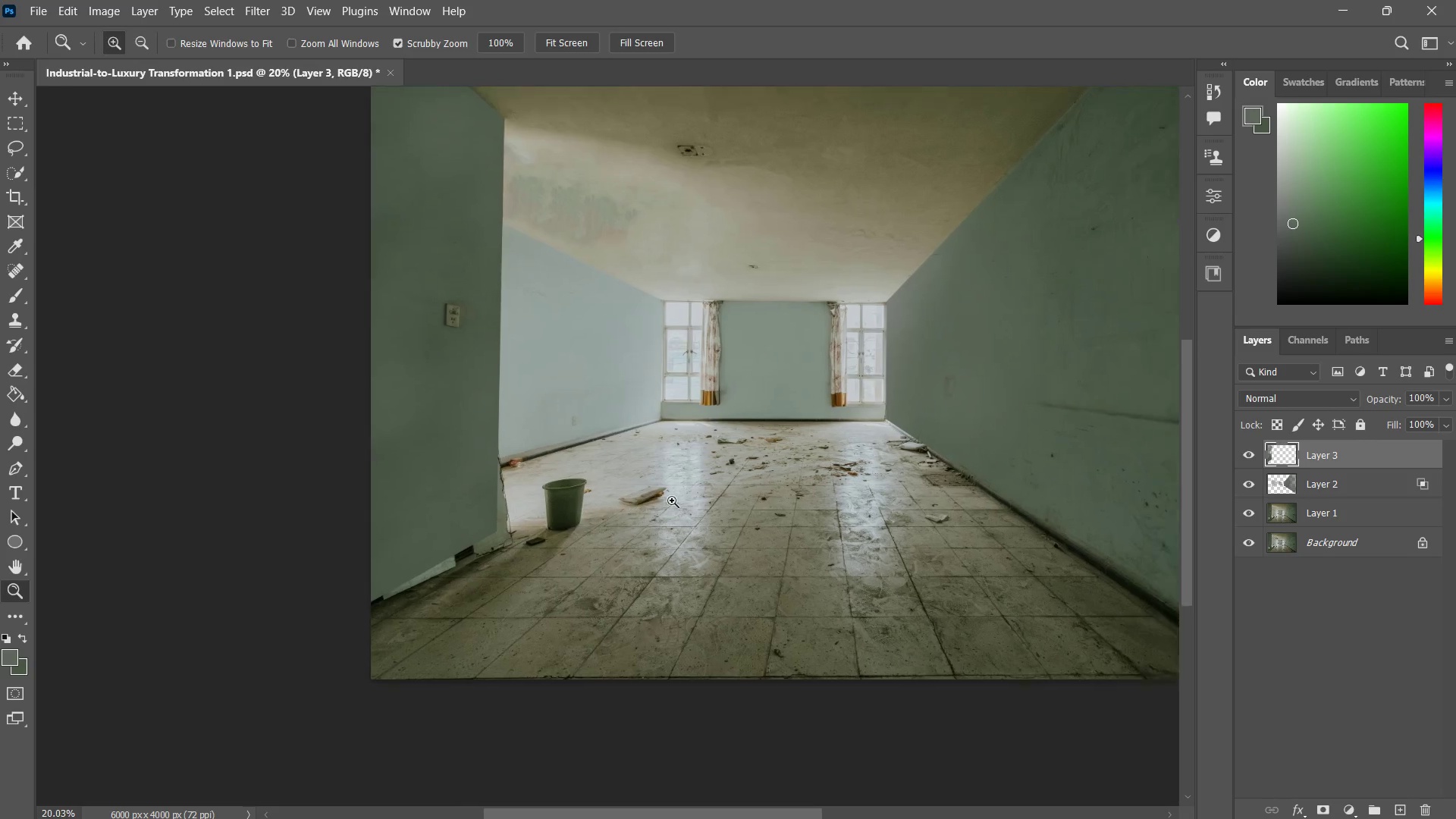 
hold_key(key=Space, duration=0.41)
 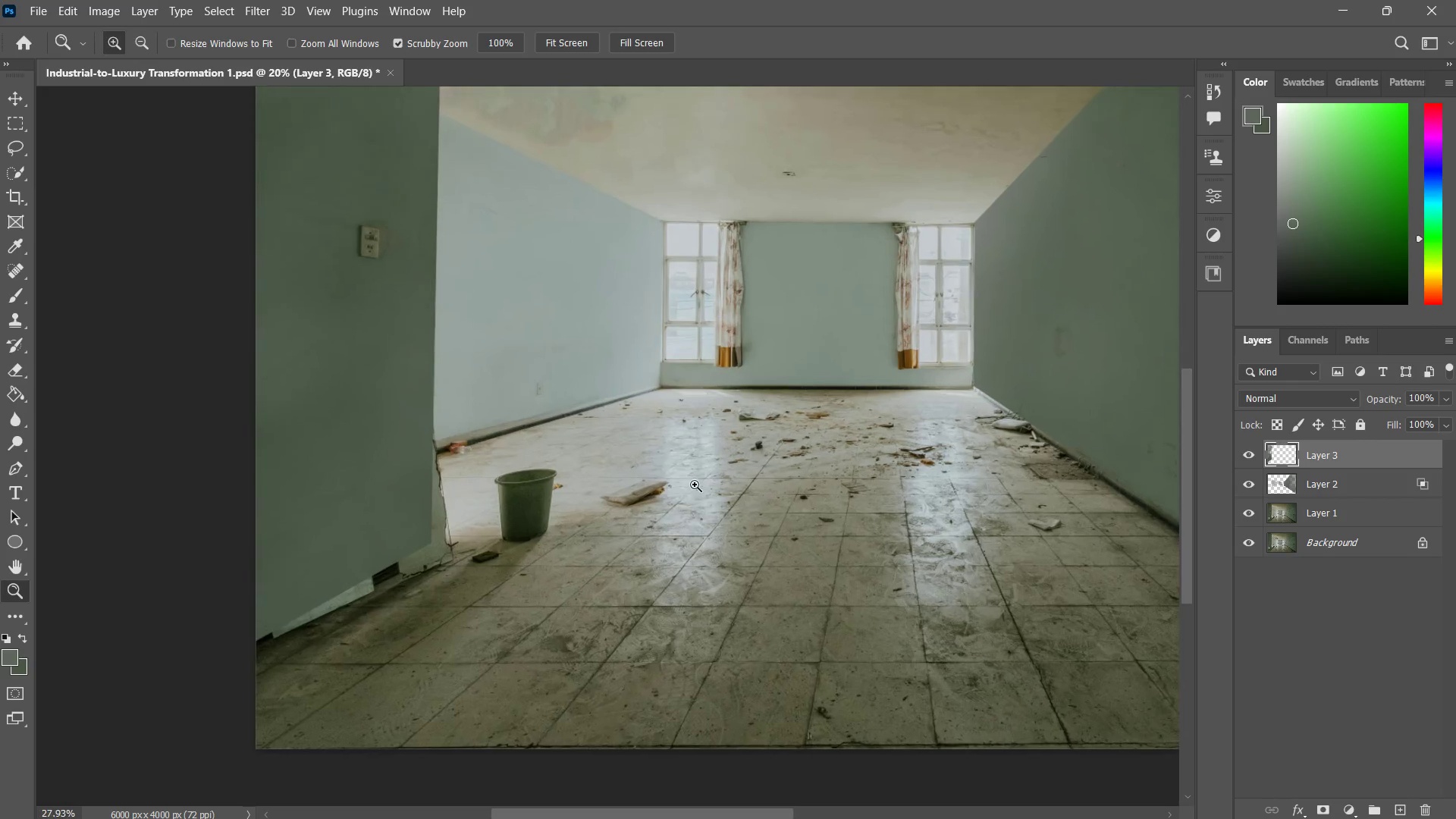 
left_click_drag(start_coordinate=[734, 489], to_coordinate=[639, 507])
 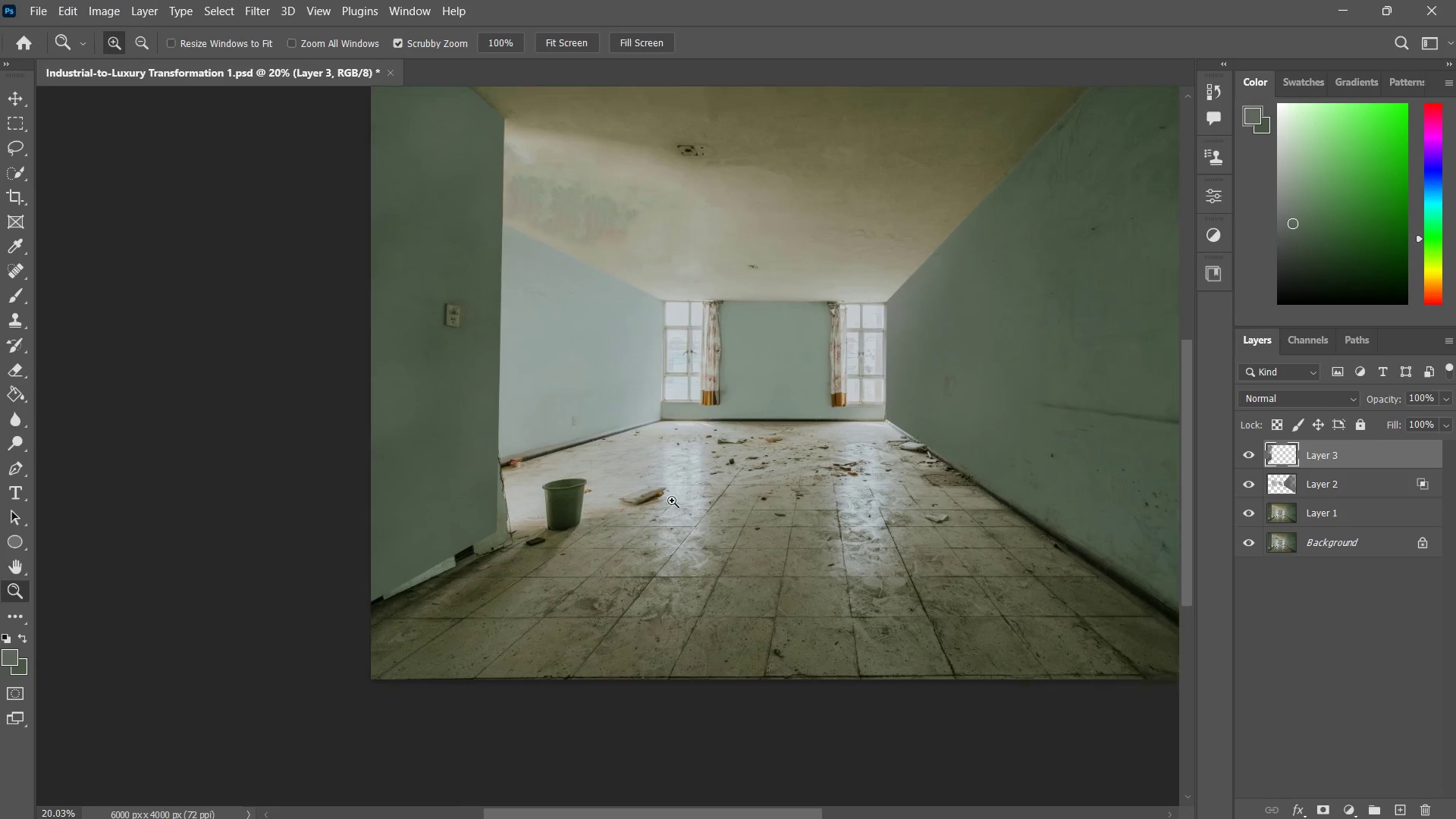 
left_click_drag(start_coordinate=[662, 503], to_coordinate=[683, 492])
 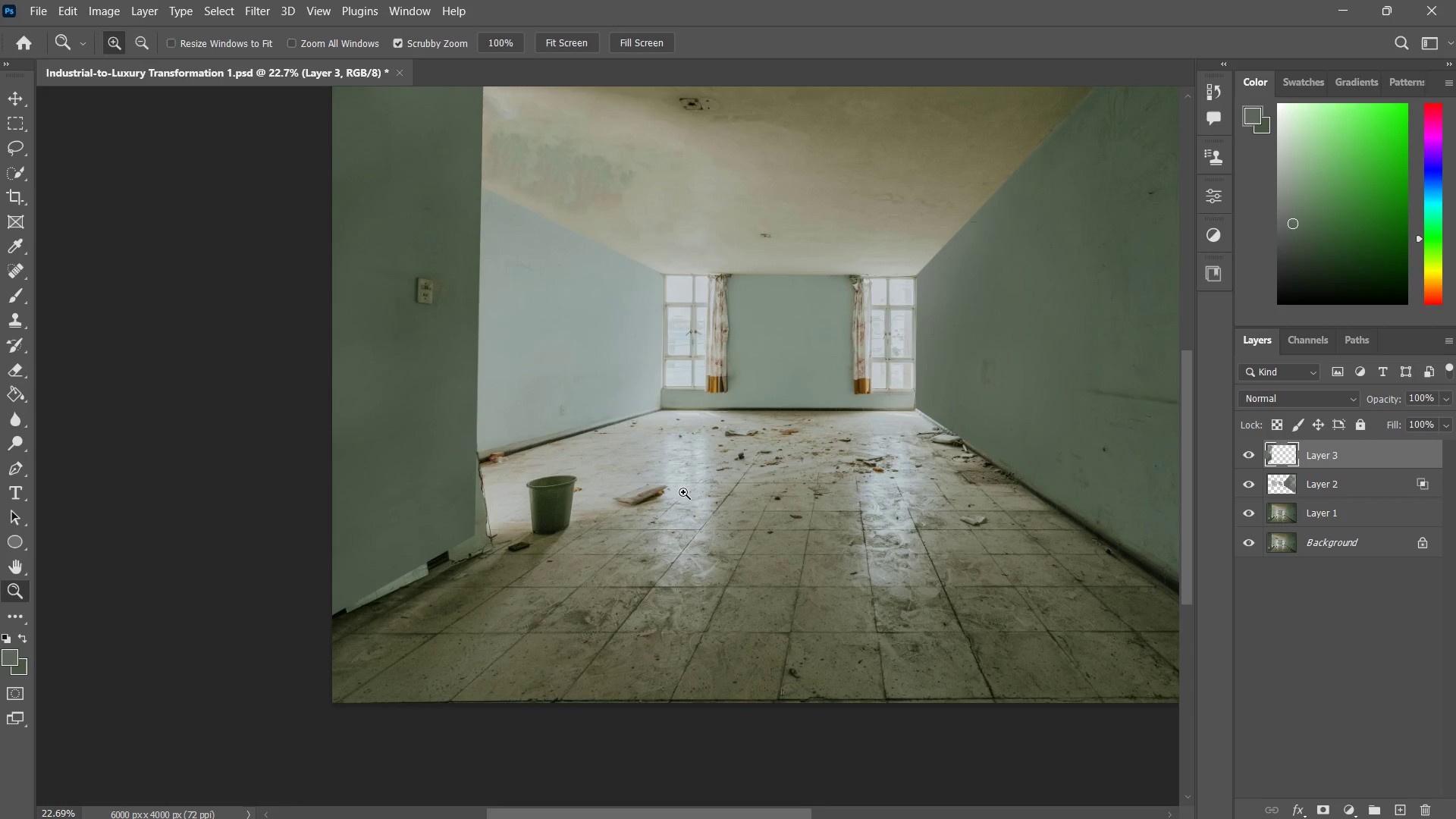 
wait(5.23)
 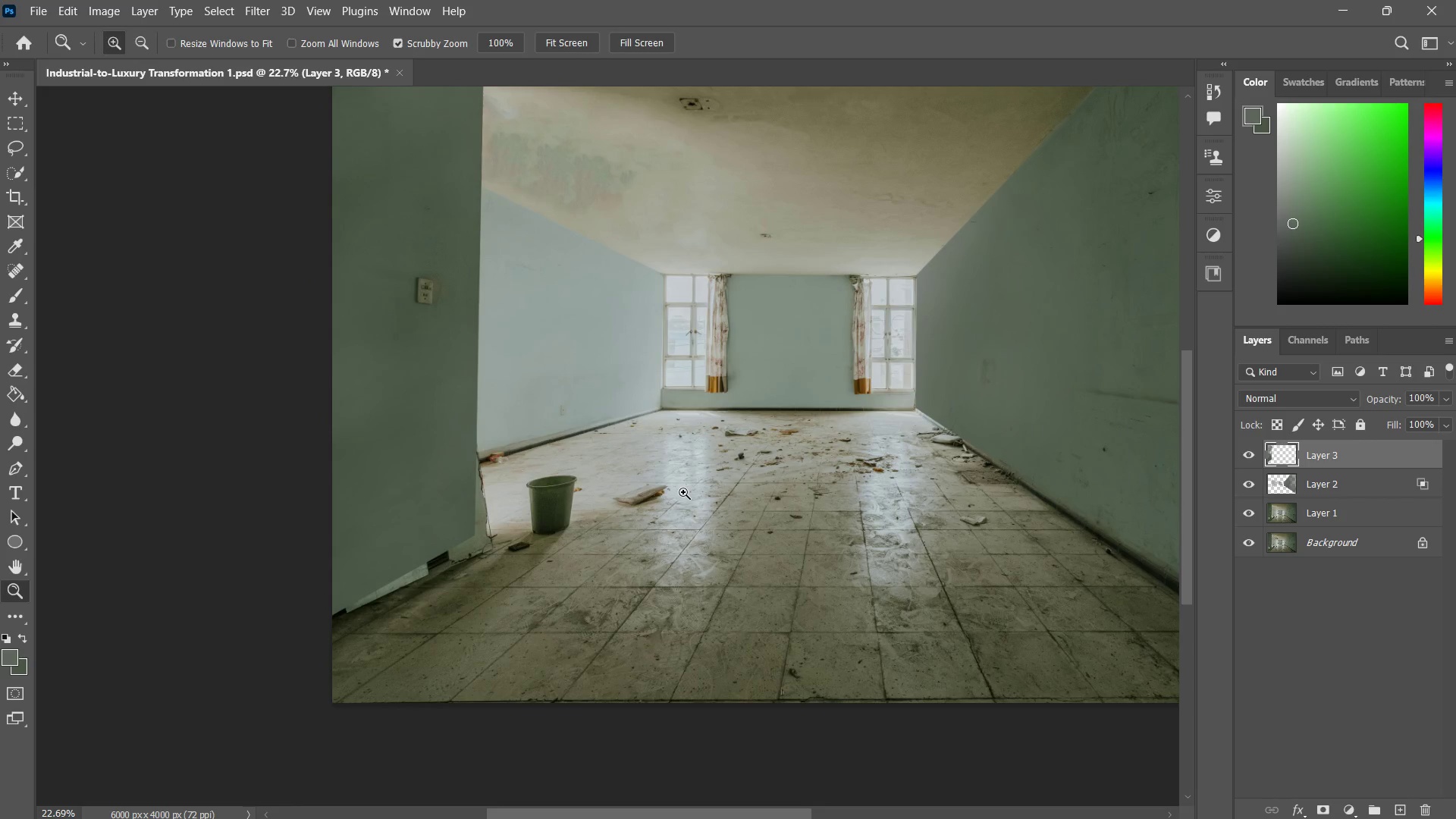 
type(zzz)
 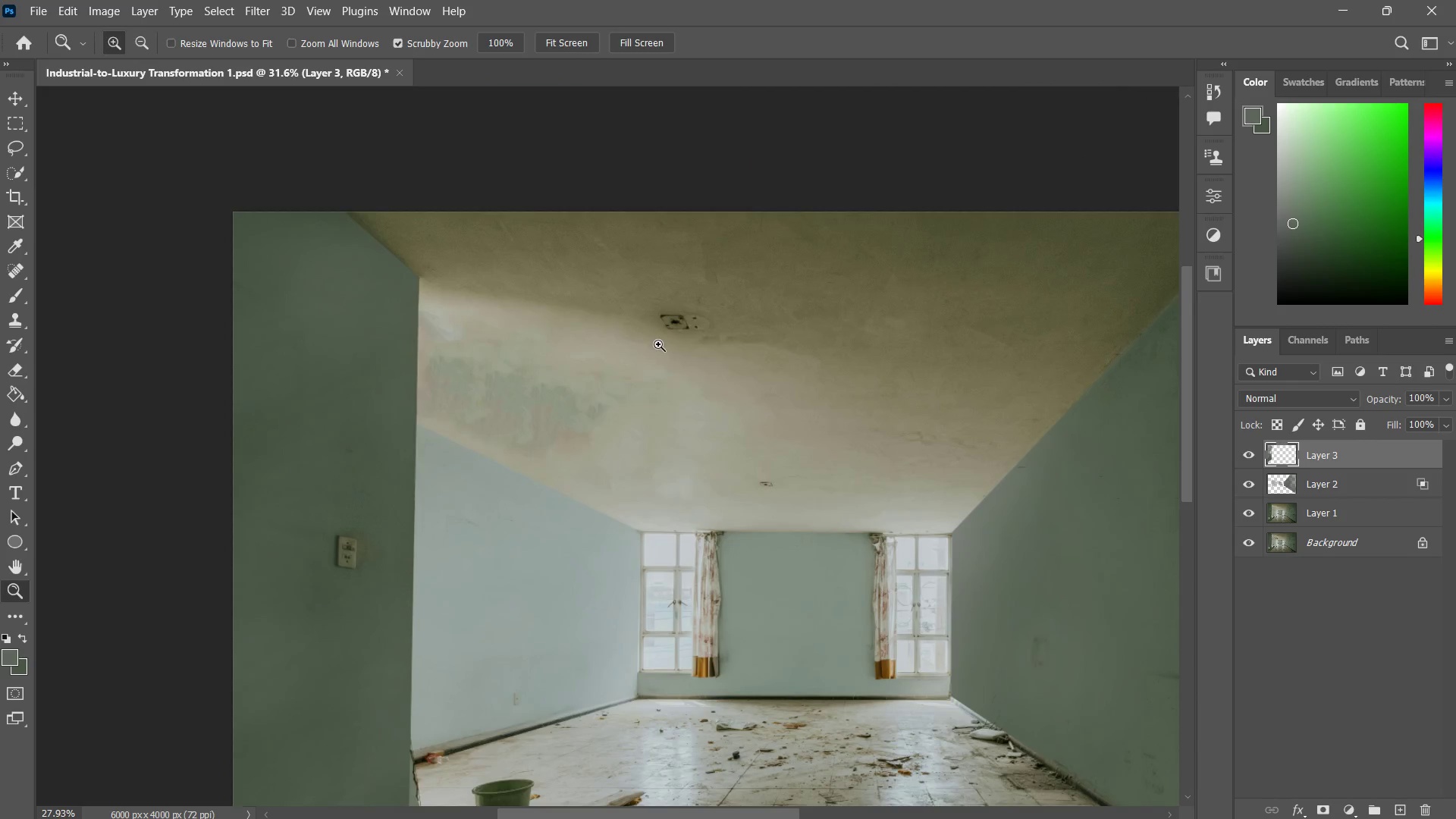 
left_click_drag(start_coordinate=[513, 327], to_coordinate=[493, 359])
 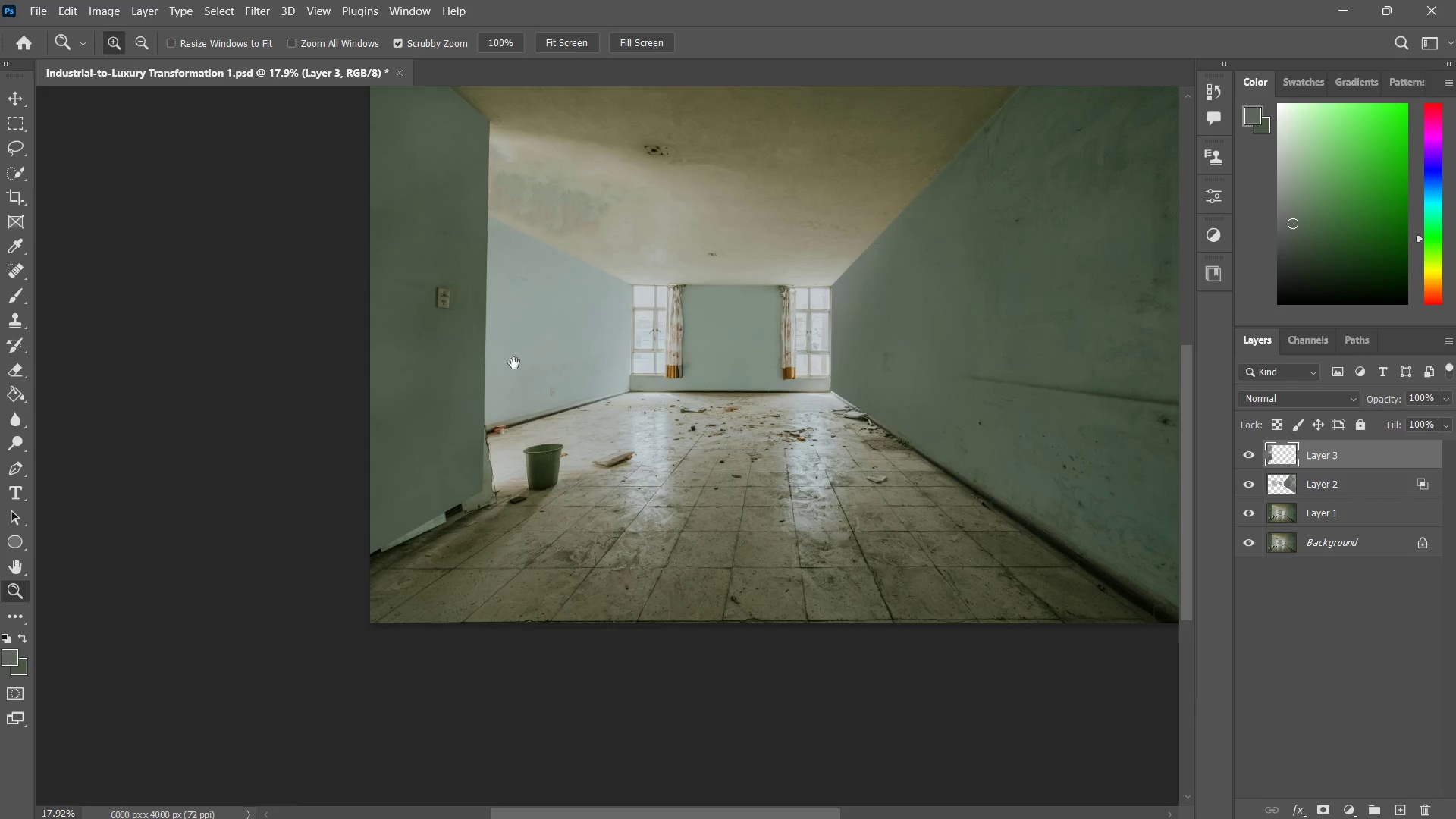 
hold_key(key=Space, duration=0.42)
 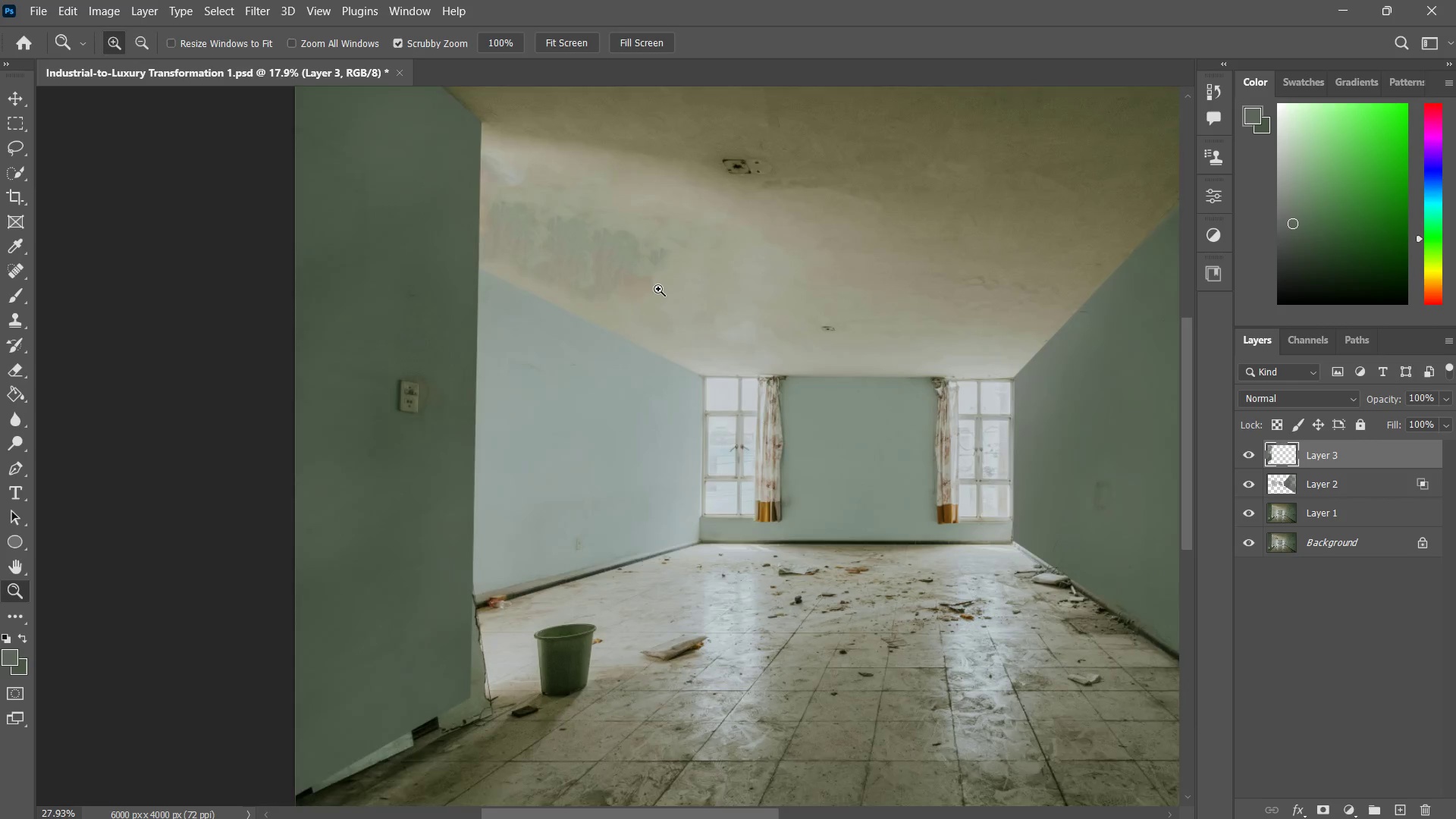 
left_click_drag(start_coordinate=[516, 339], to_coordinate=[531, 375])
 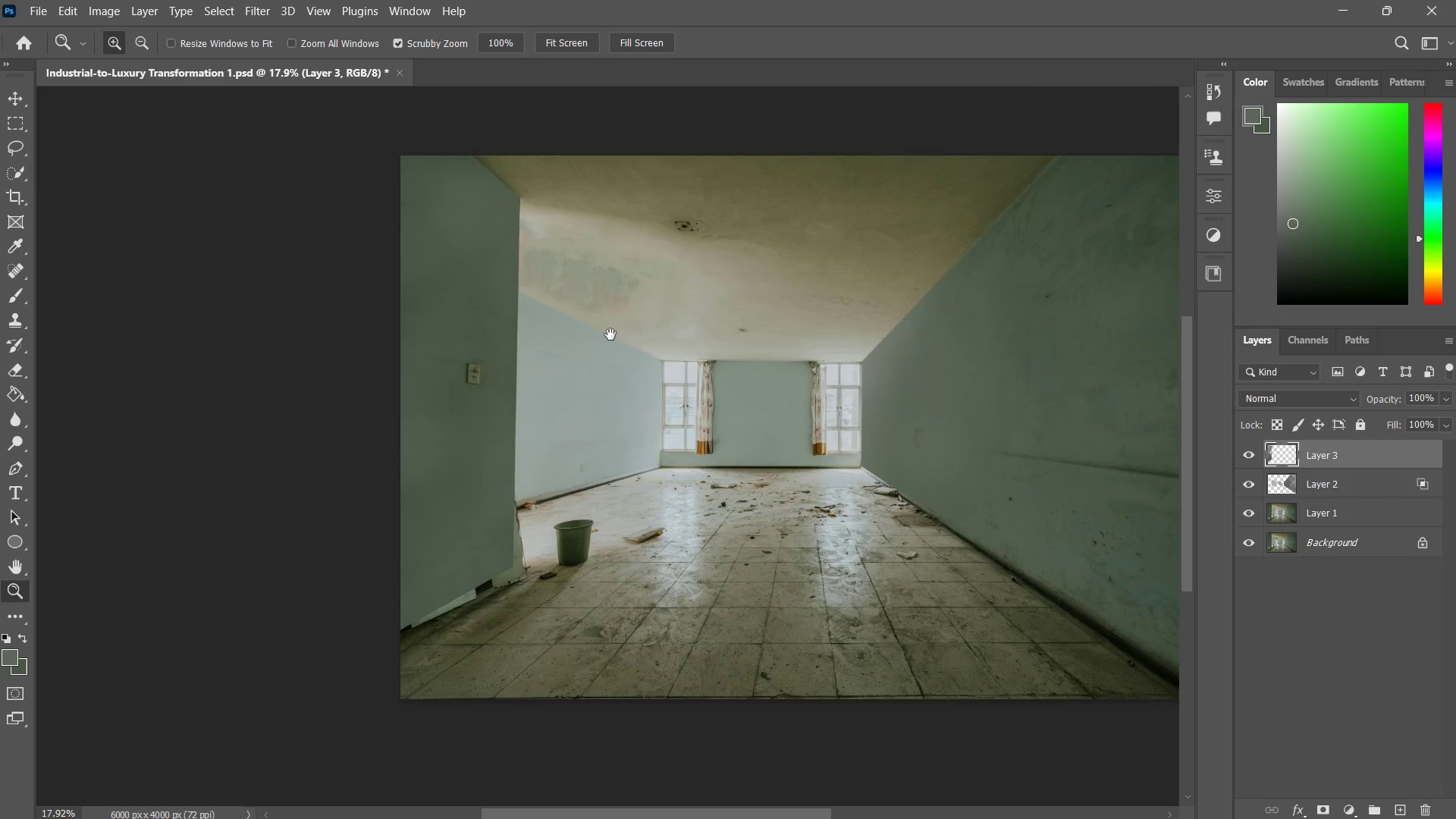 
left_click_drag(start_coordinate=[595, 345], to_coordinate=[663, 287])
 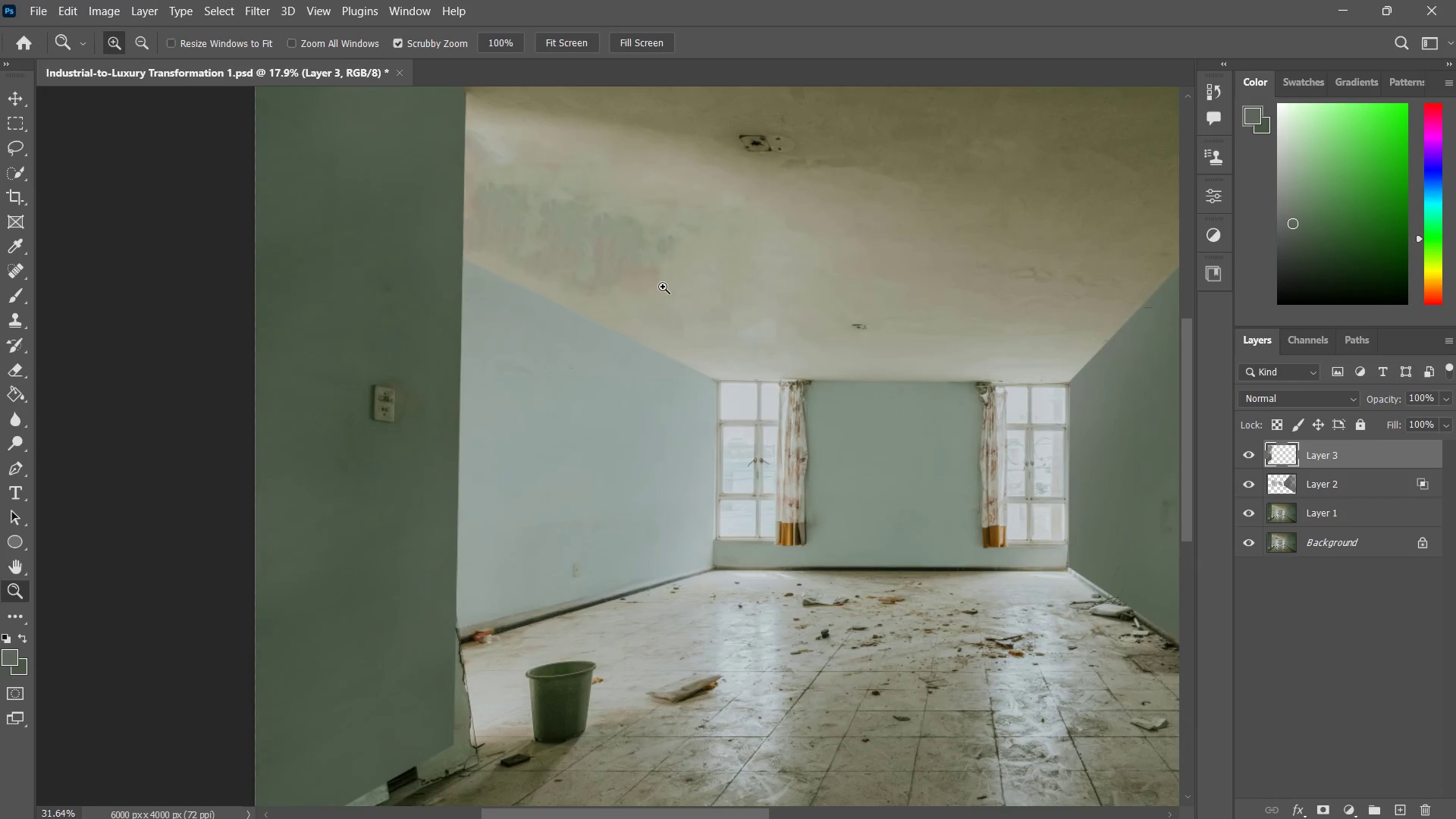 
hold_key(key=Space, duration=0.38)
 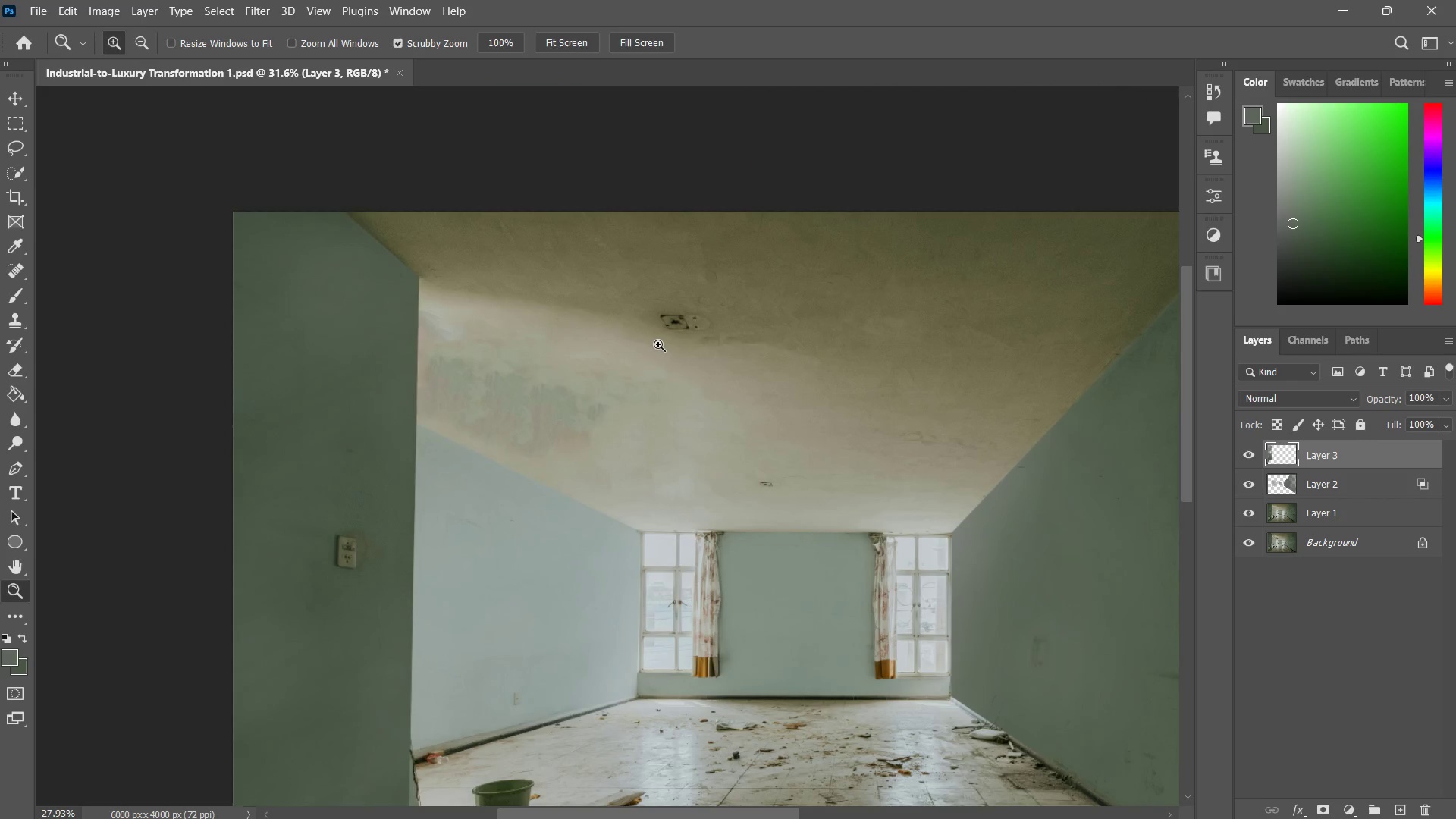 
left_click_drag(start_coordinate=[680, 265], to_coordinate=[635, 367])
 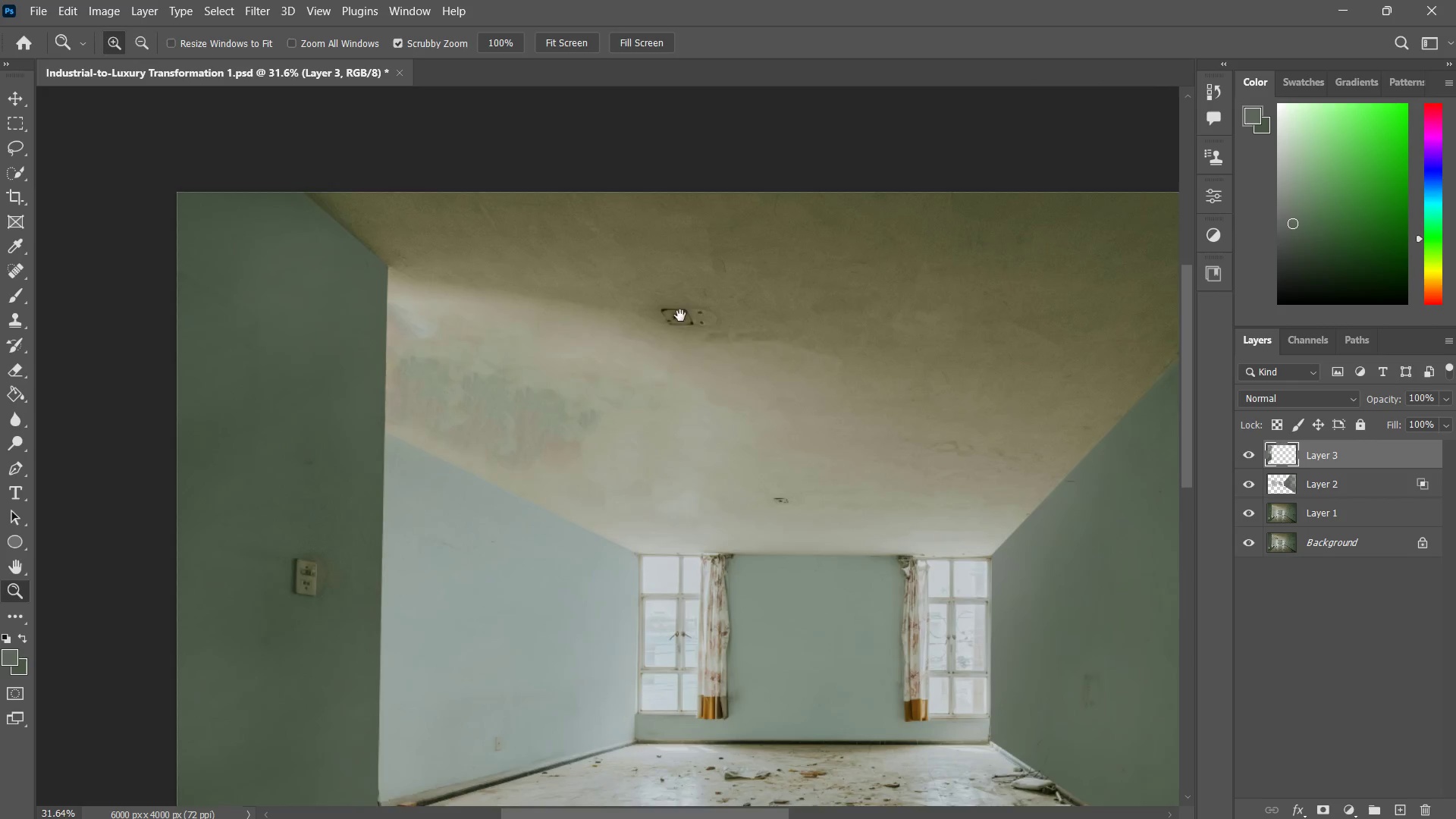 
left_click_drag(start_coordinate=[688, 302], to_coordinate=[658, 344])
 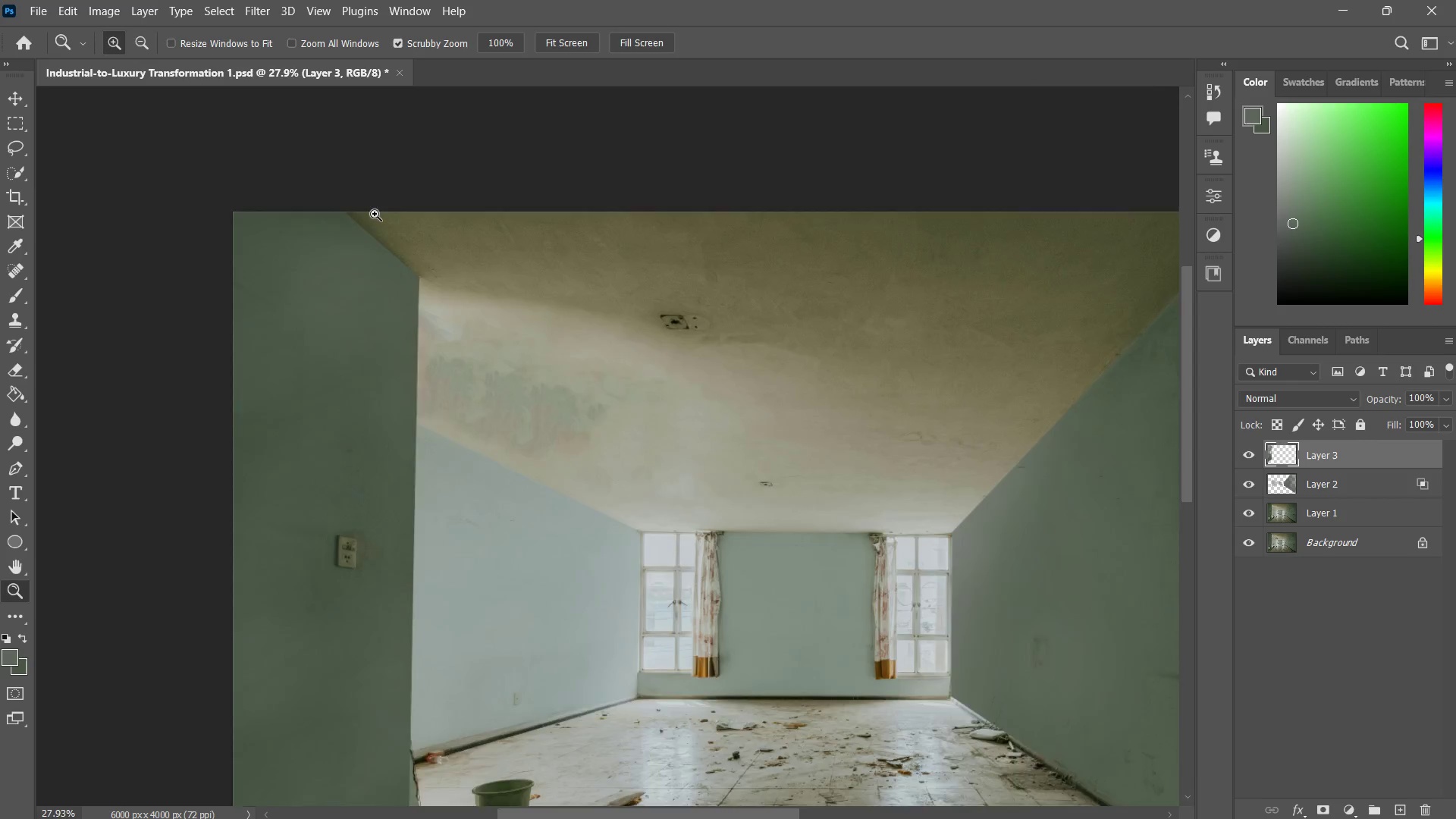 
left_click_drag(start_coordinate=[378, 214], to_coordinate=[413, 301])
 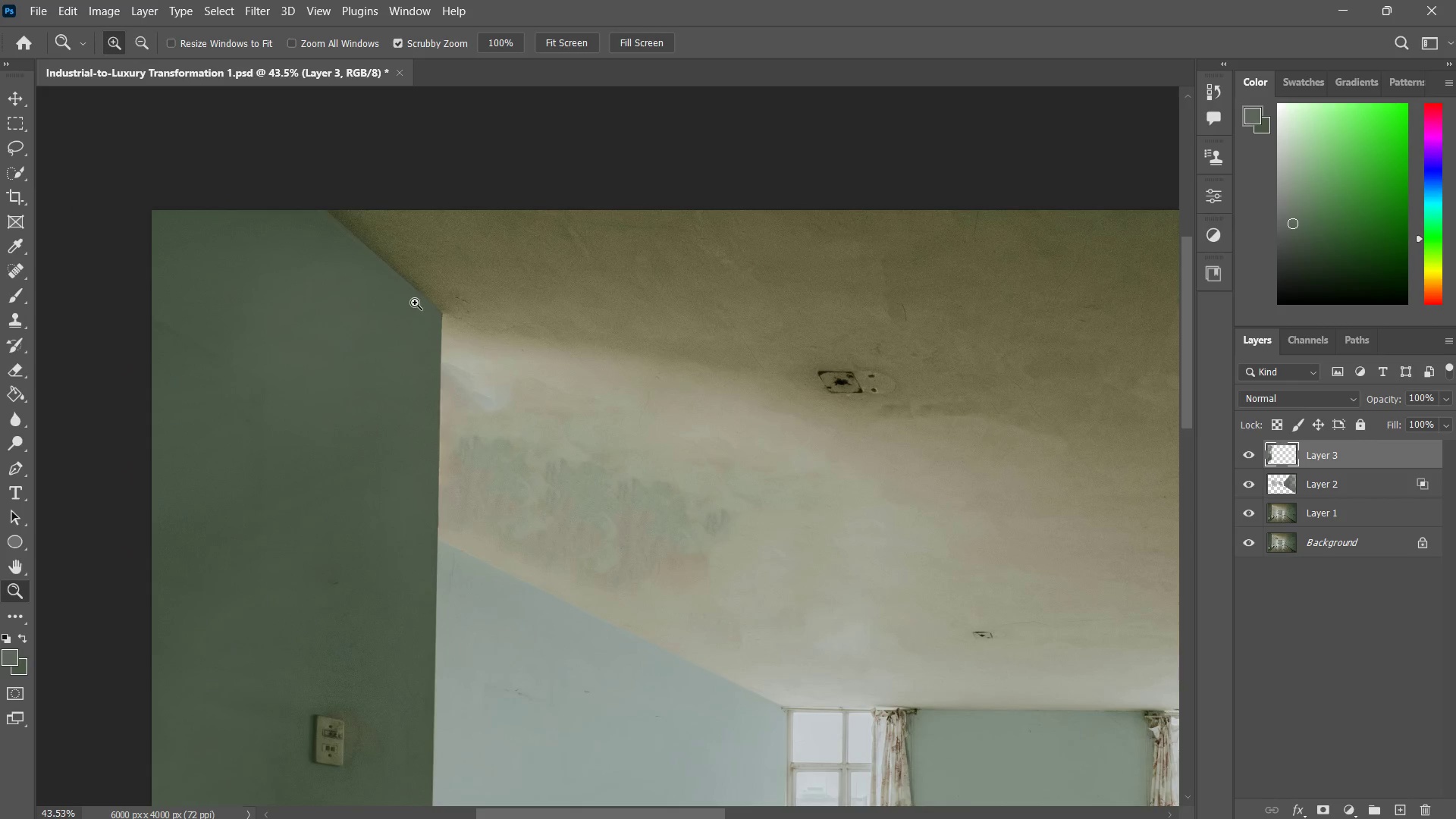 
left_click_drag(start_coordinate=[422, 337], to_coordinate=[379, 448])
 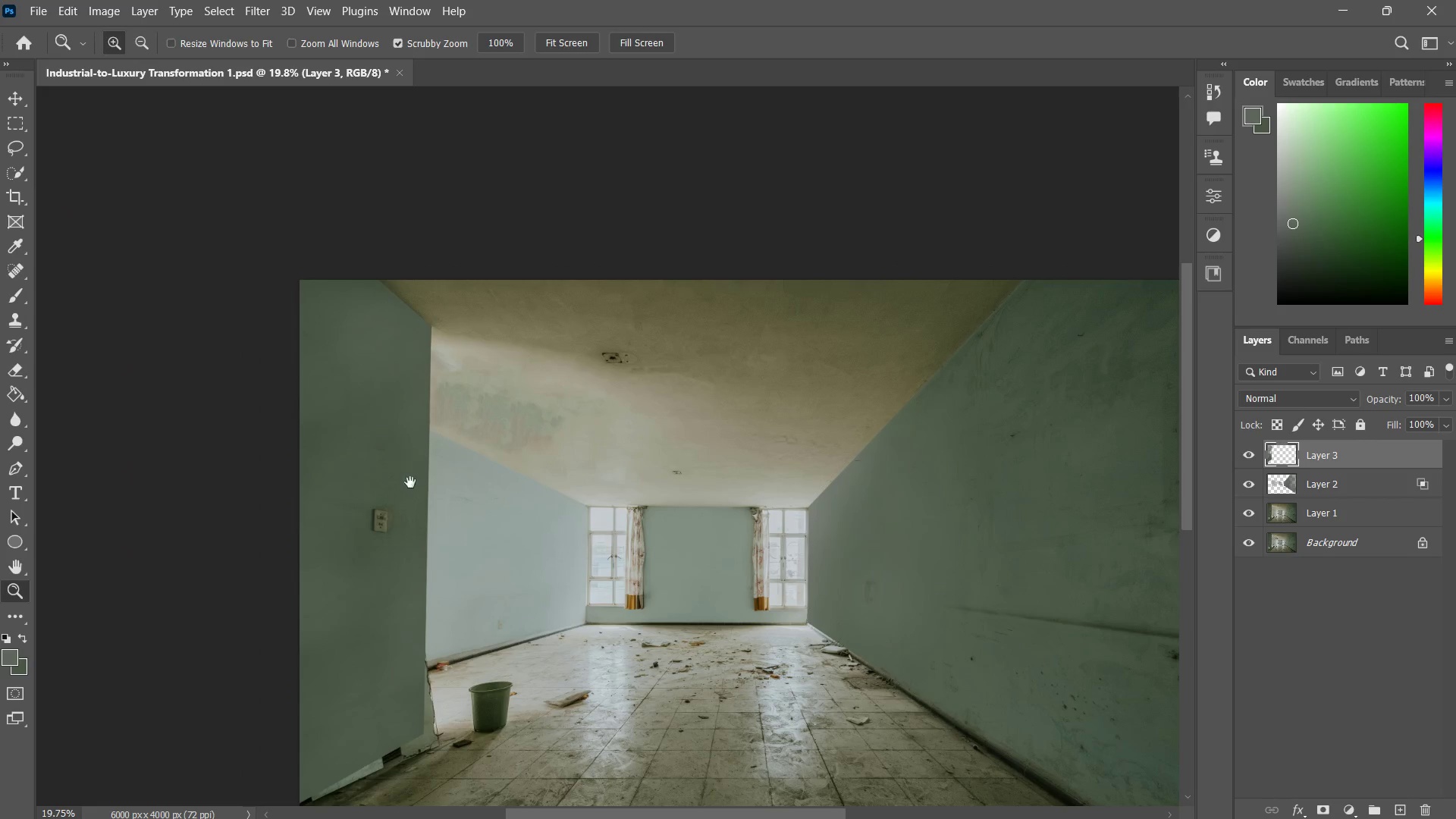 
hold_key(key=Space, duration=0.53)
 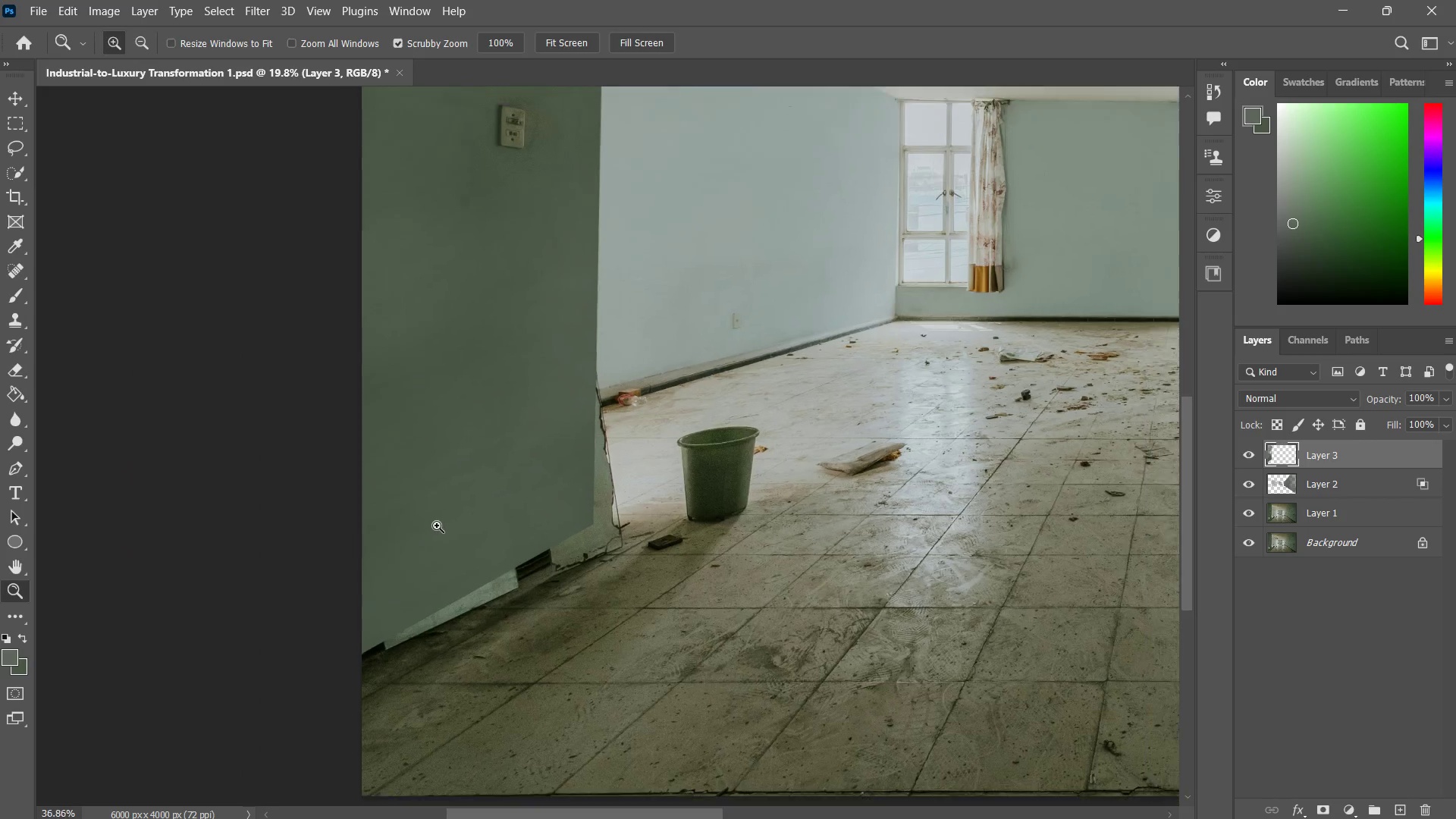 
left_click_drag(start_coordinate=[397, 506], to_coordinate=[438, 409])
 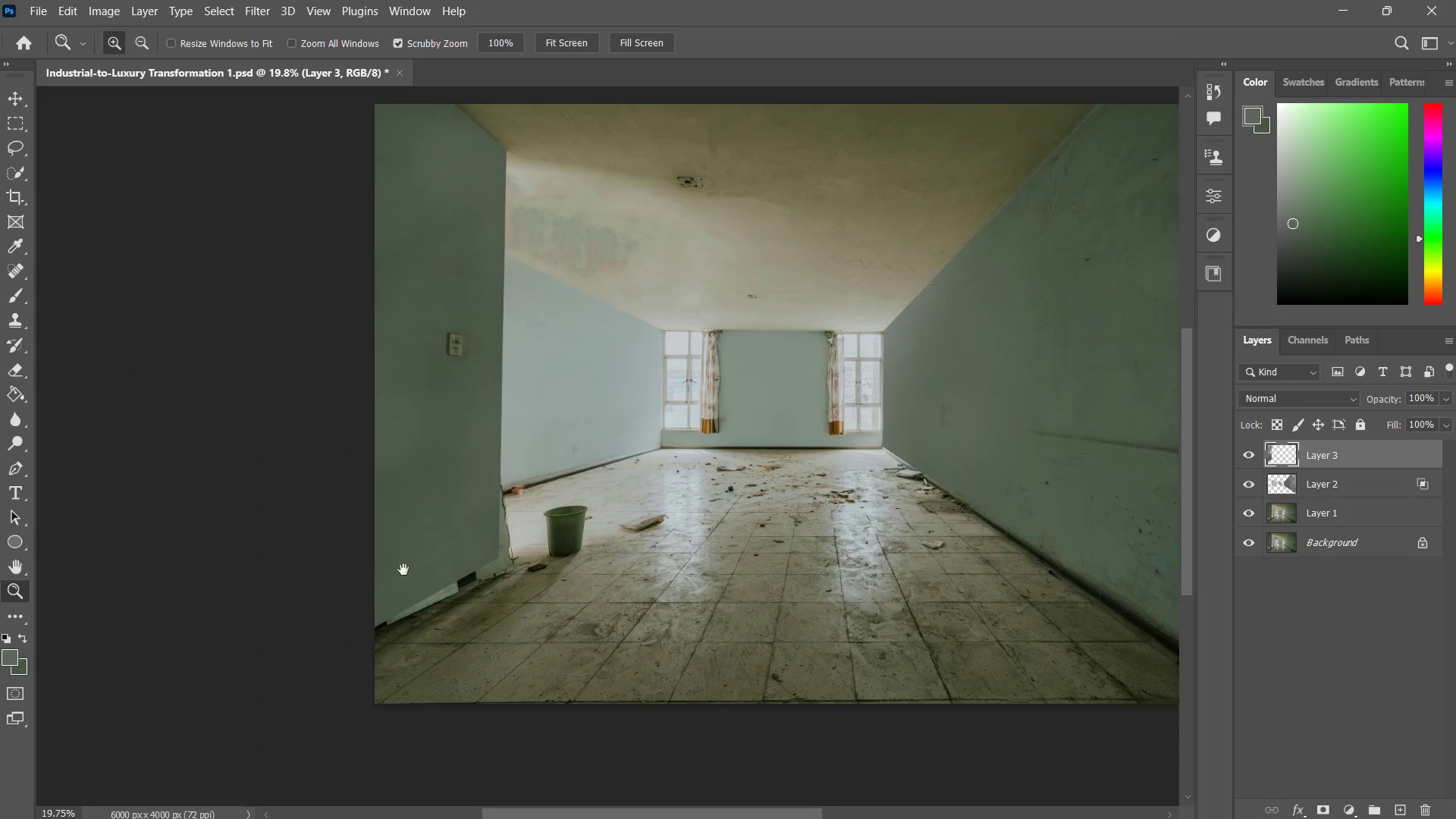 
key(Z)
 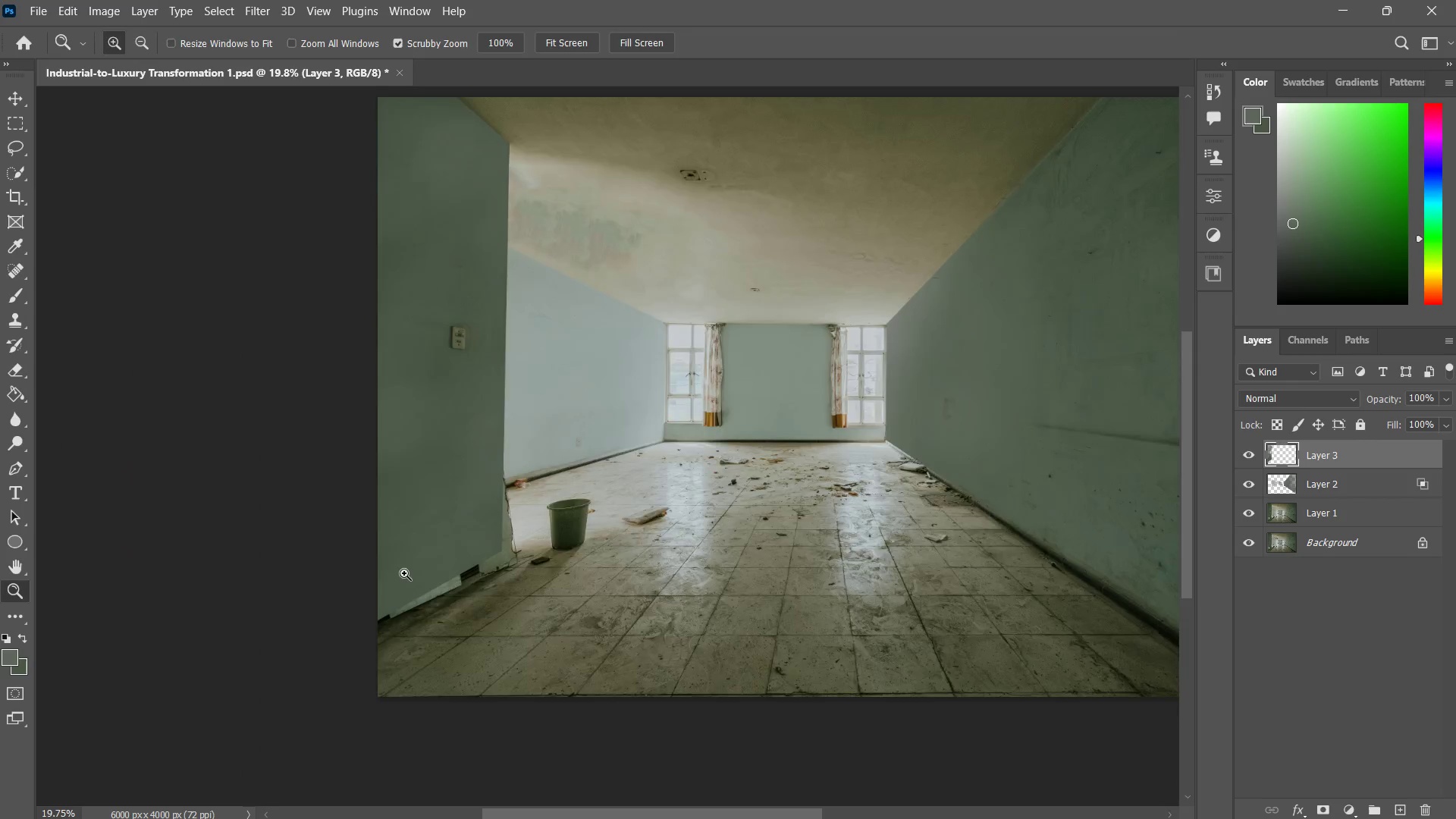 
left_click_drag(start_coordinate=[396, 582], to_coordinate=[437, 526])
 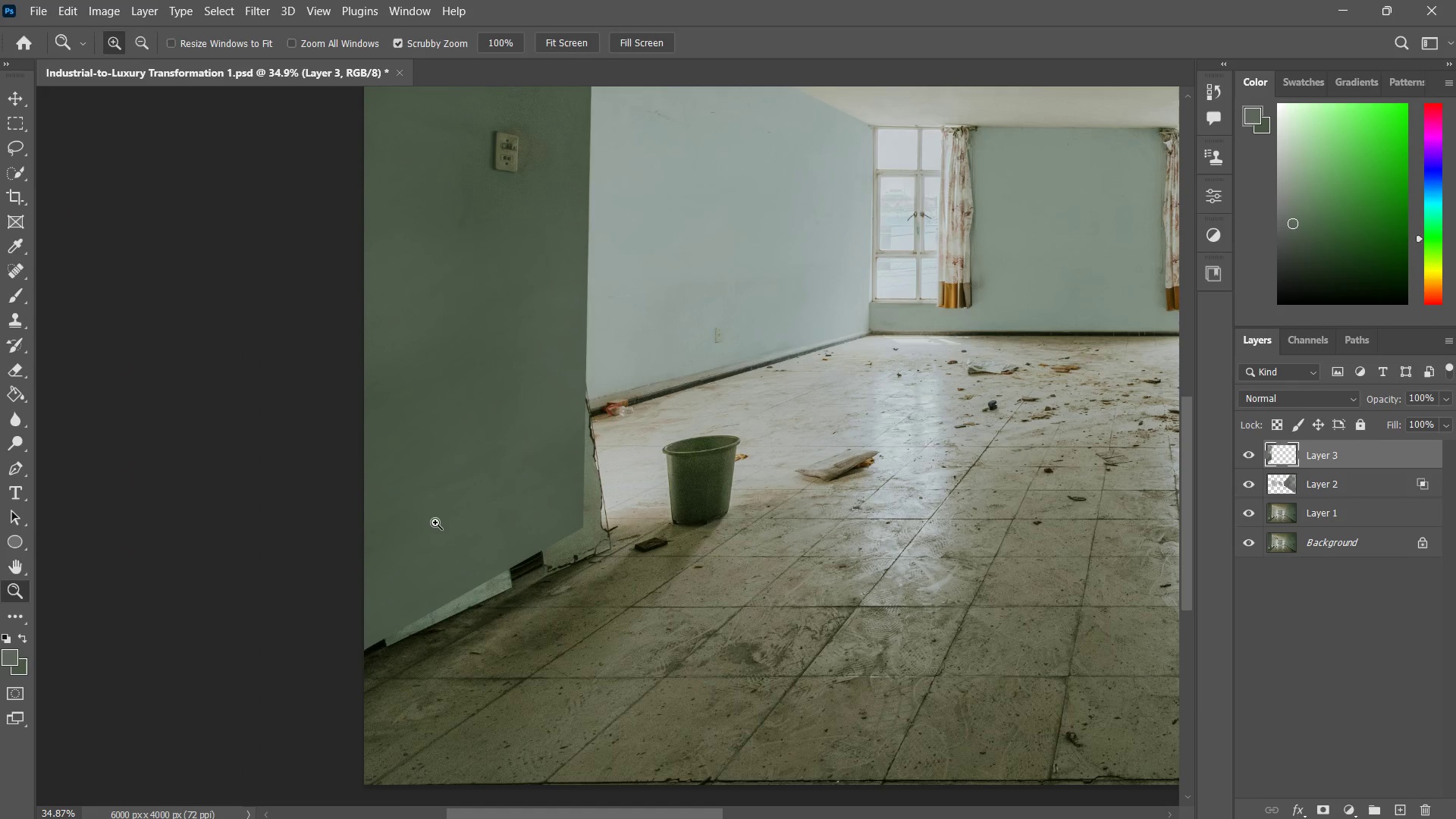 
hold_key(key=Space, duration=0.44)
 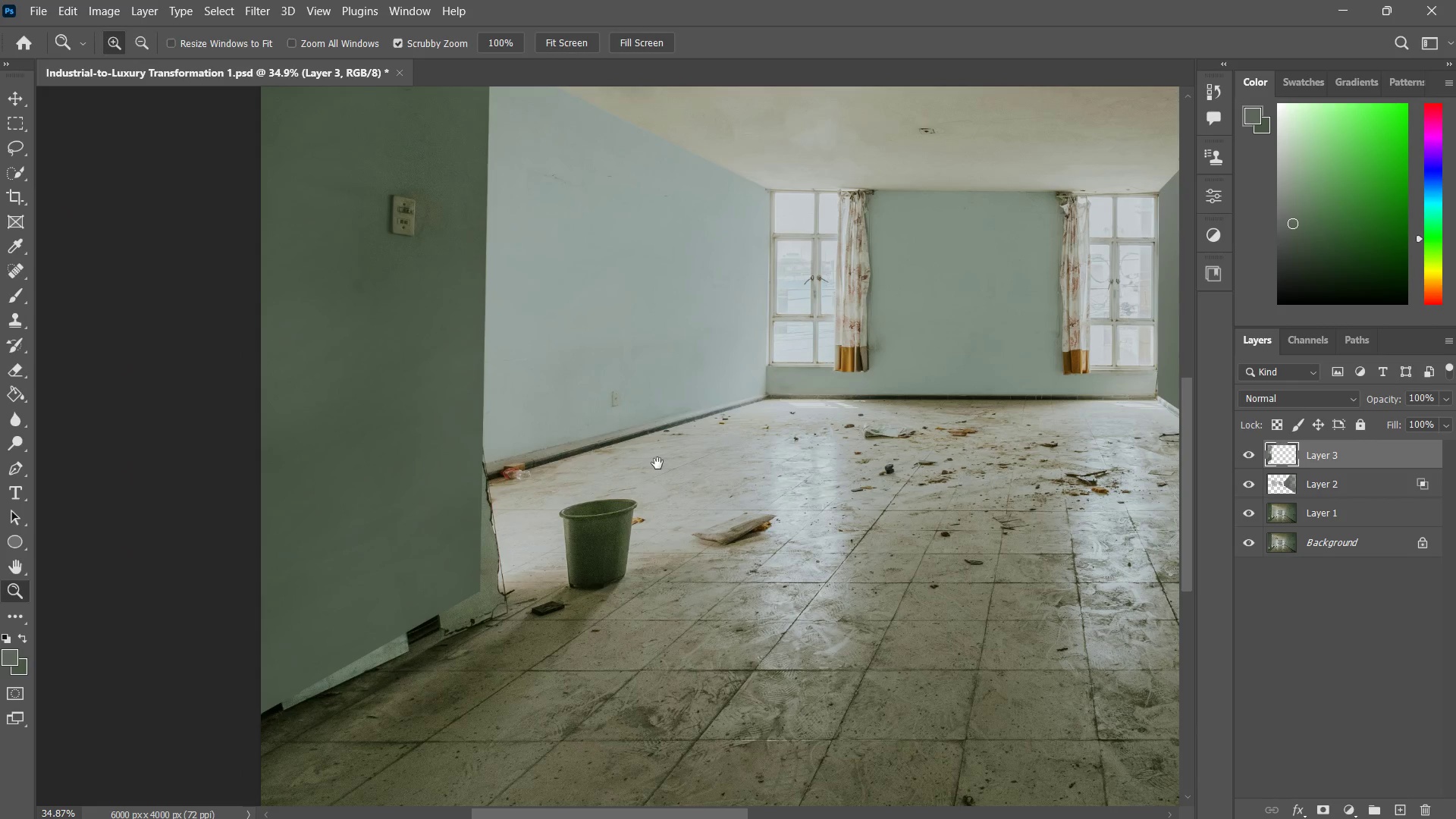 
left_click_drag(start_coordinate=[761, 400], to_coordinate=[655, 461])
 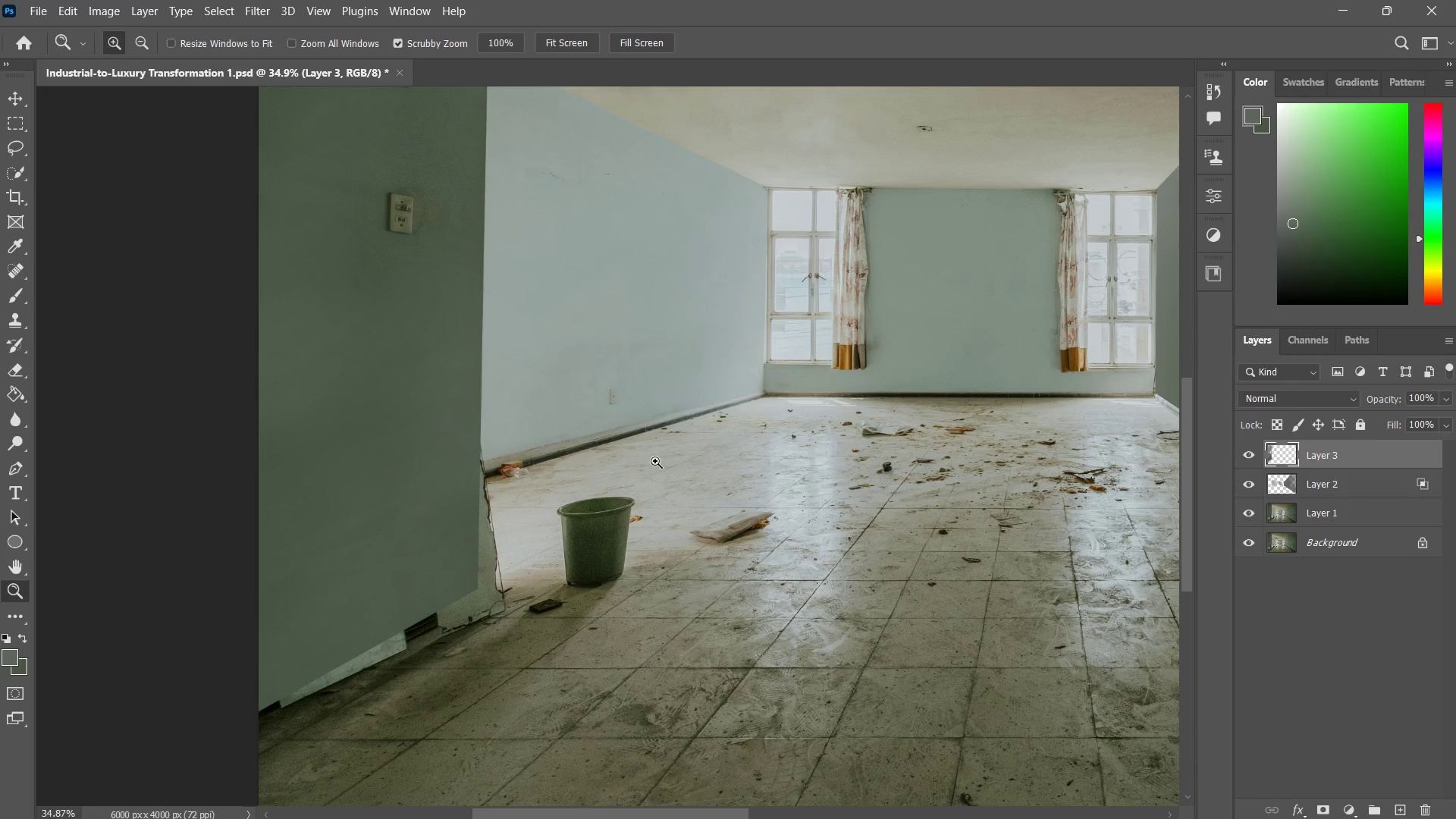 
key(Z)
 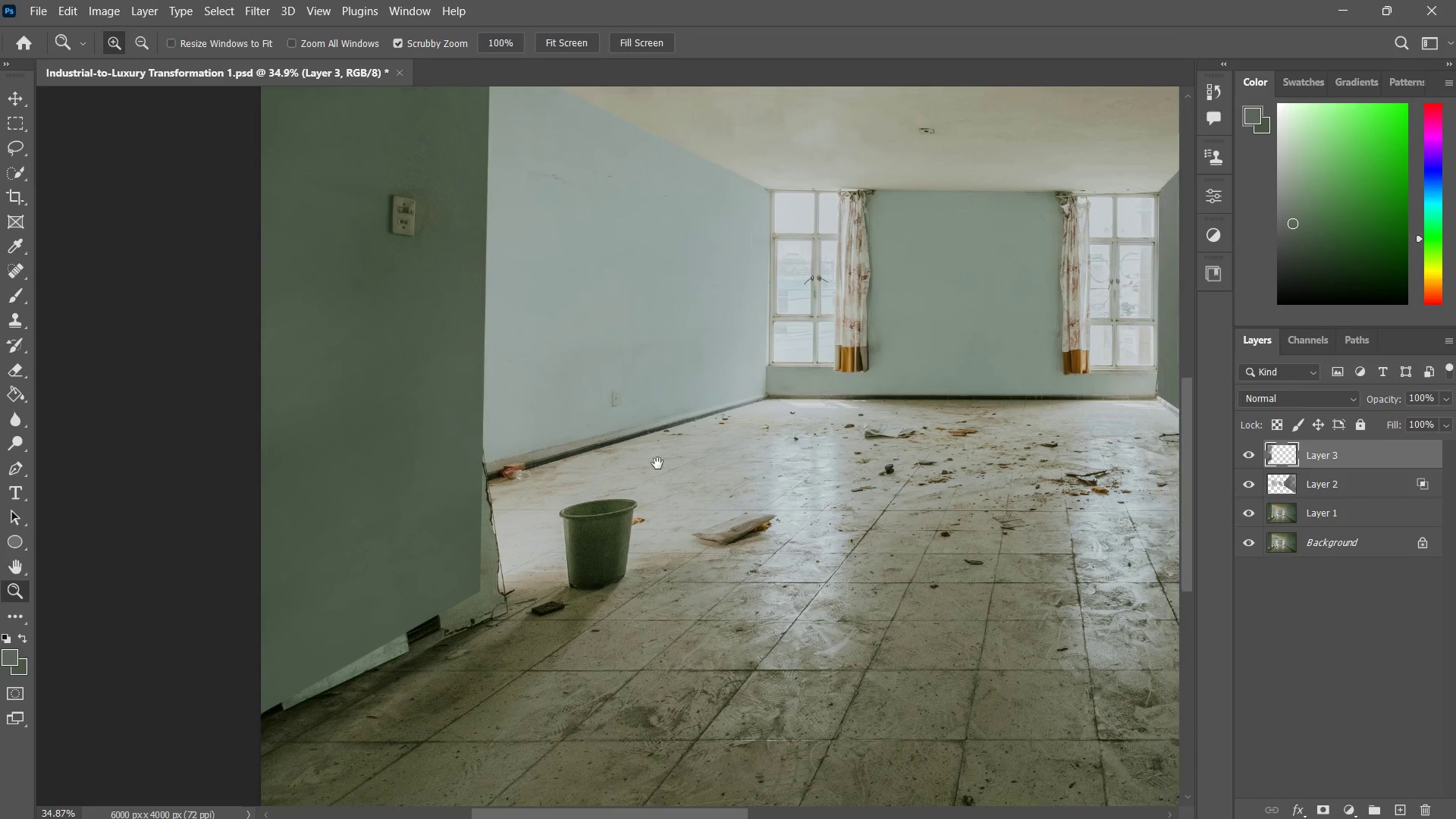 
hold_key(key=Space, duration=1.11)
 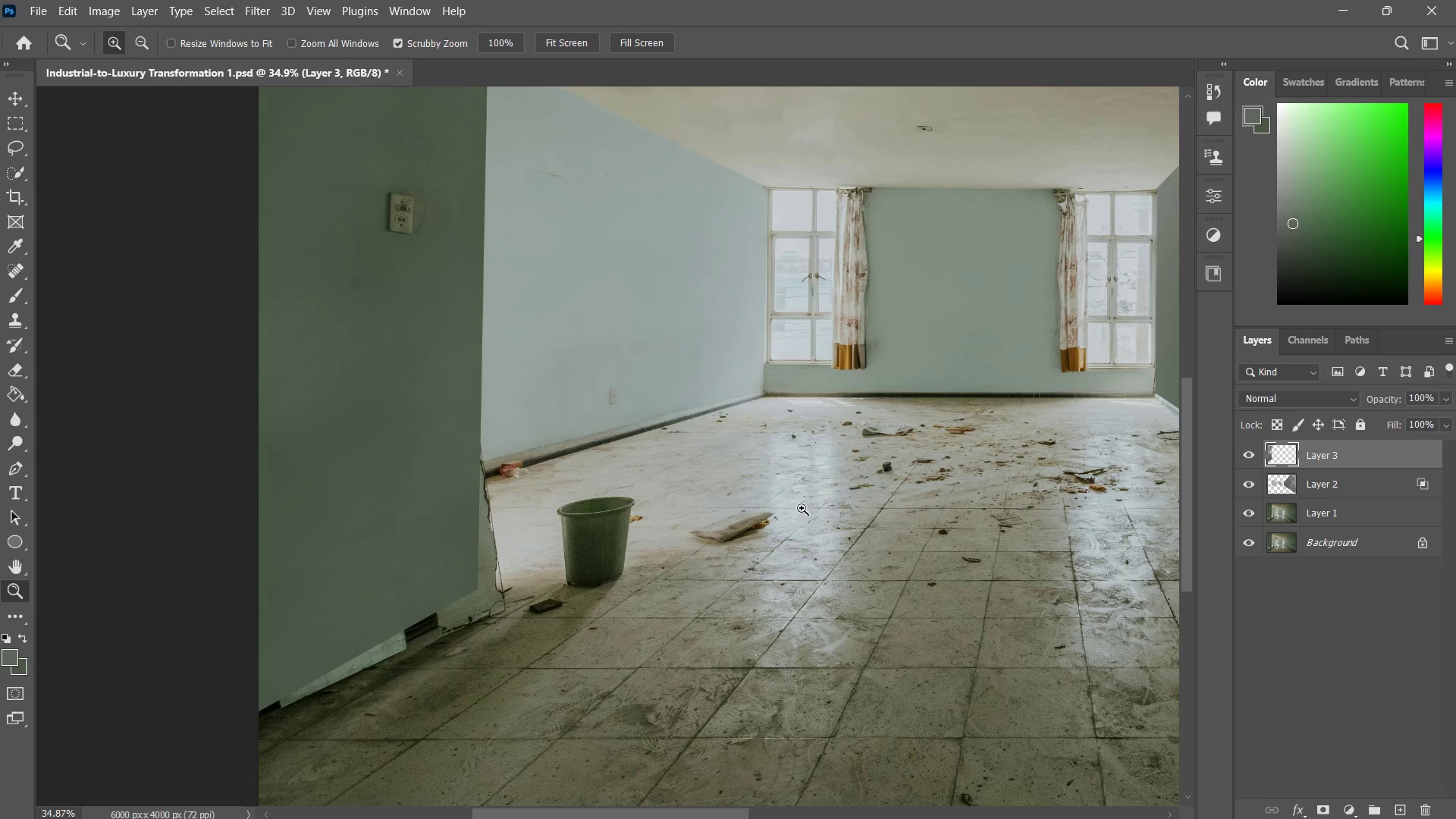 
wait(7.58)
 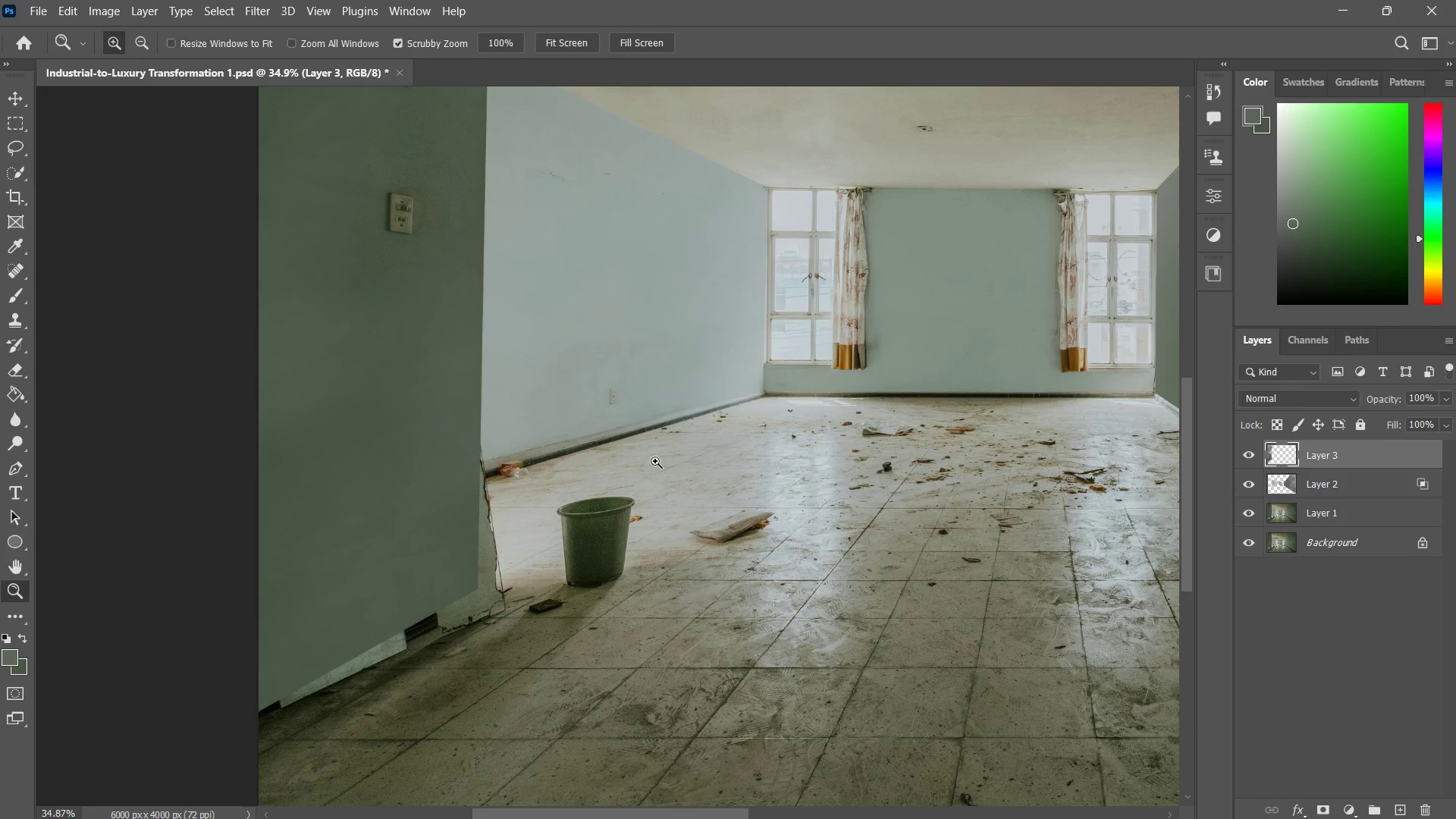 
left_click([1404, 807])
 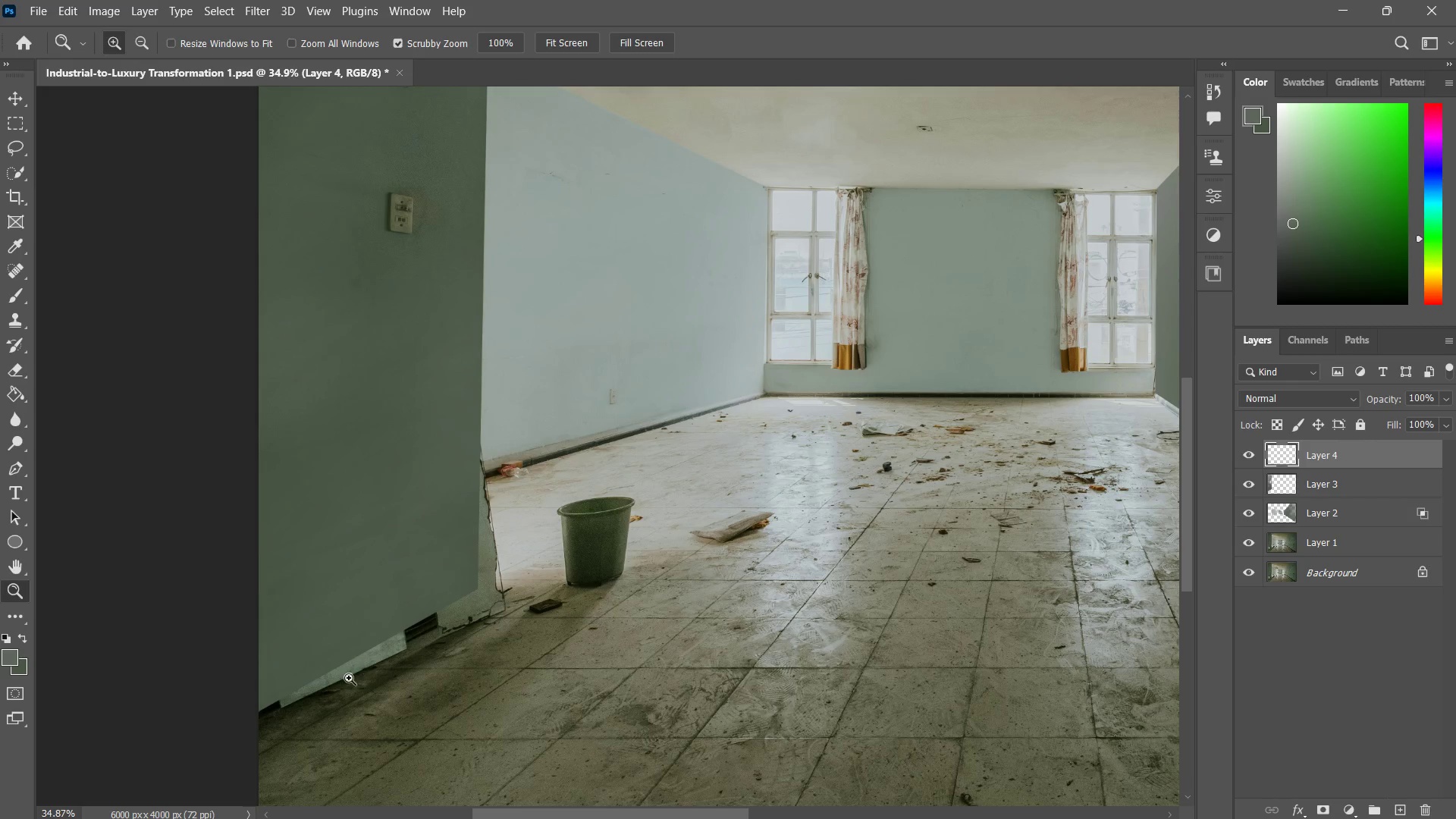 
hold_key(key=Space, duration=0.55)
 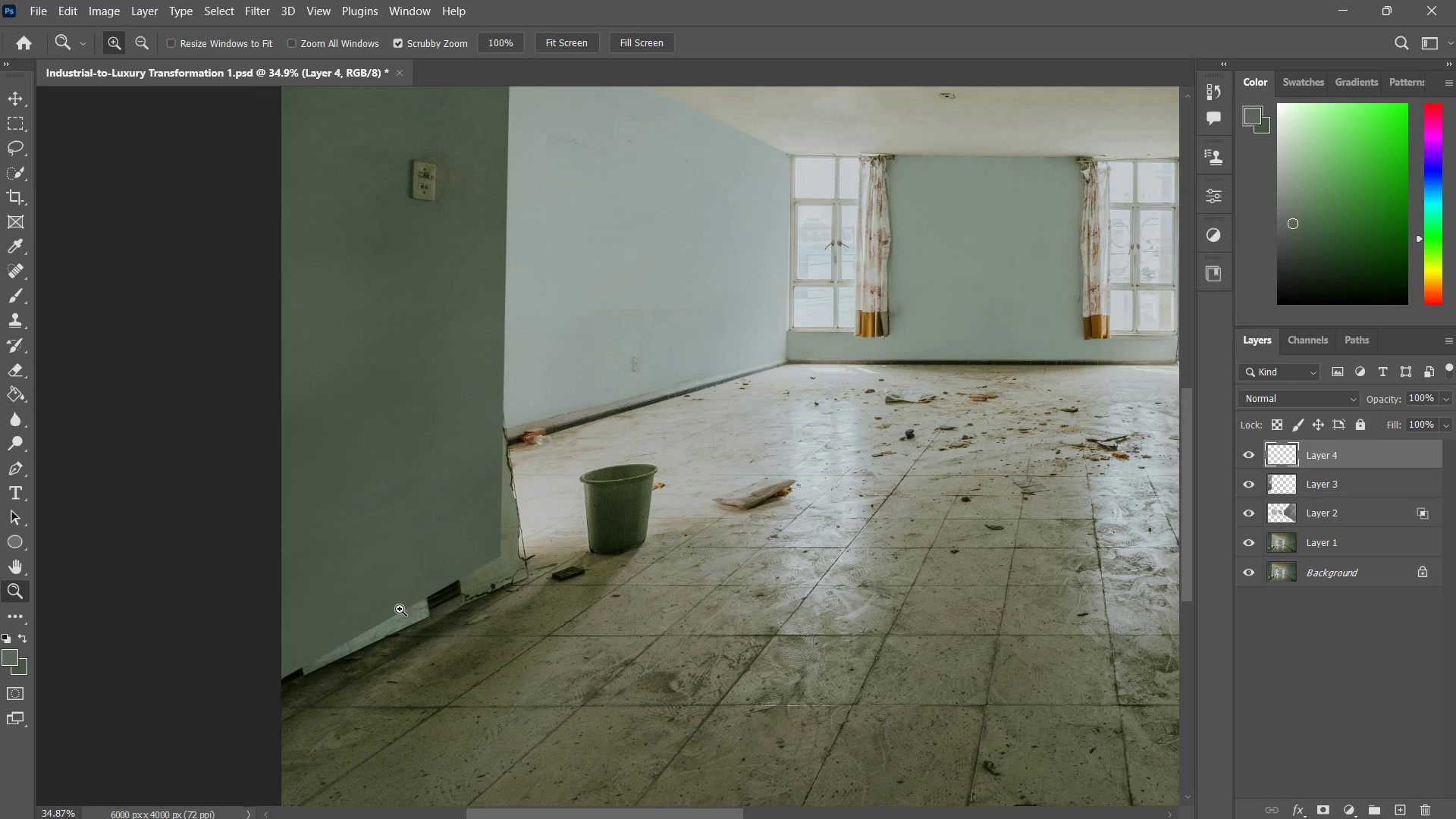 
left_click_drag(start_coordinate=[318, 678], to_coordinate=[341, 645])
 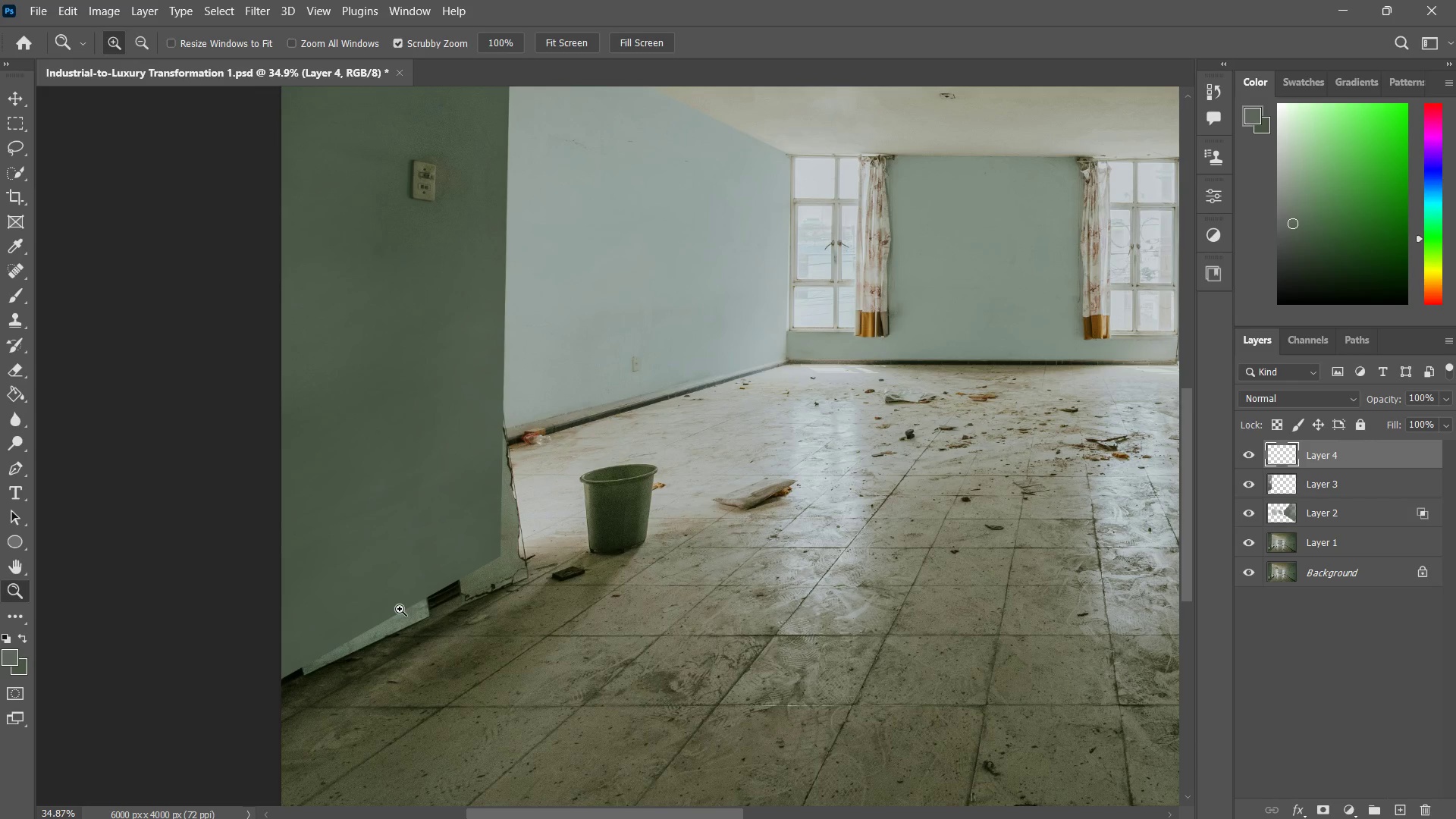 
type(pv)
 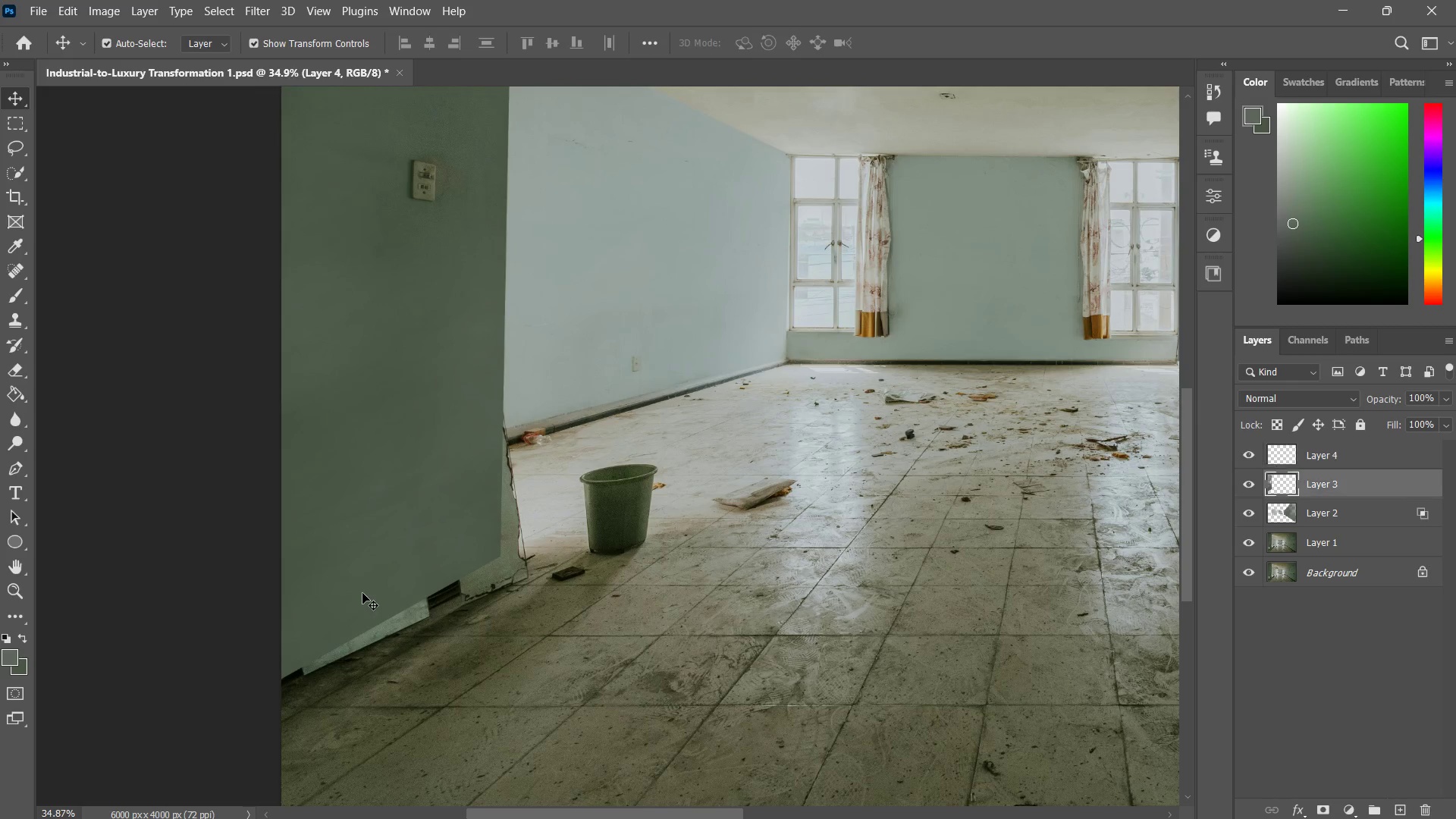 
left_click([362, 593])
 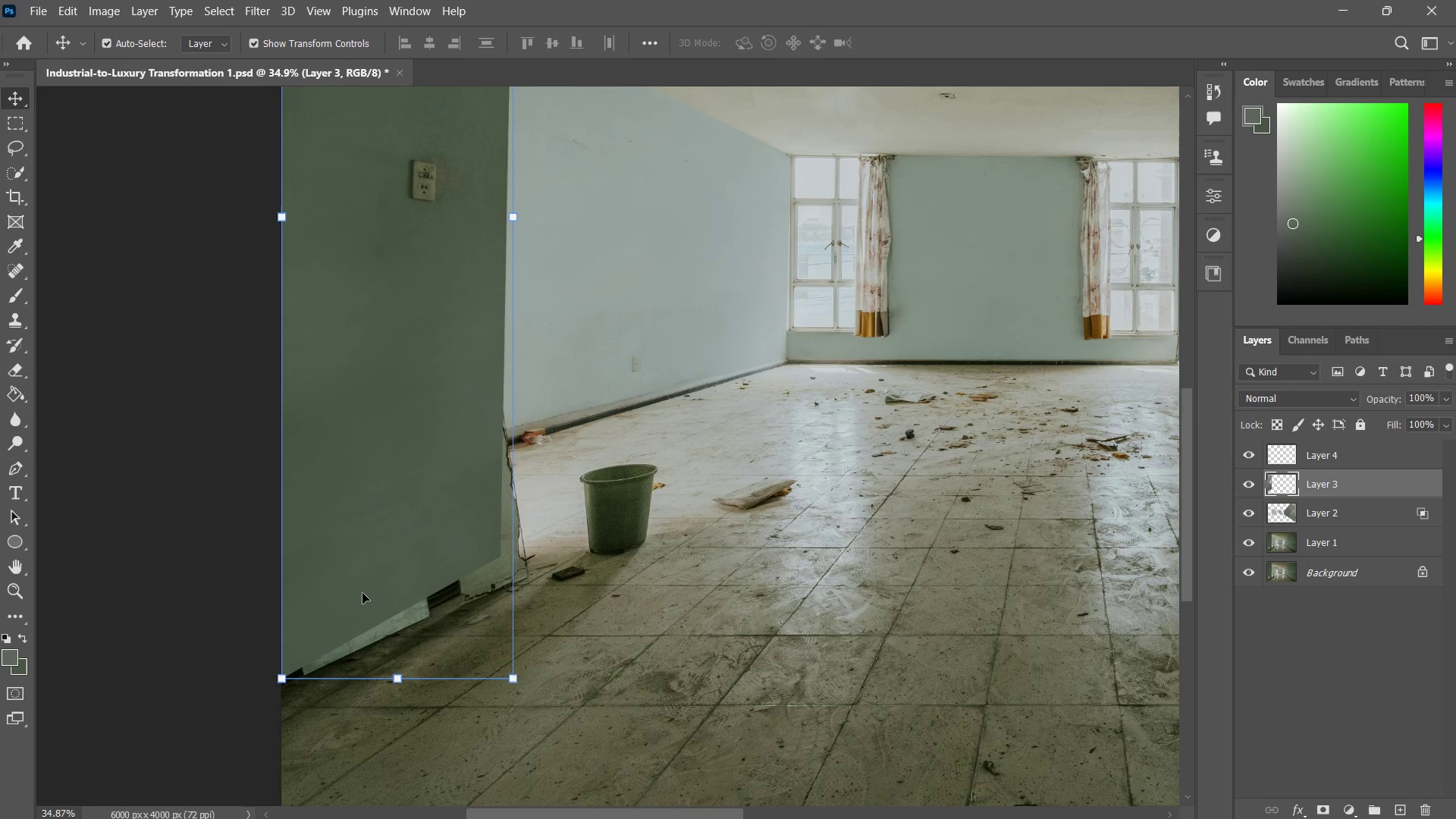 
key(P)
 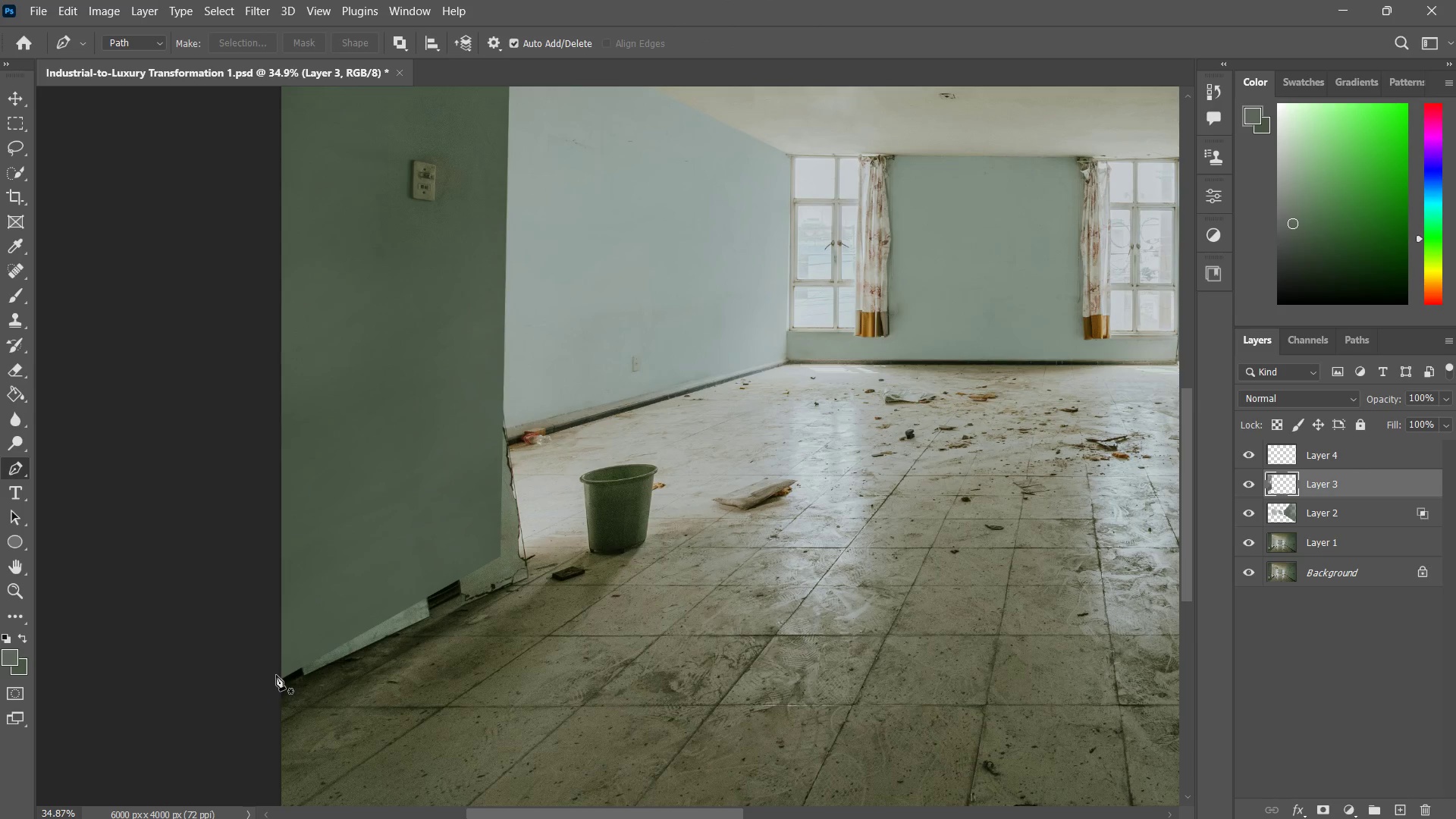 
left_click([279, 670])
 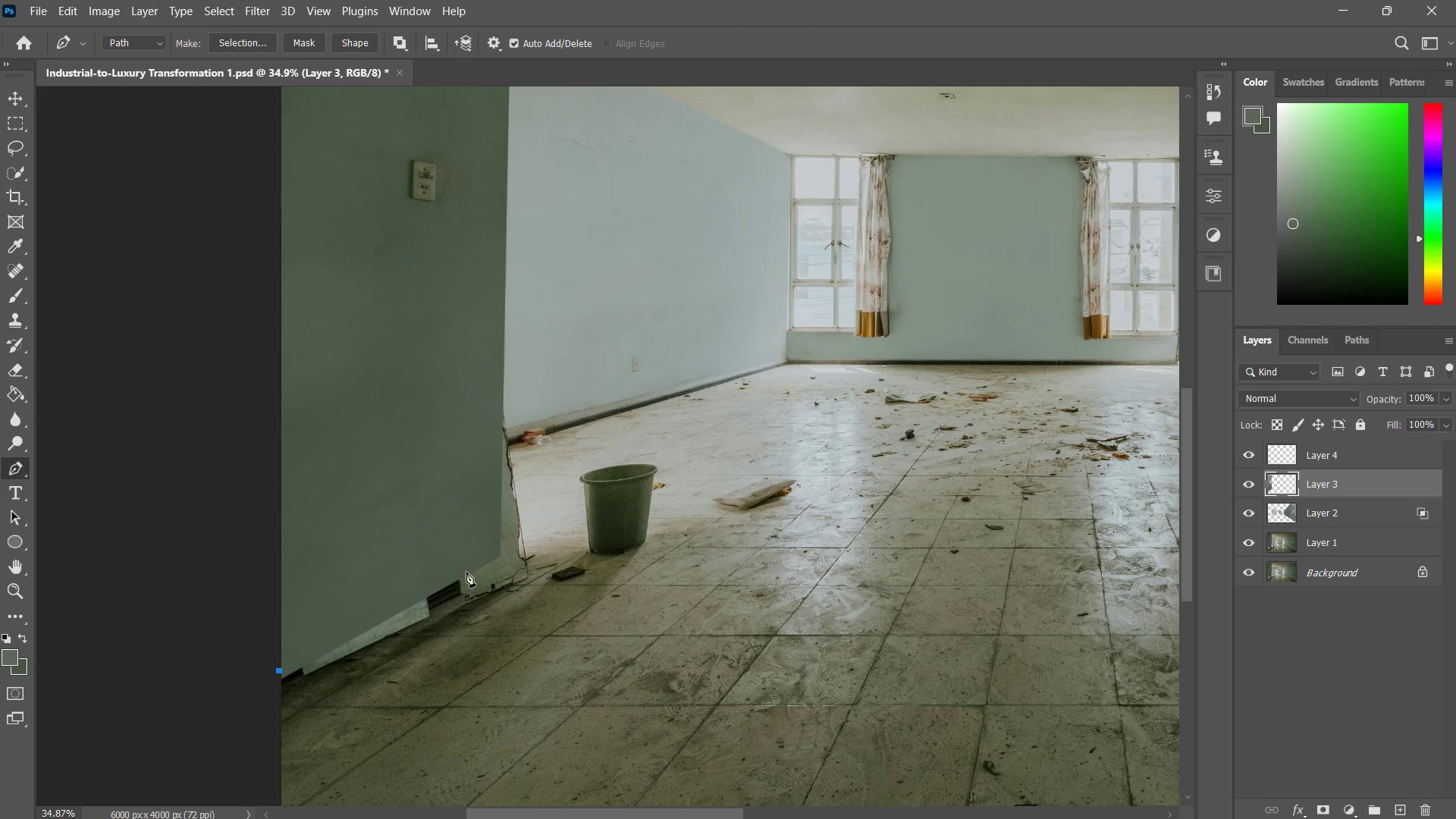 
left_click([497, 557])
 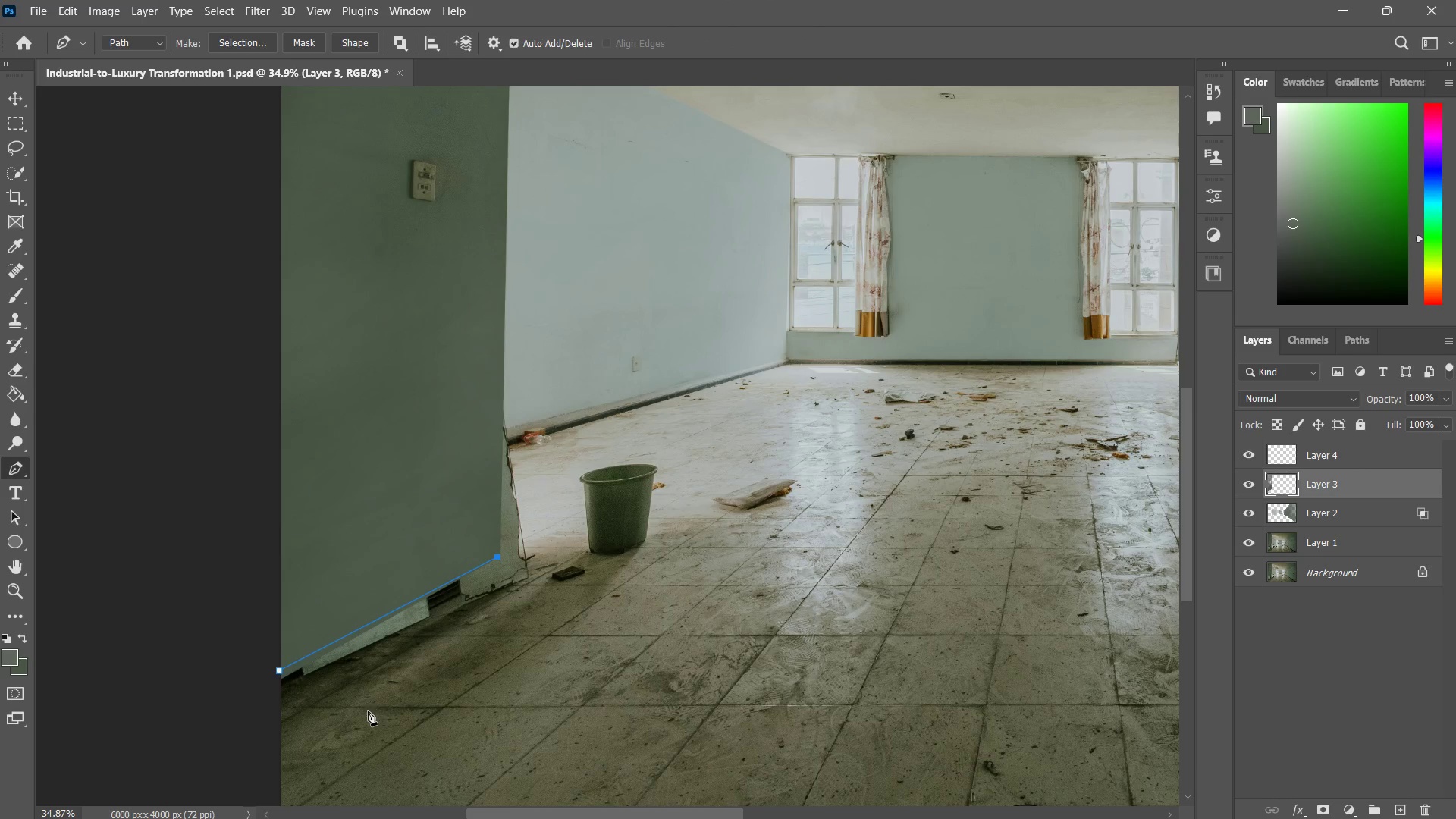 
double_click([292, 714])
 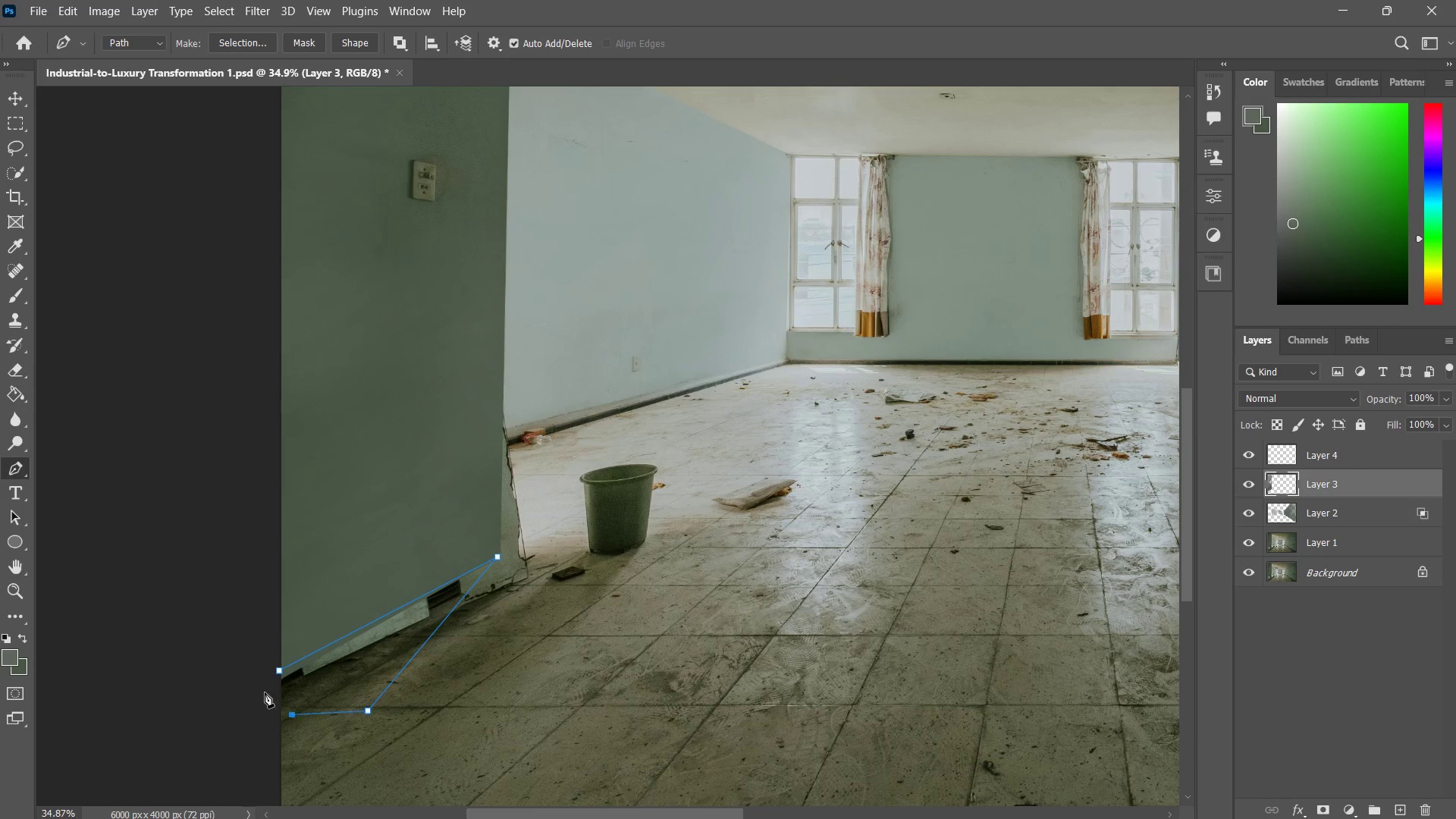 
triple_click([265, 692])
 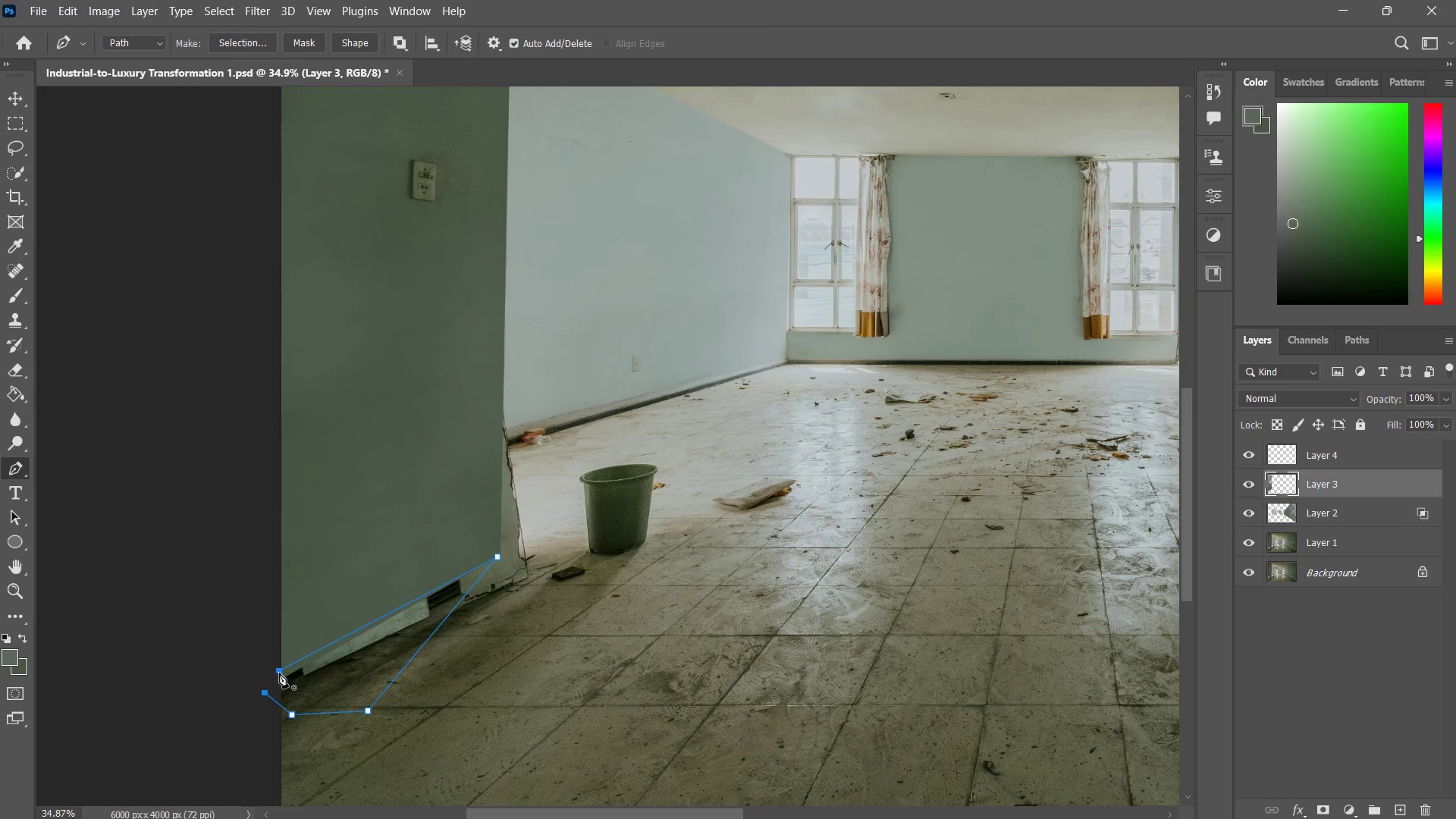 
left_click([279, 673])
 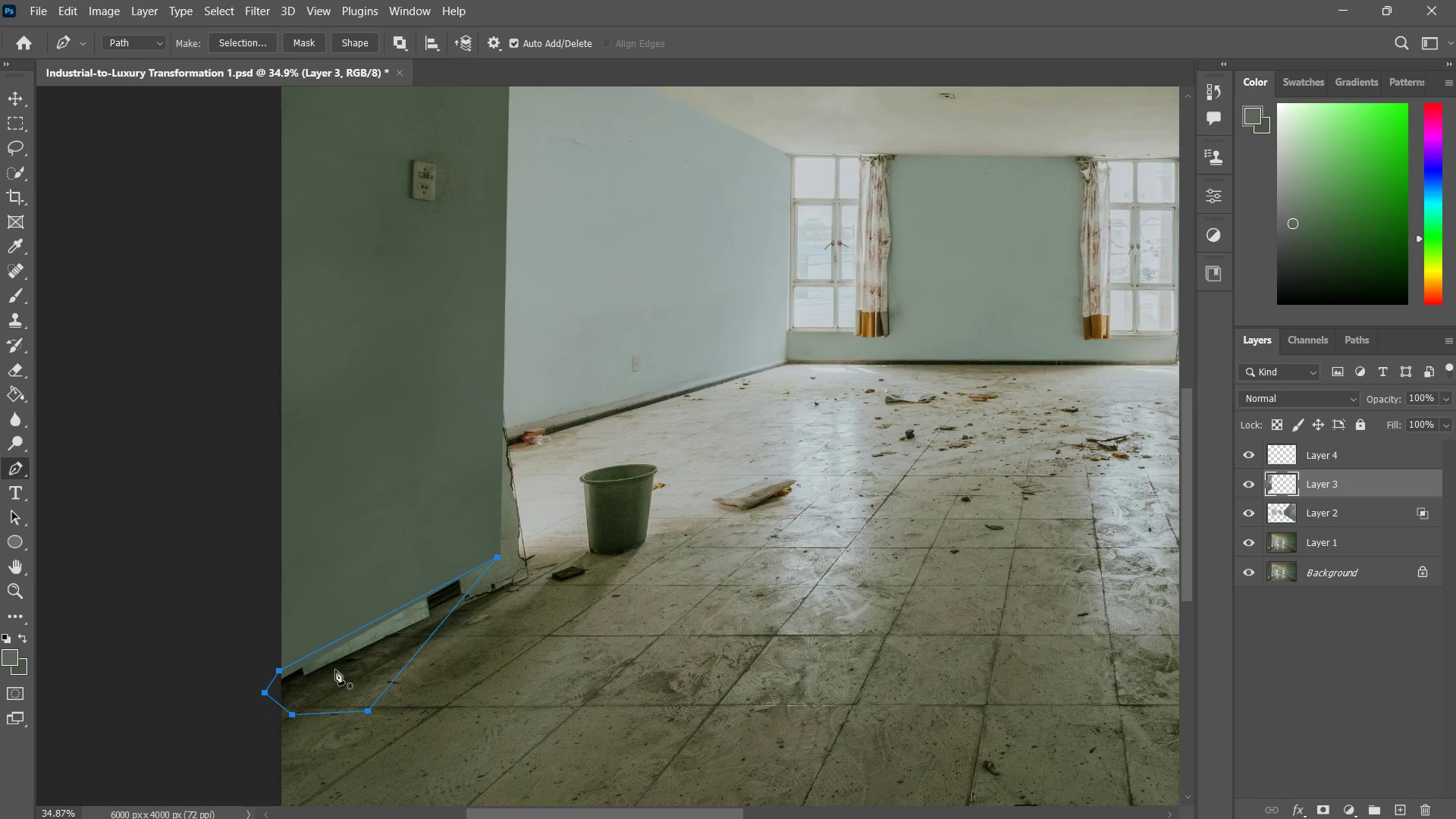 
right_click([335, 670])
 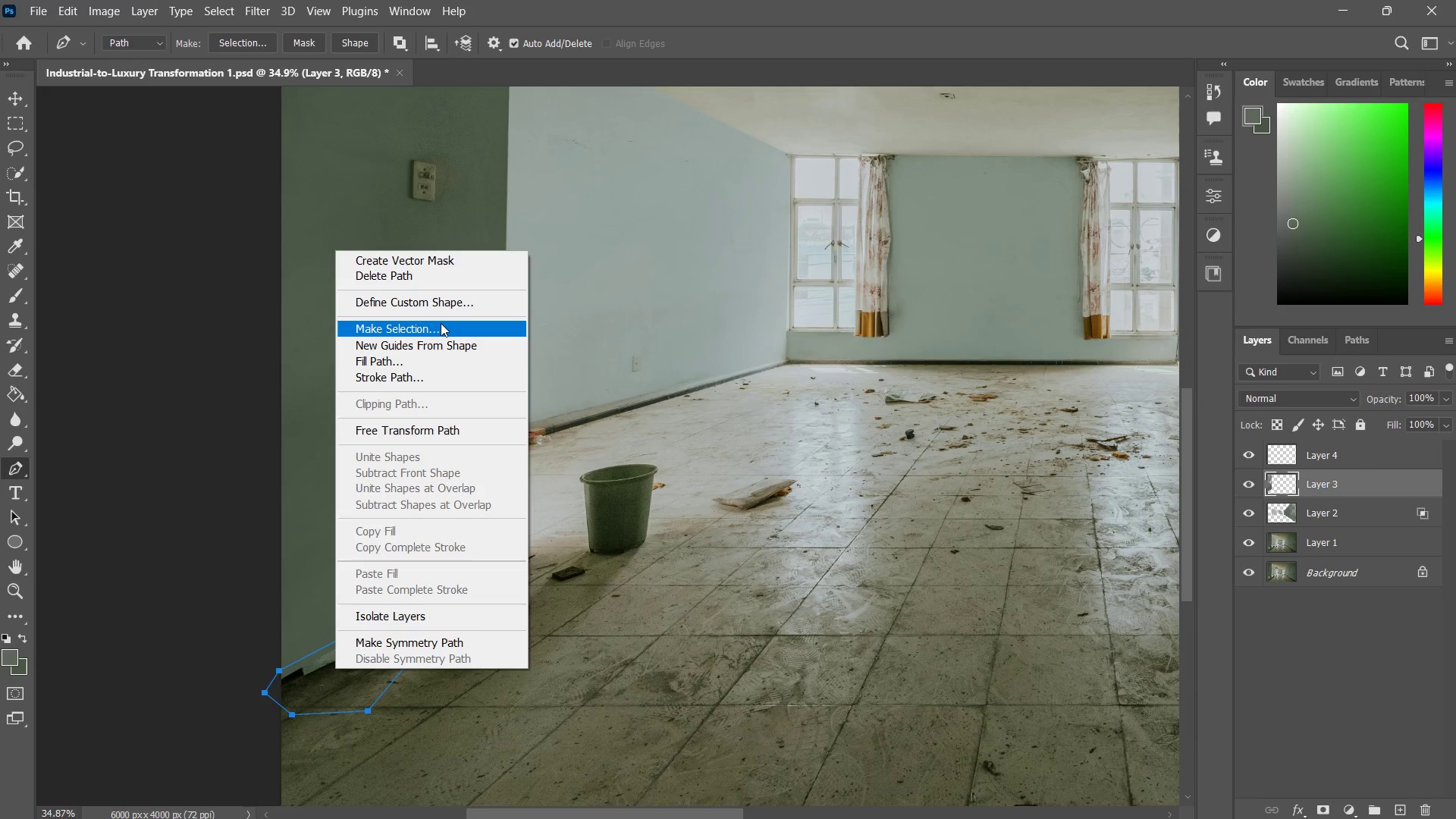 
left_click([441, 323])
 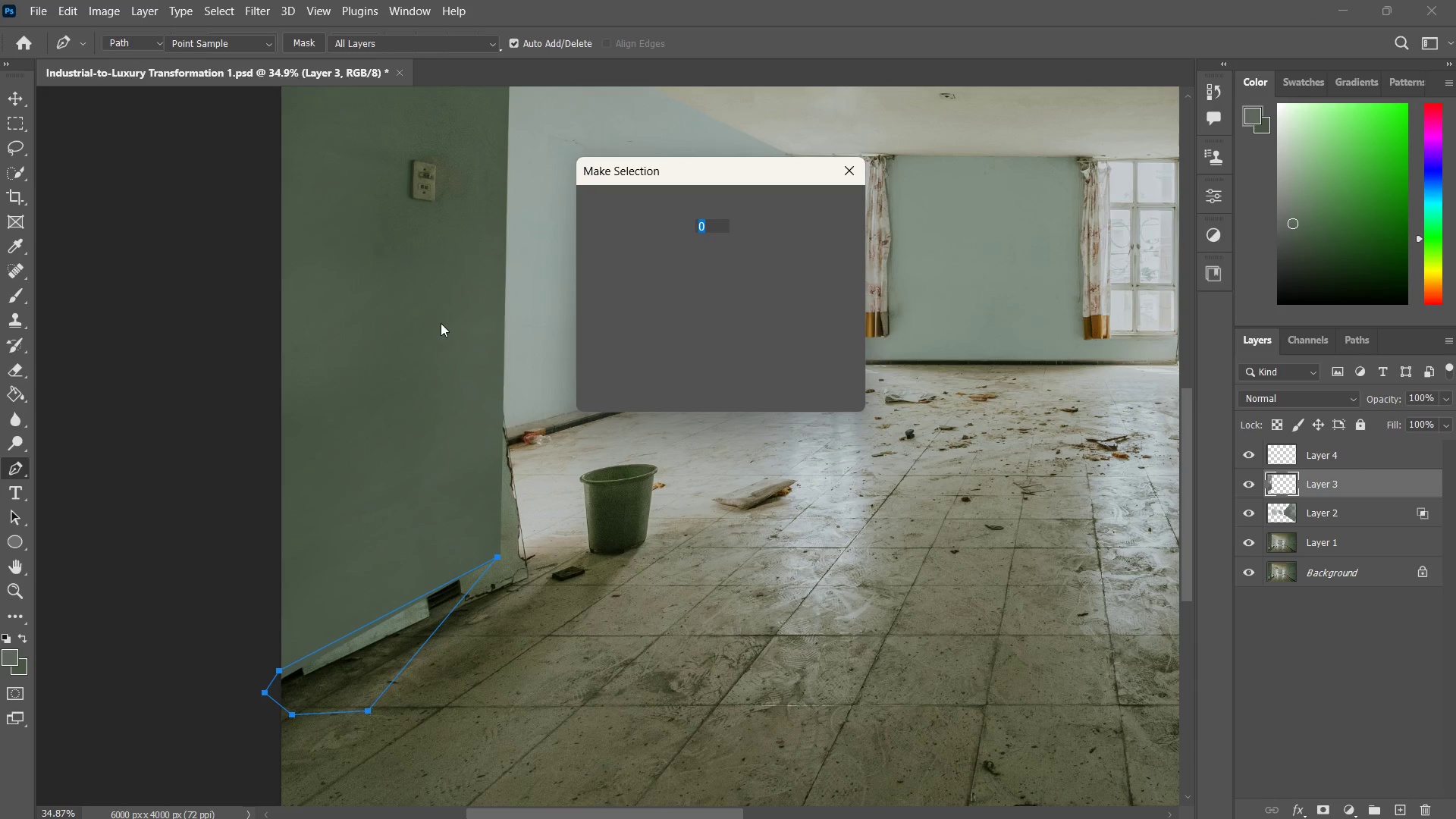 
key(Enter)
 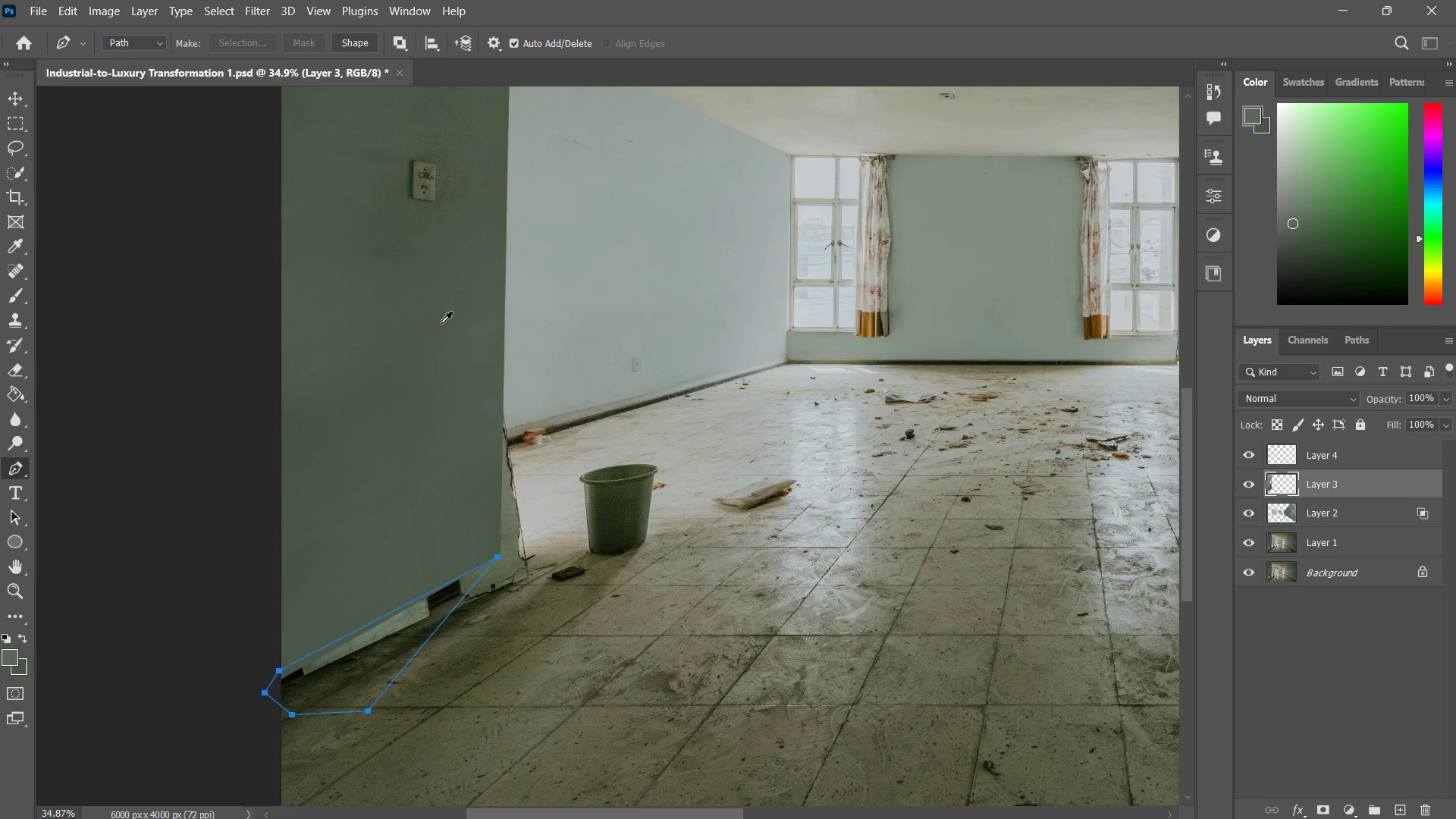 
key(Delete)
 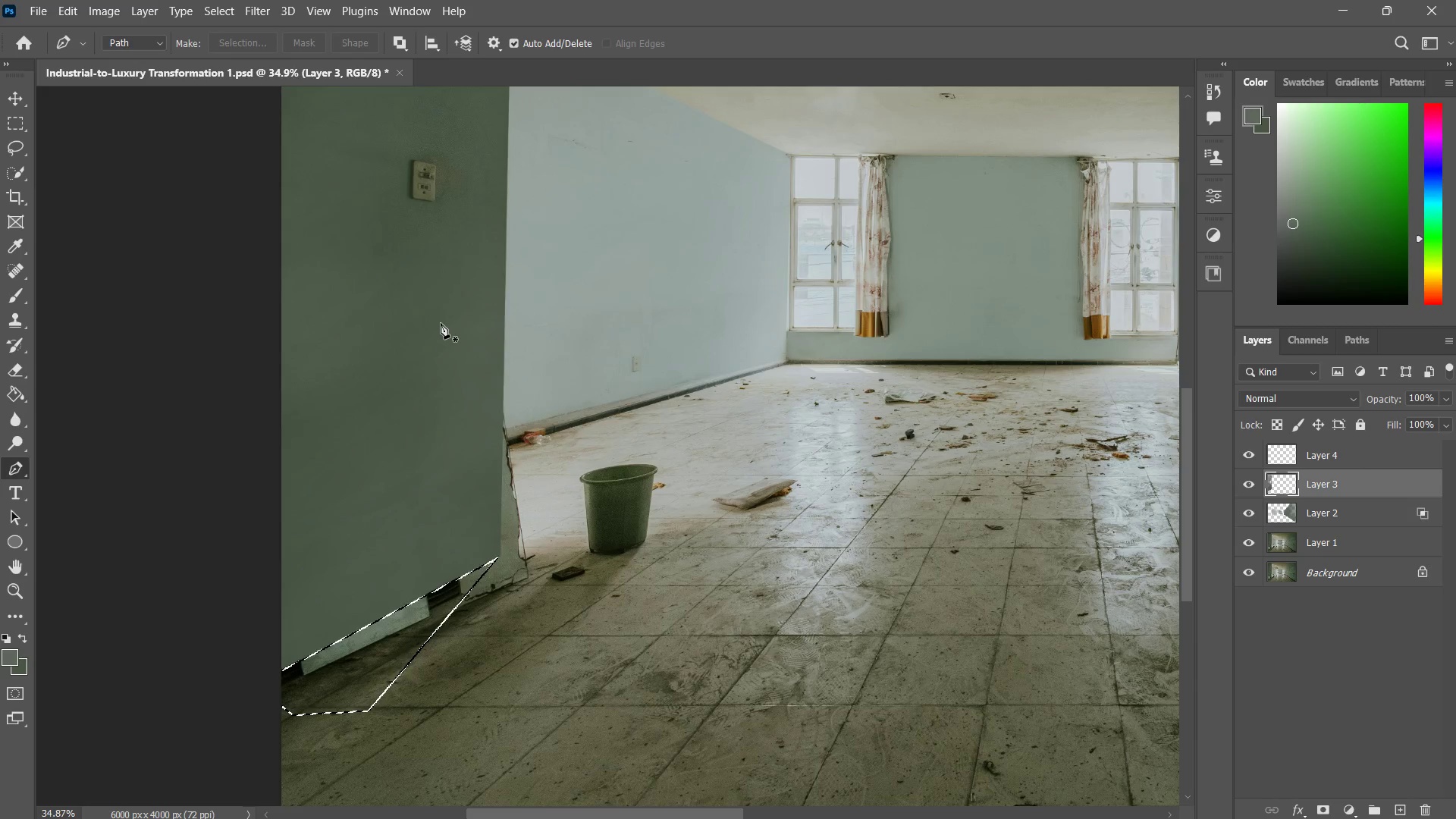 
key(Control+ControlLeft)
 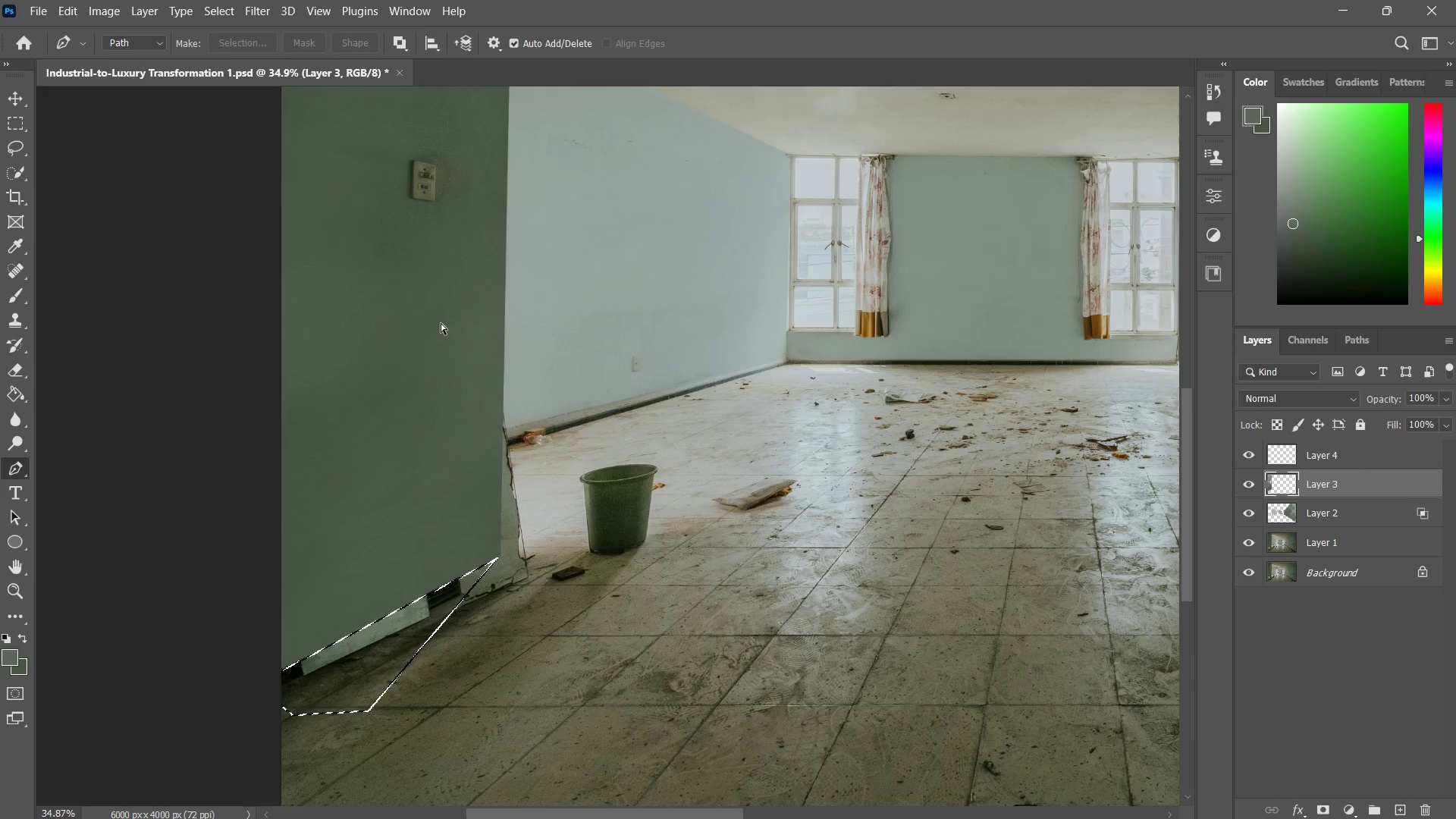 
key(Control+D)
 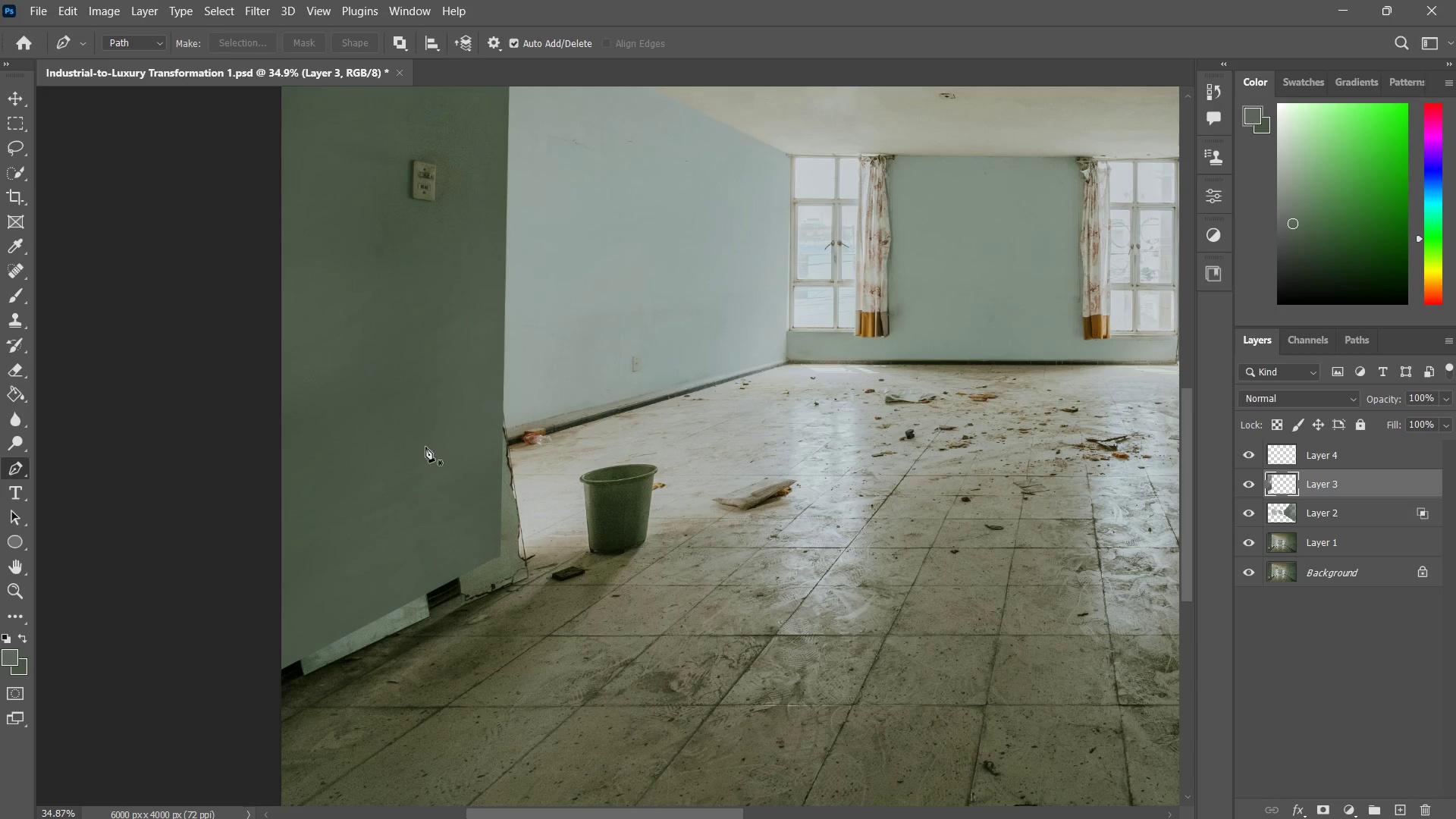 
type(zp)
 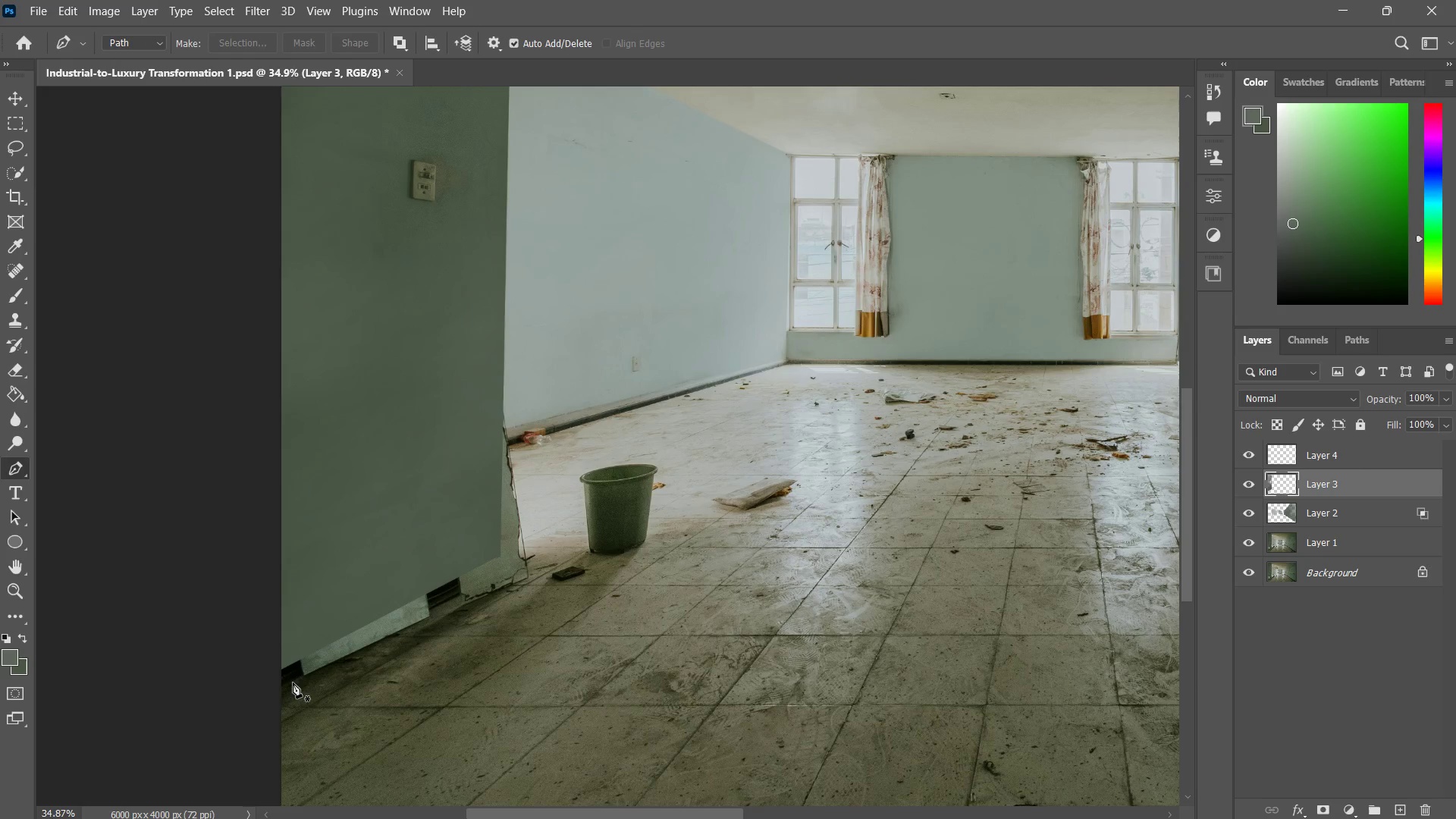 
left_click_drag(start_coordinate=[532, 510], to_coordinate=[528, 551])
 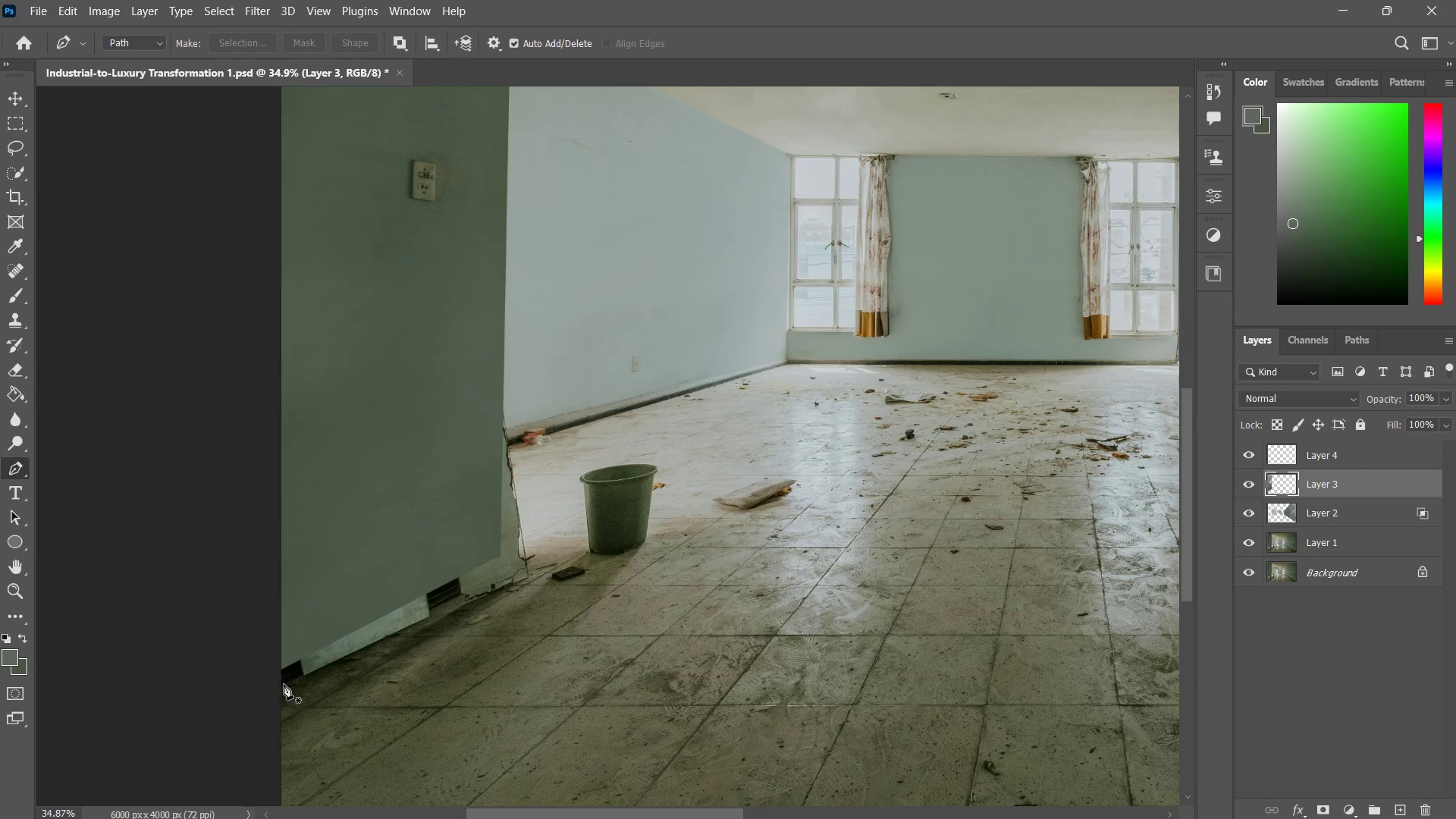 
left_click([284, 684])
 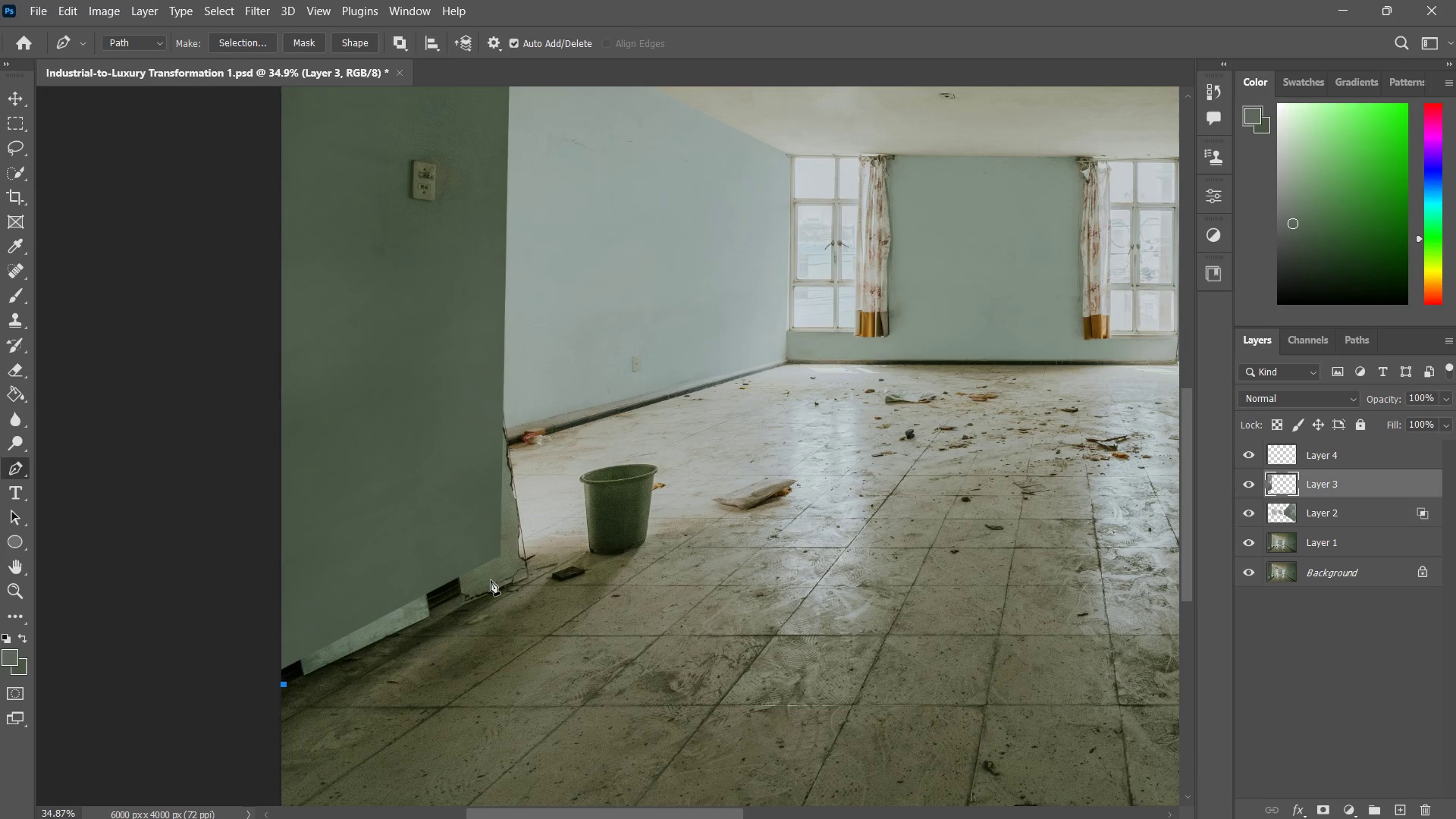 
left_click([498, 575])
 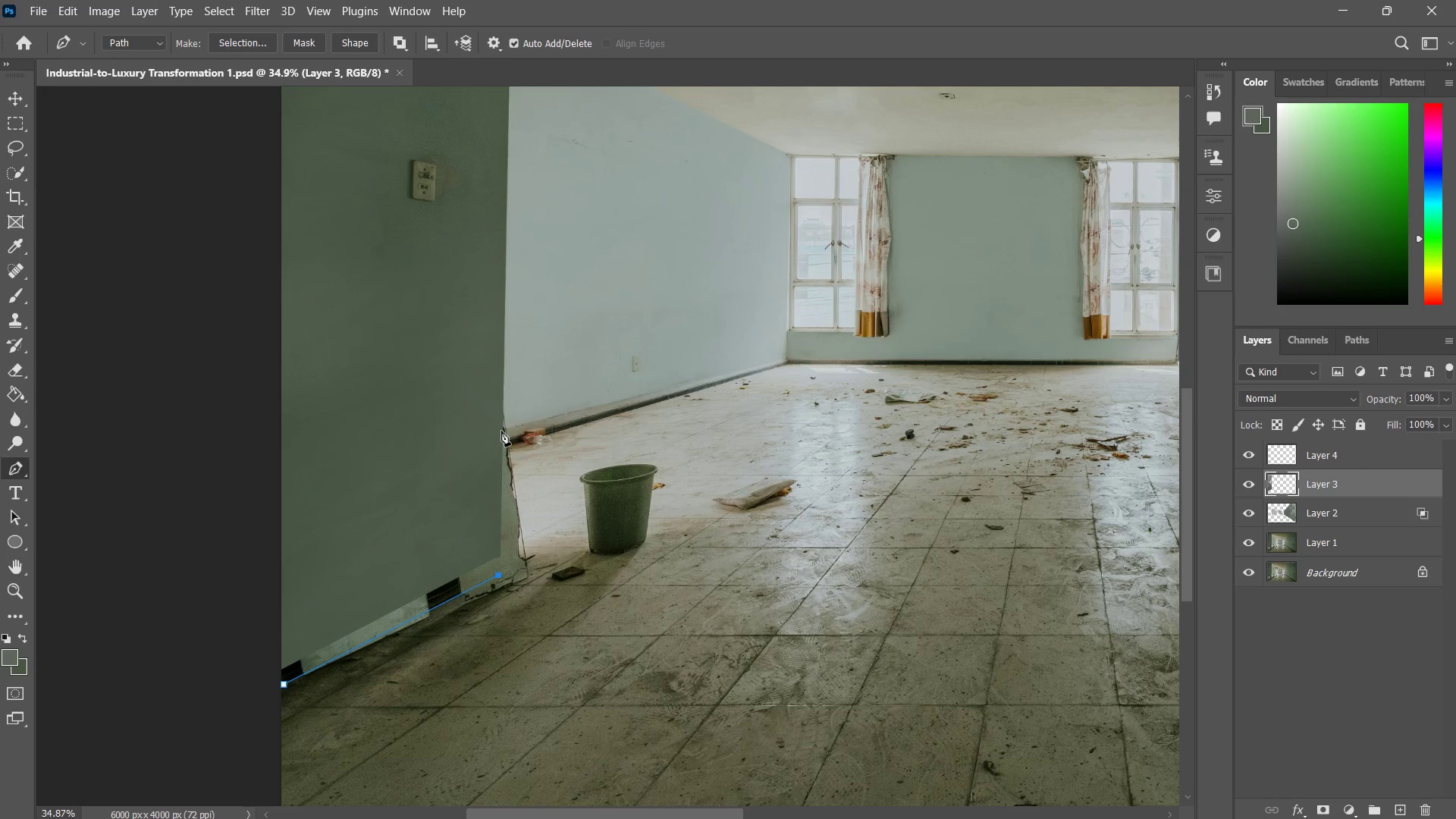 
left_click([501, 430])
 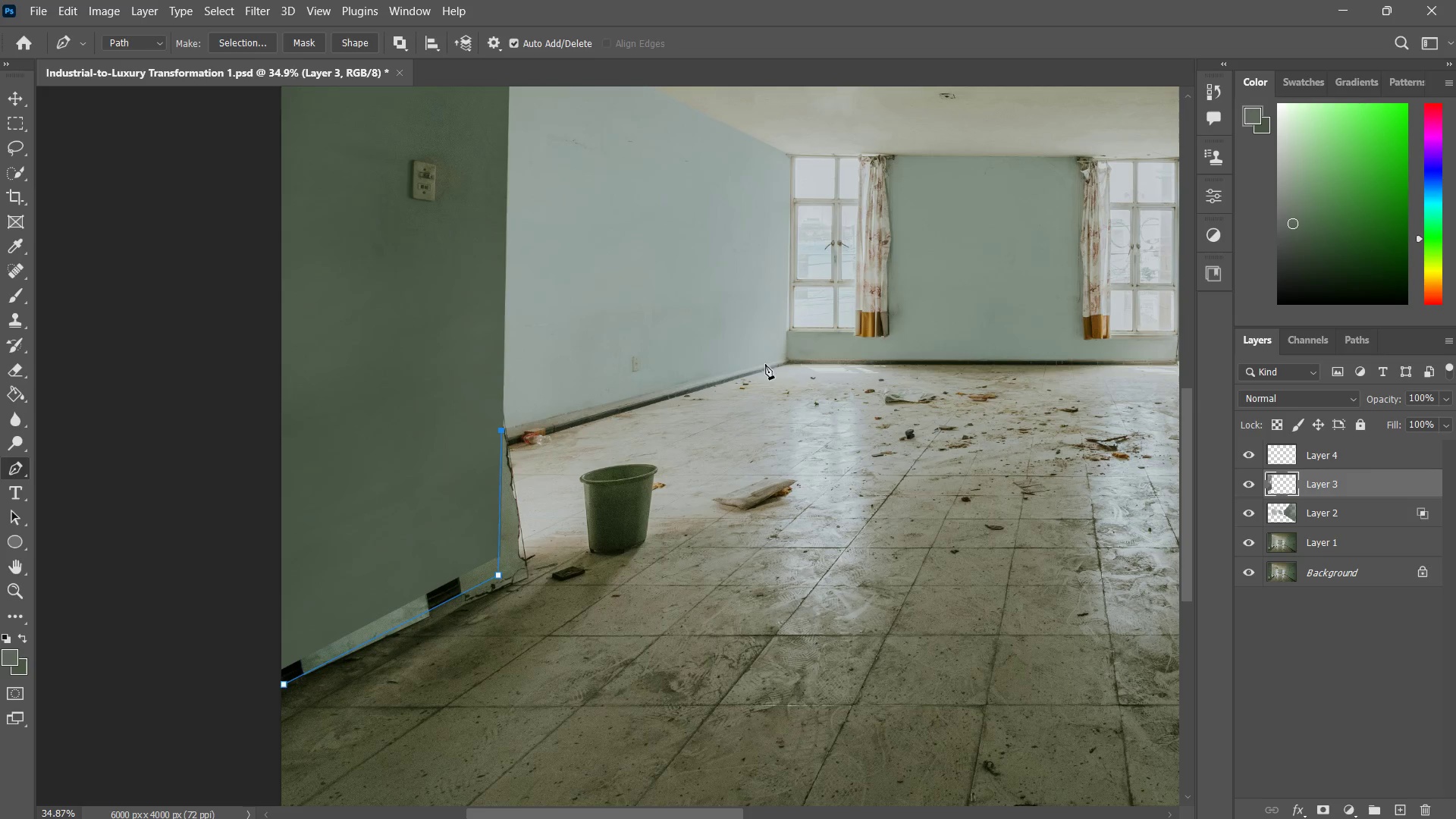 
key(Control+Z)
 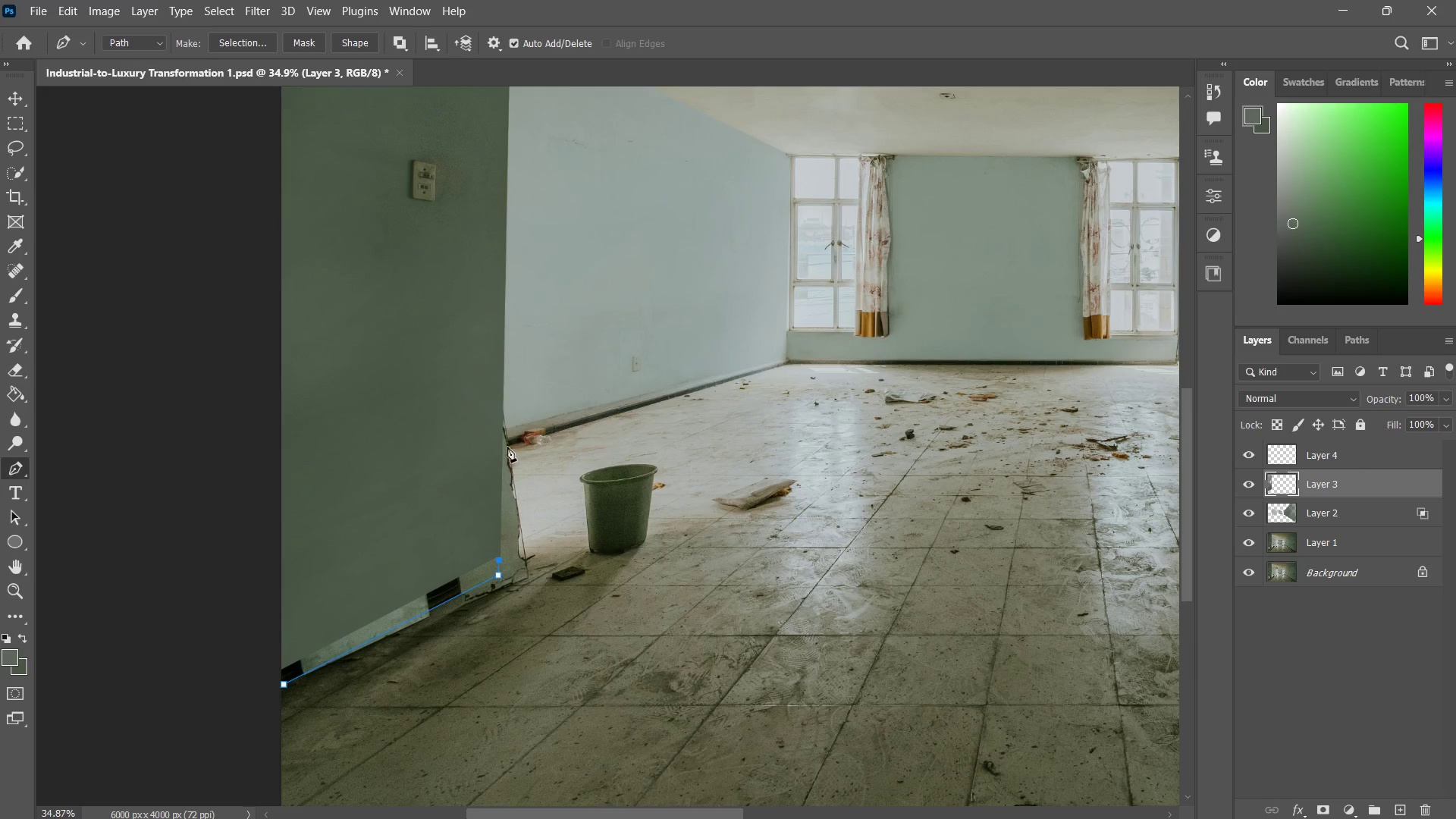 
left_click([500, 450])
 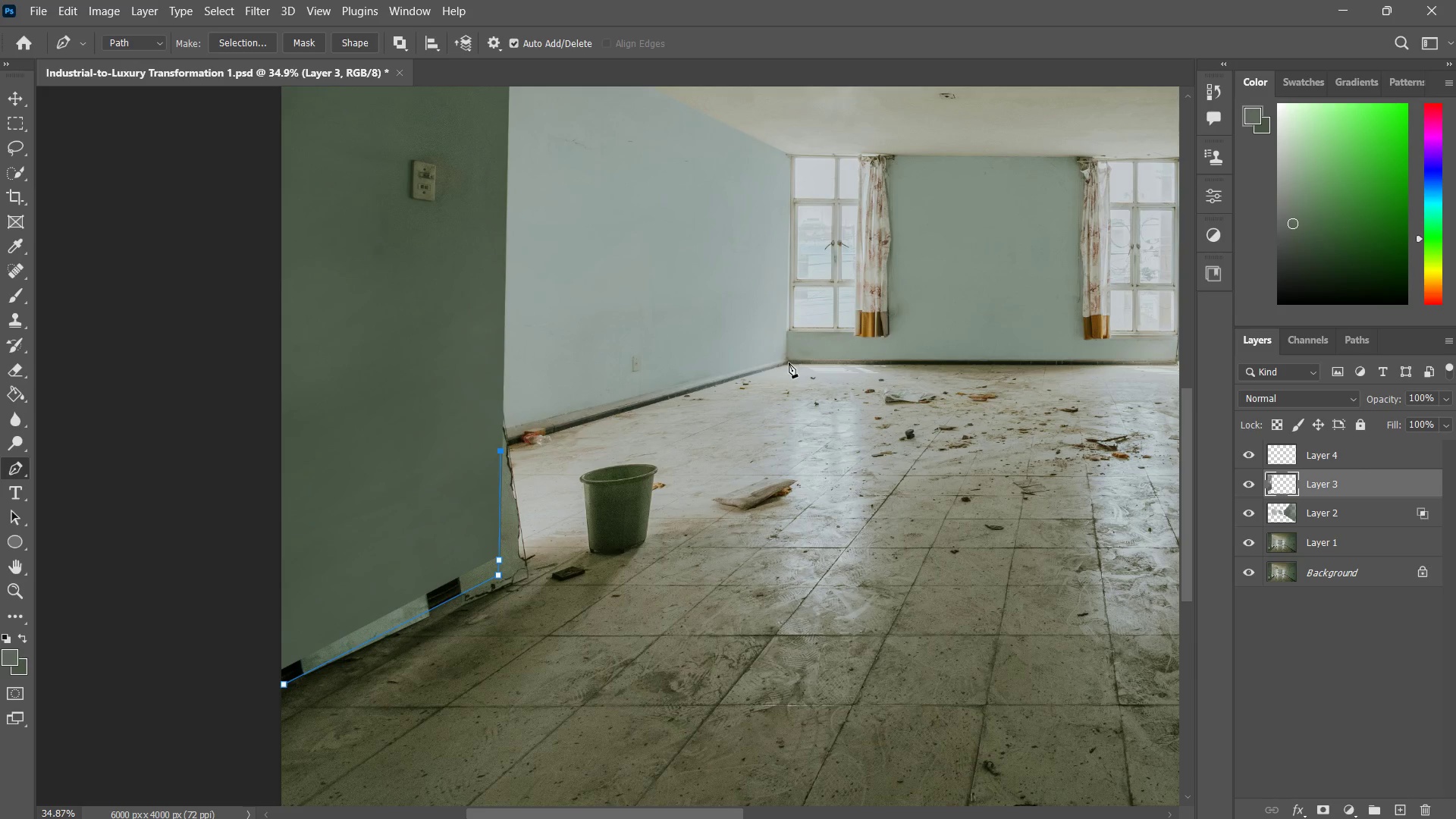 
left_click([786, 365])
 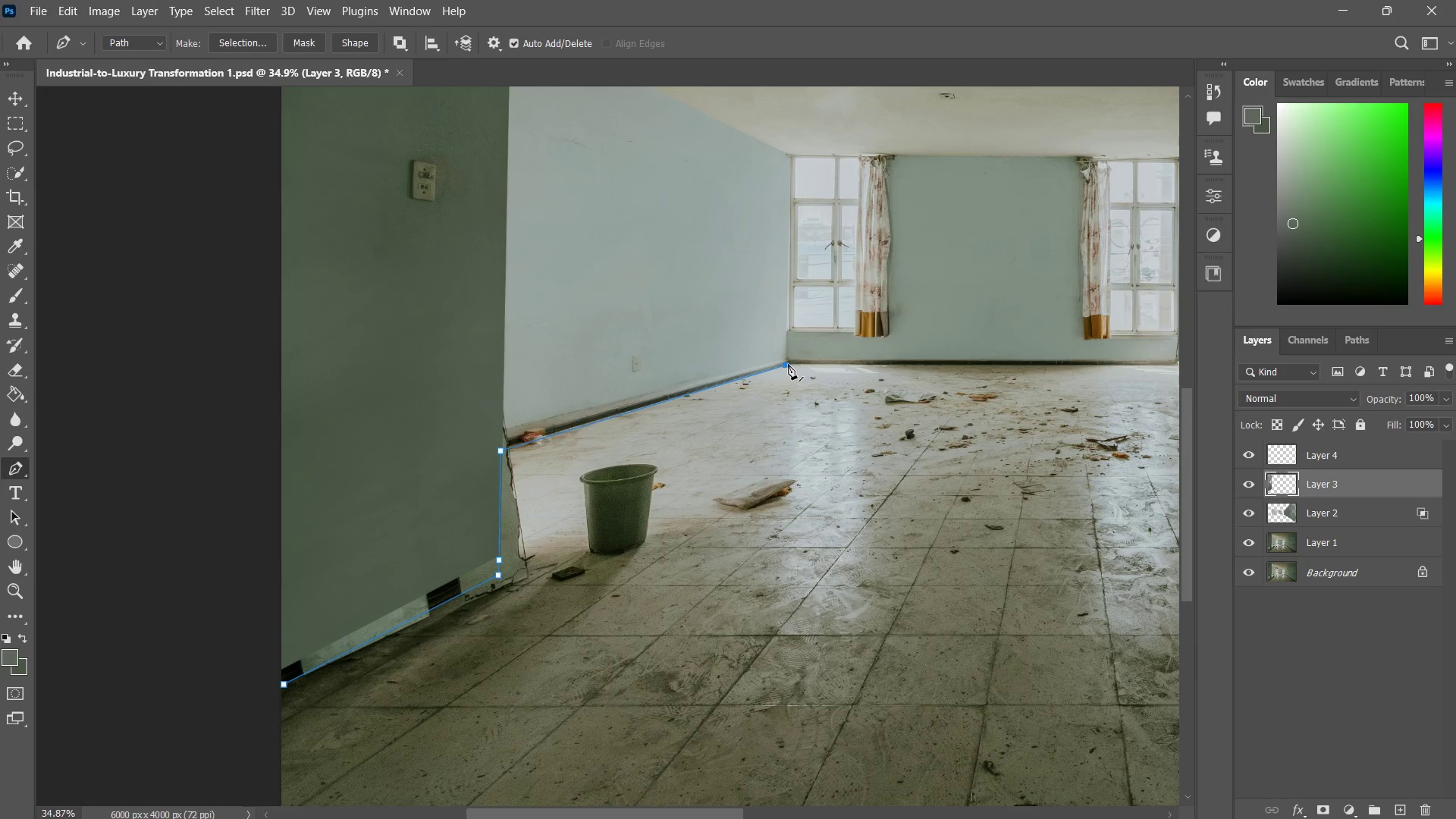 
hold_key(key=Space, duration=0.56)
 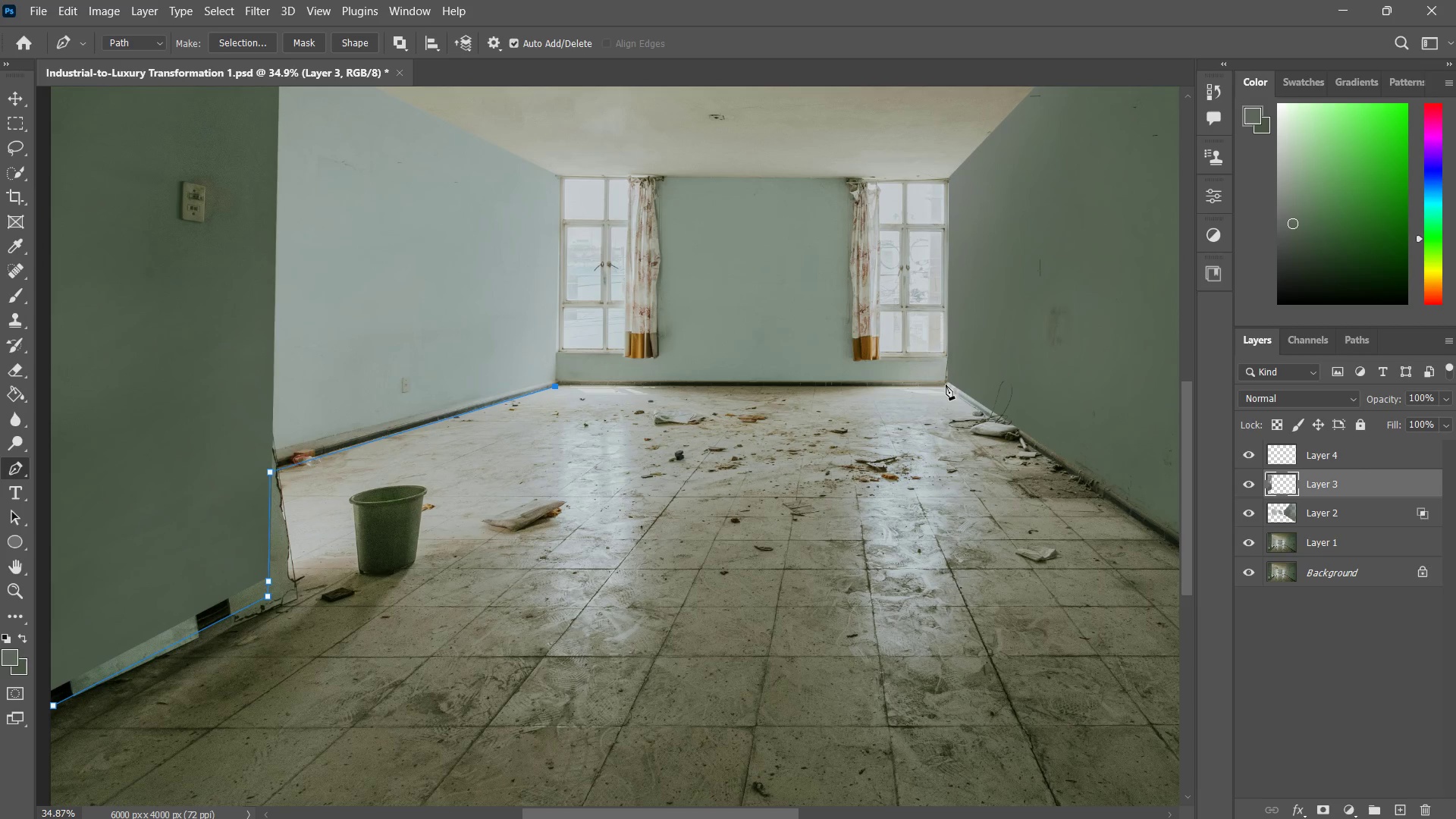 
left_click_drag(start_coordinate=[792, 362], to_coordinate=[562, 384])
 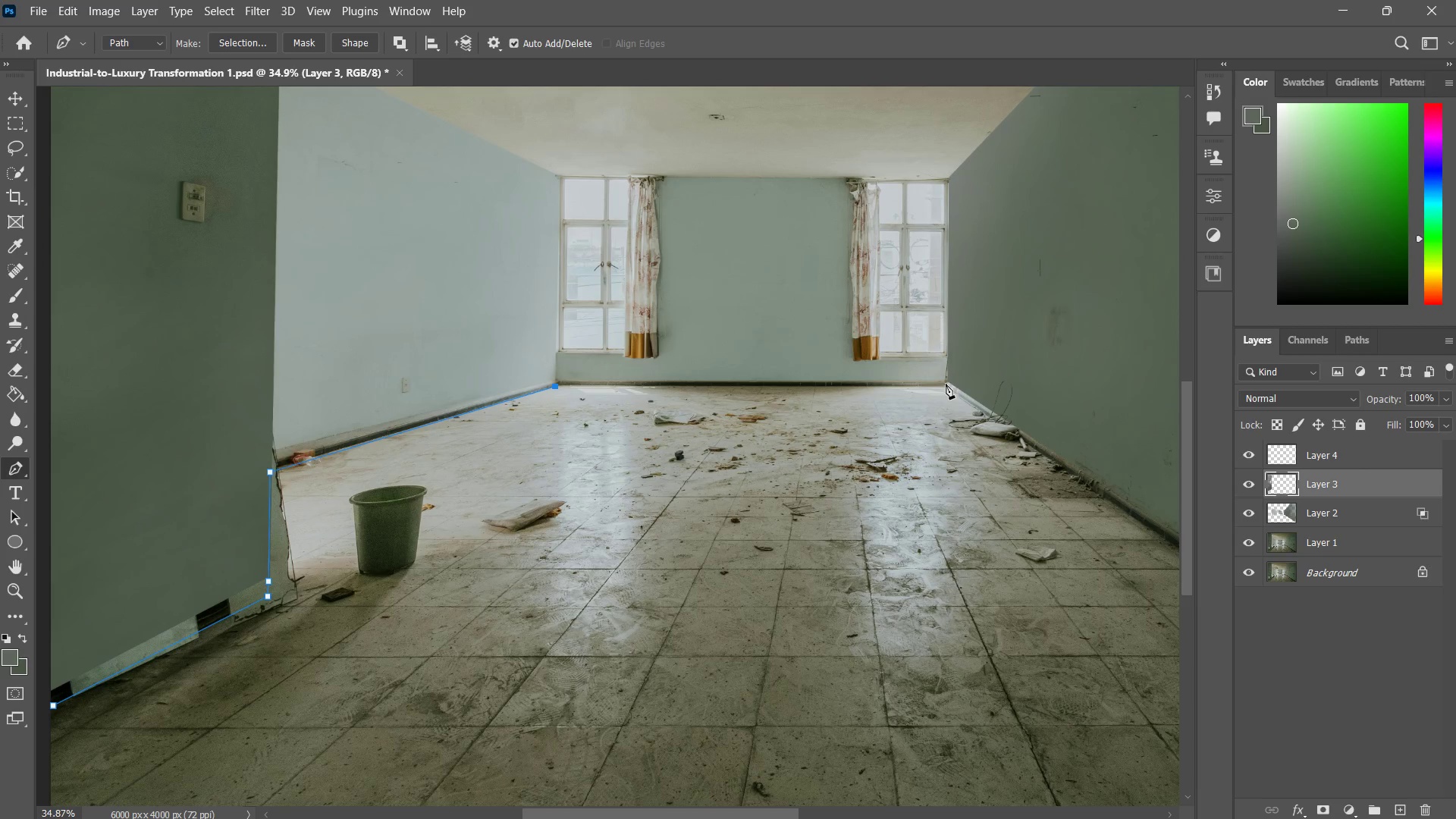 
left_click([946, 384])
 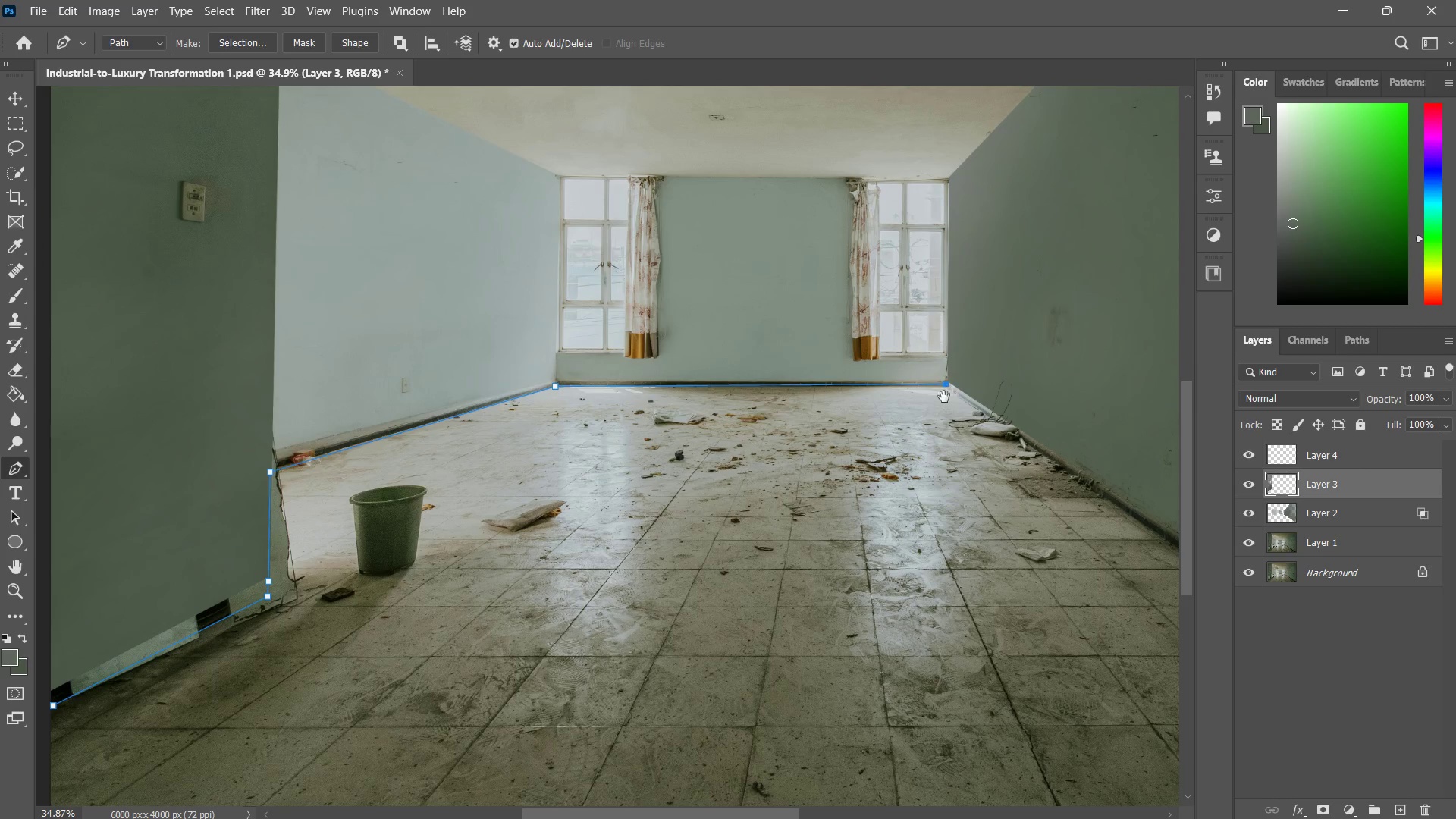 
hold_key(key=Space, duration=1.12)
 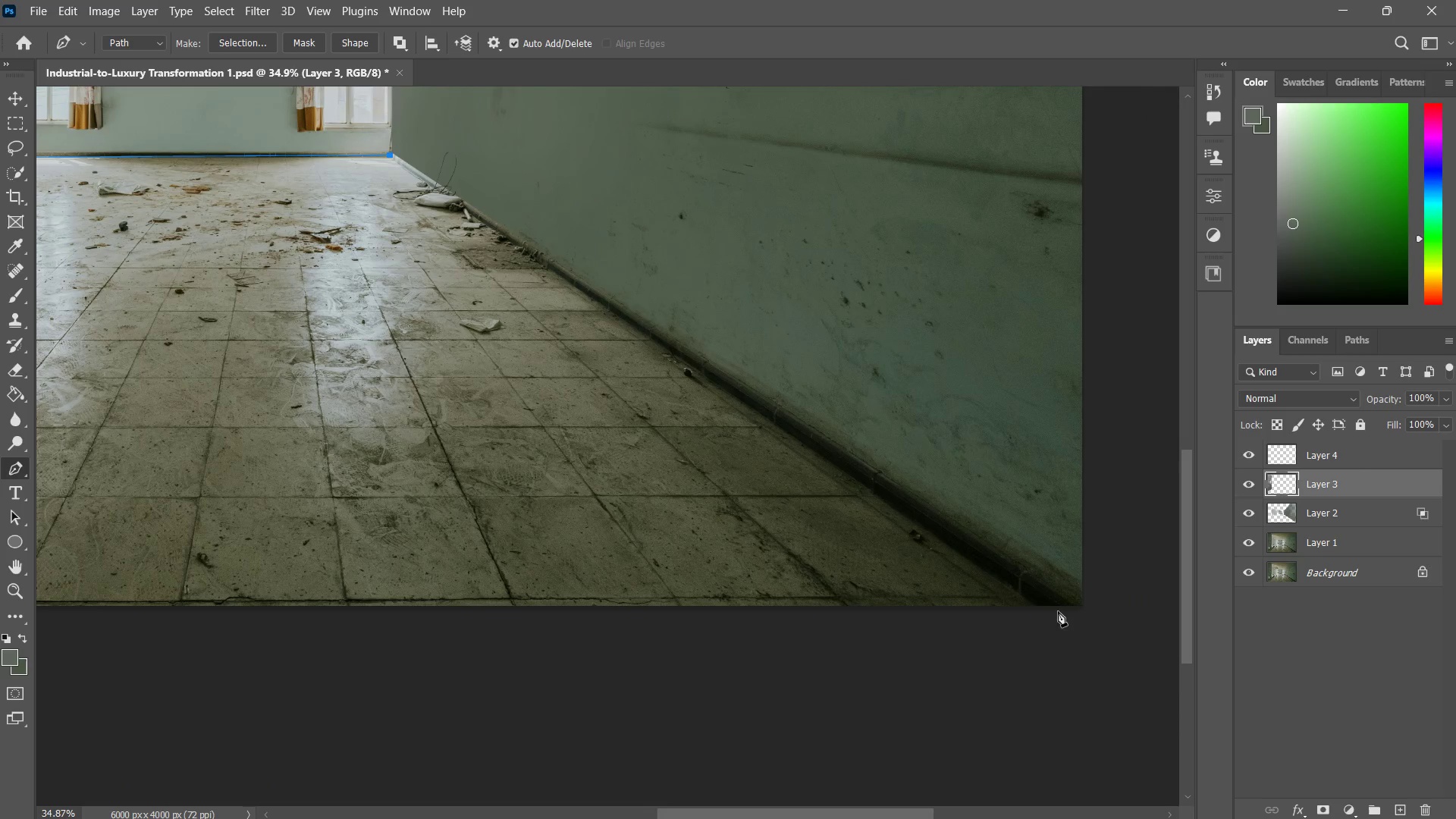 
left_click_drag(start_coordinate=[976, 435], to_coordinate=[814, 378])
 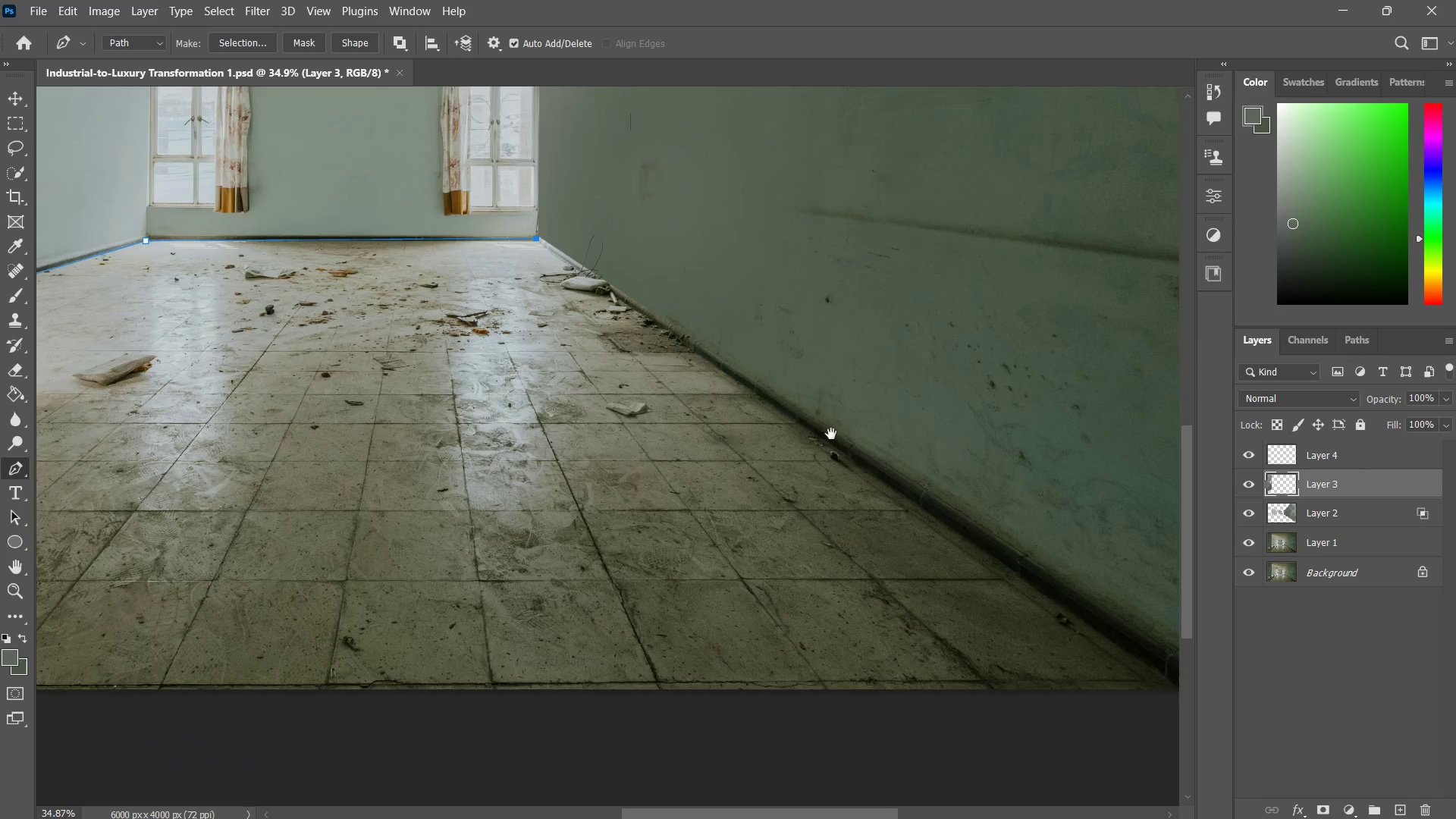 
left_click_drag(start_coordinate=[831, 434], to_coordinate=[714, 381])
 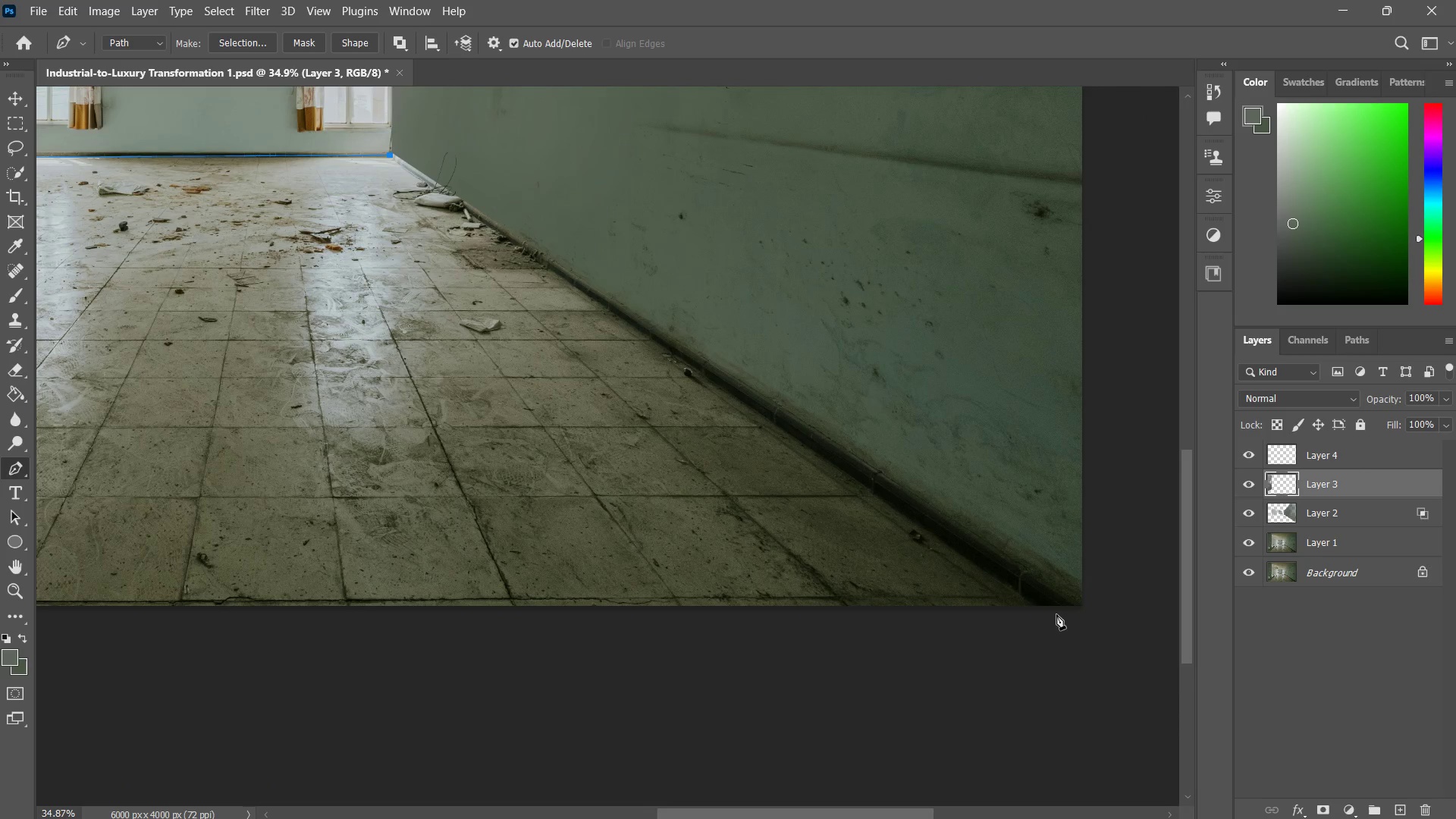 
left_click([1052, 615])
 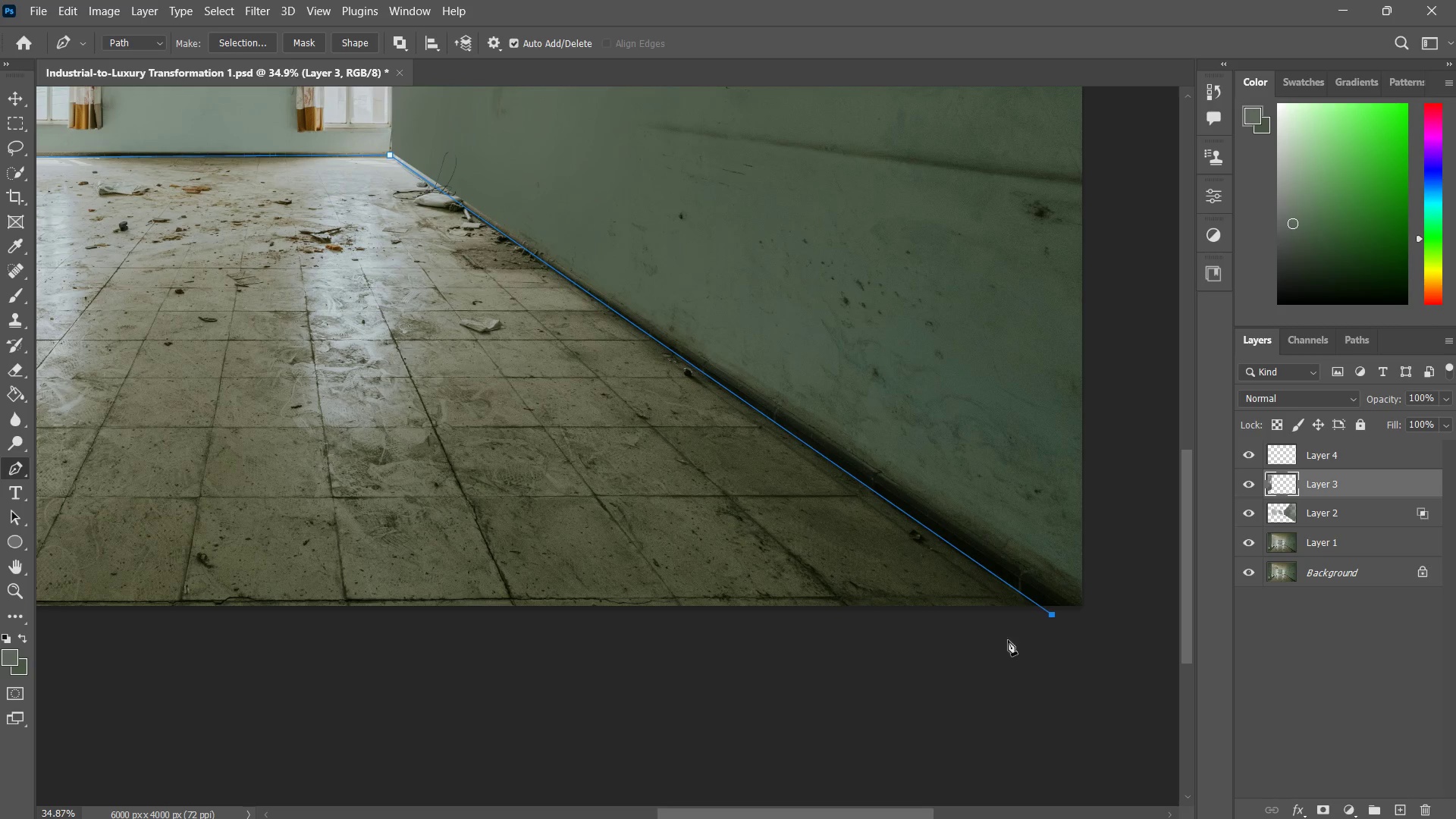 
type(zzp)
 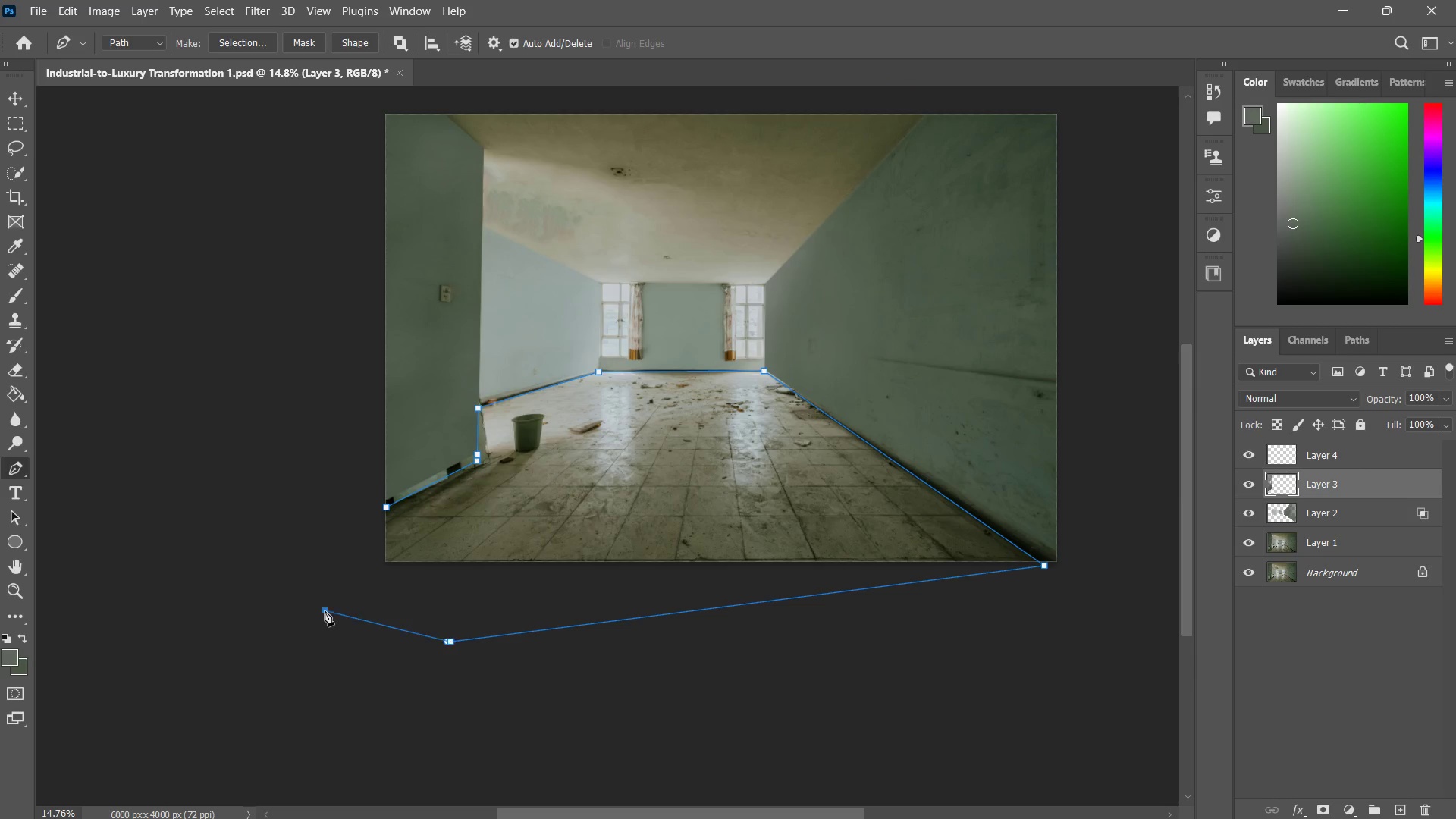 
left_click_drag(start_coordinate=[907, 640], to_coordinate=[853, 678])
 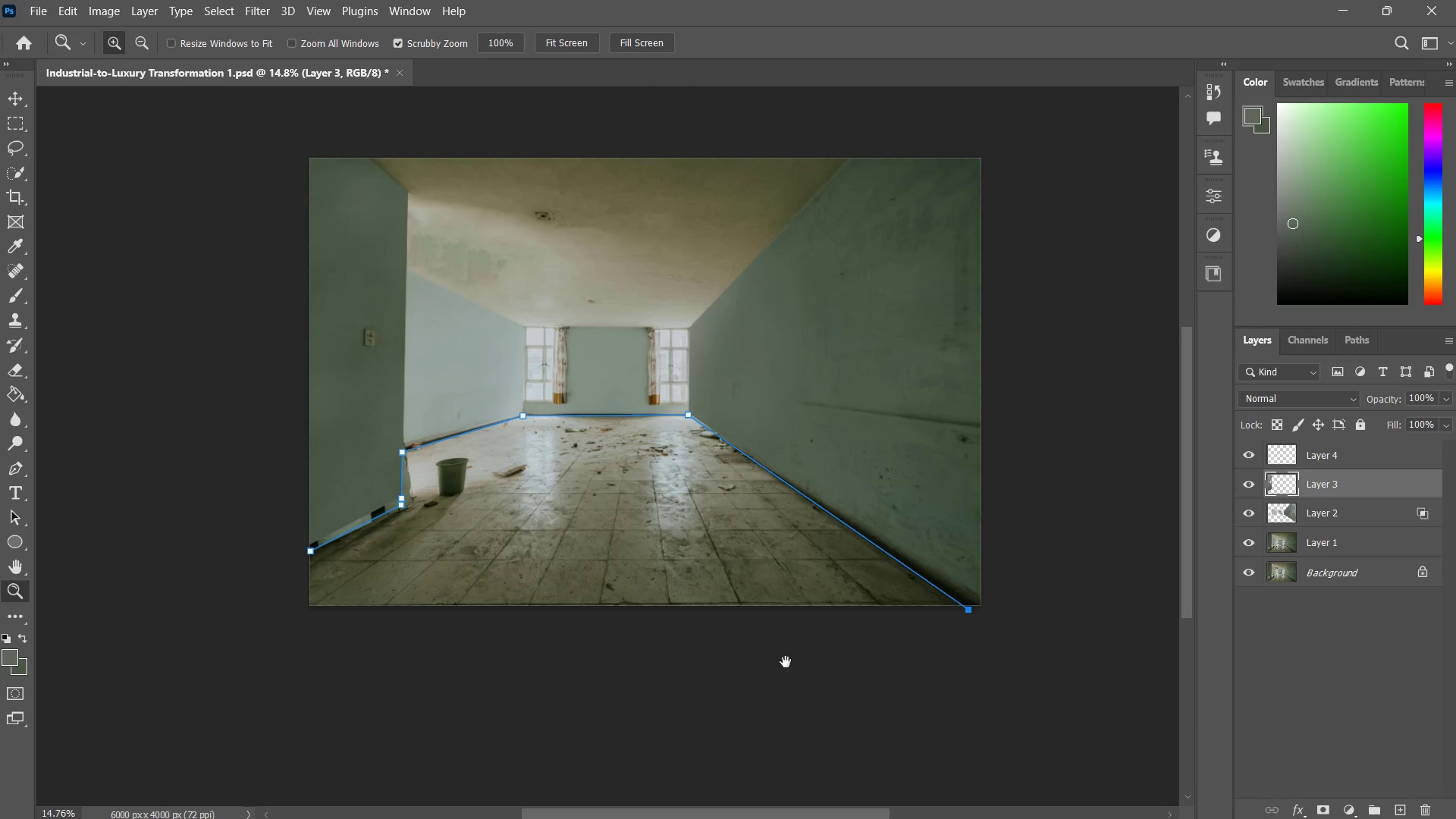 
hold_key(key=Space, duration=0.41)
 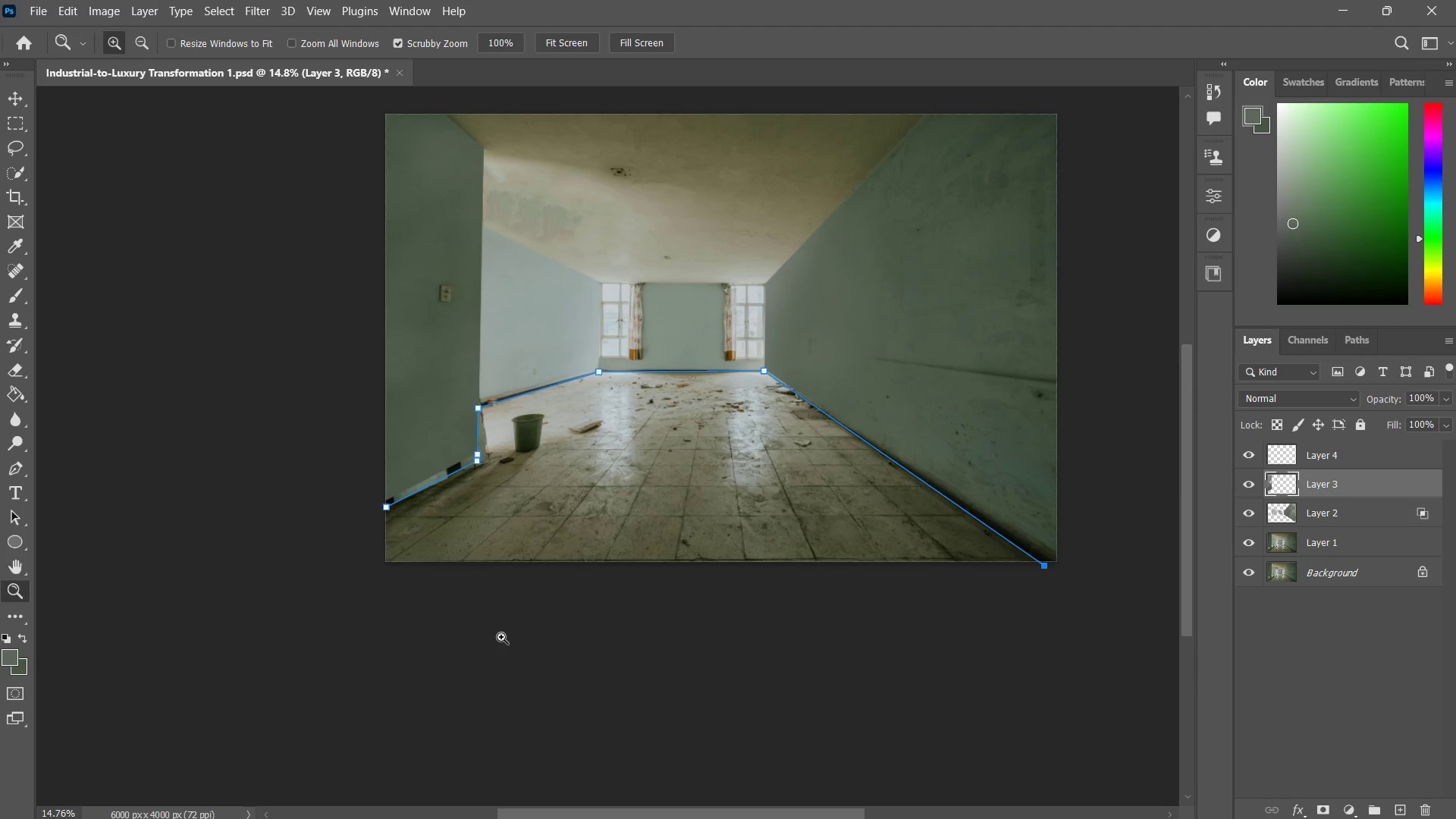 
left_click_drag(start_coordinate=[736, 648], to_coordinate=[767, 630])
 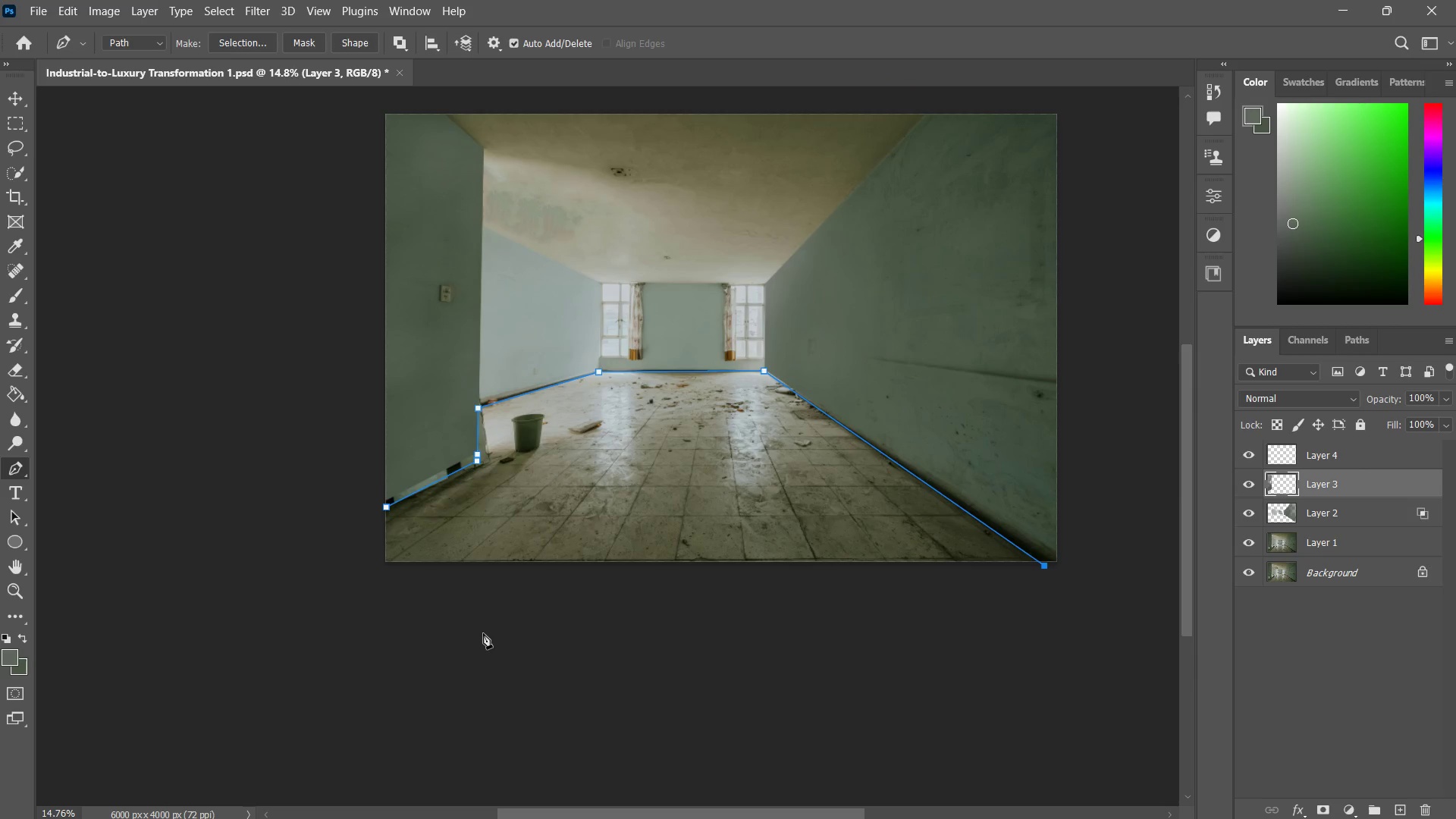 
left_click_drag(start_coordinate=[450, 642], to_coordinate=[447, 642])
 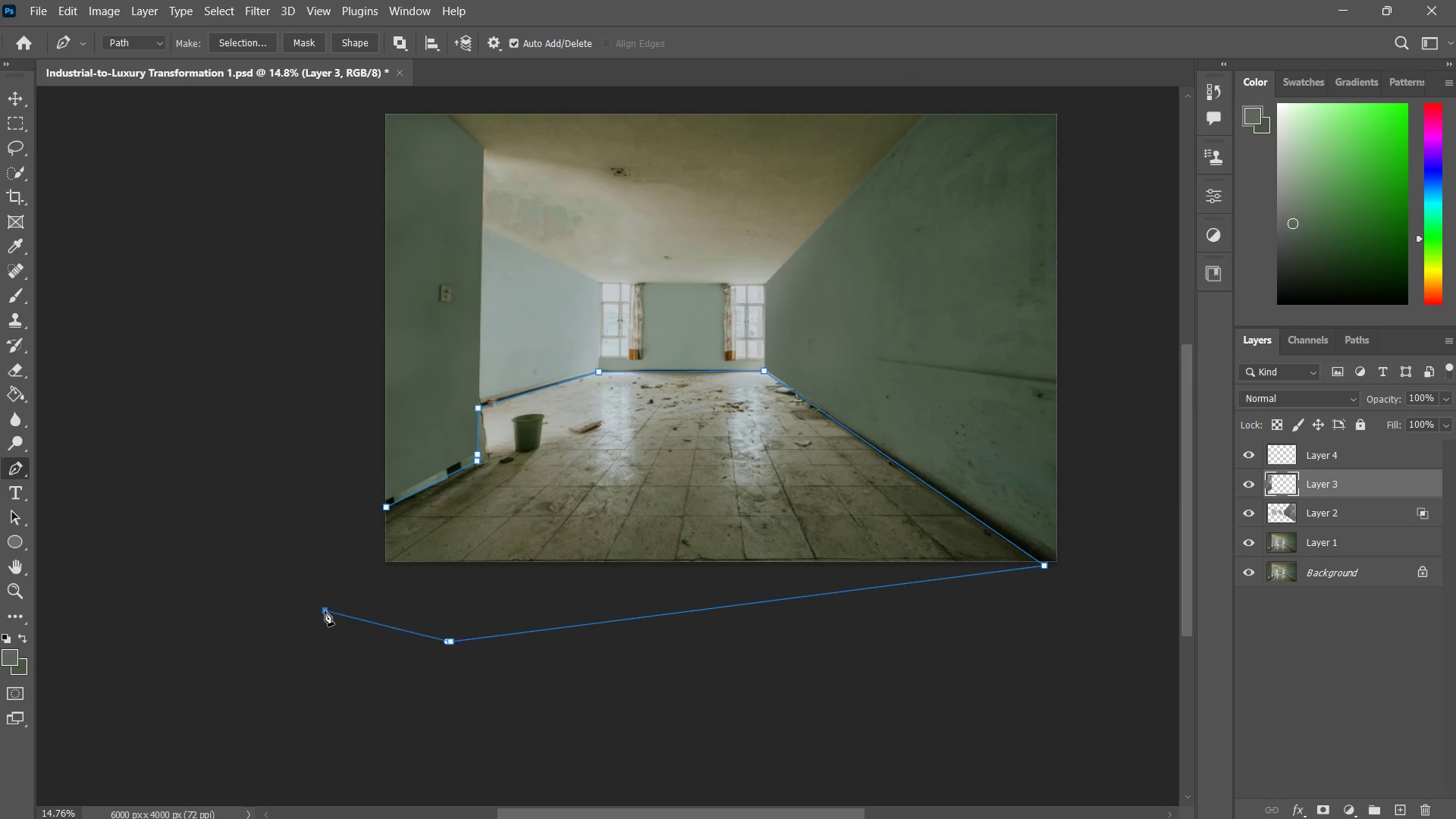 
double_click([325, 610])
 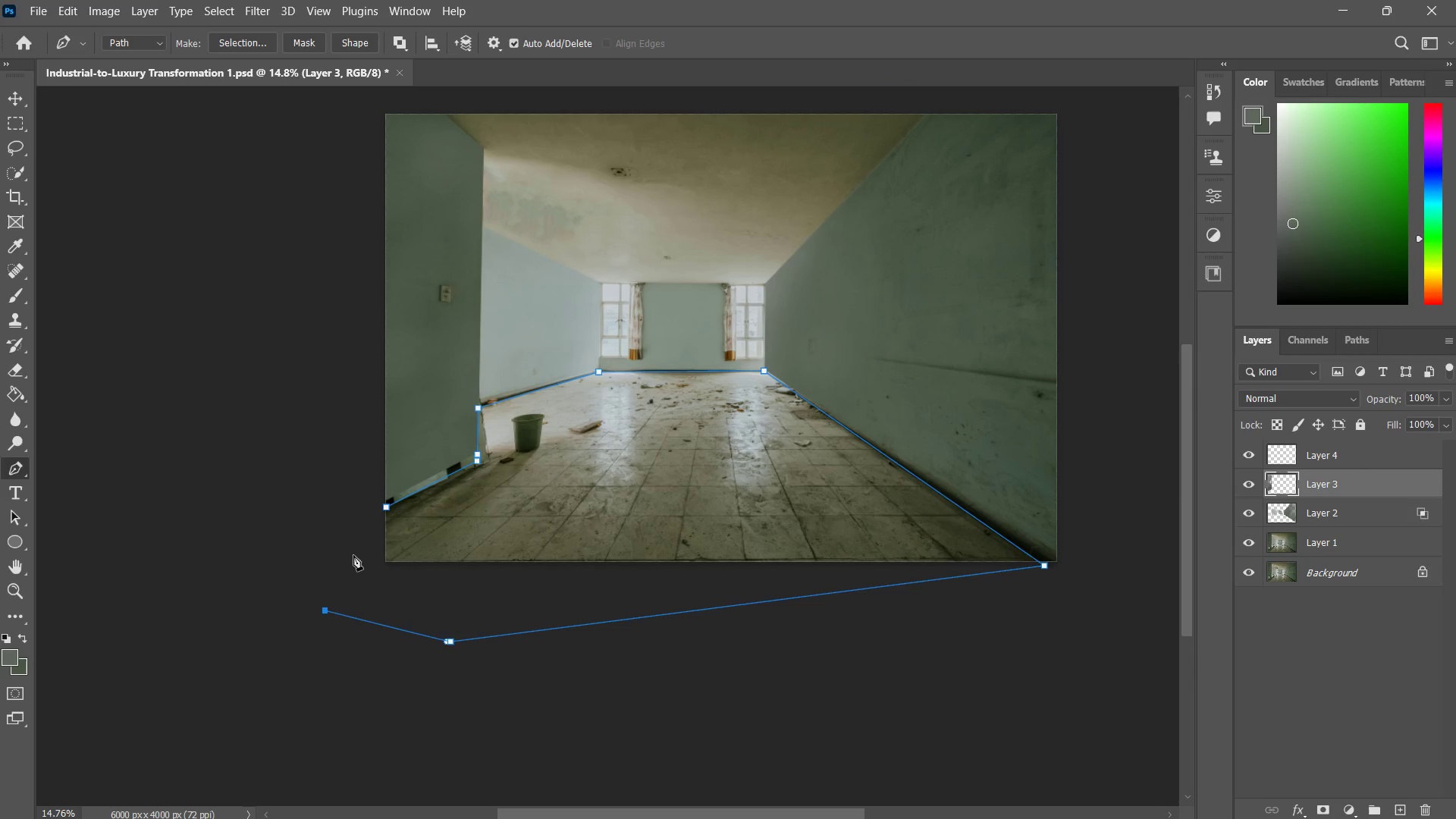 
triple_click([353, 555])
 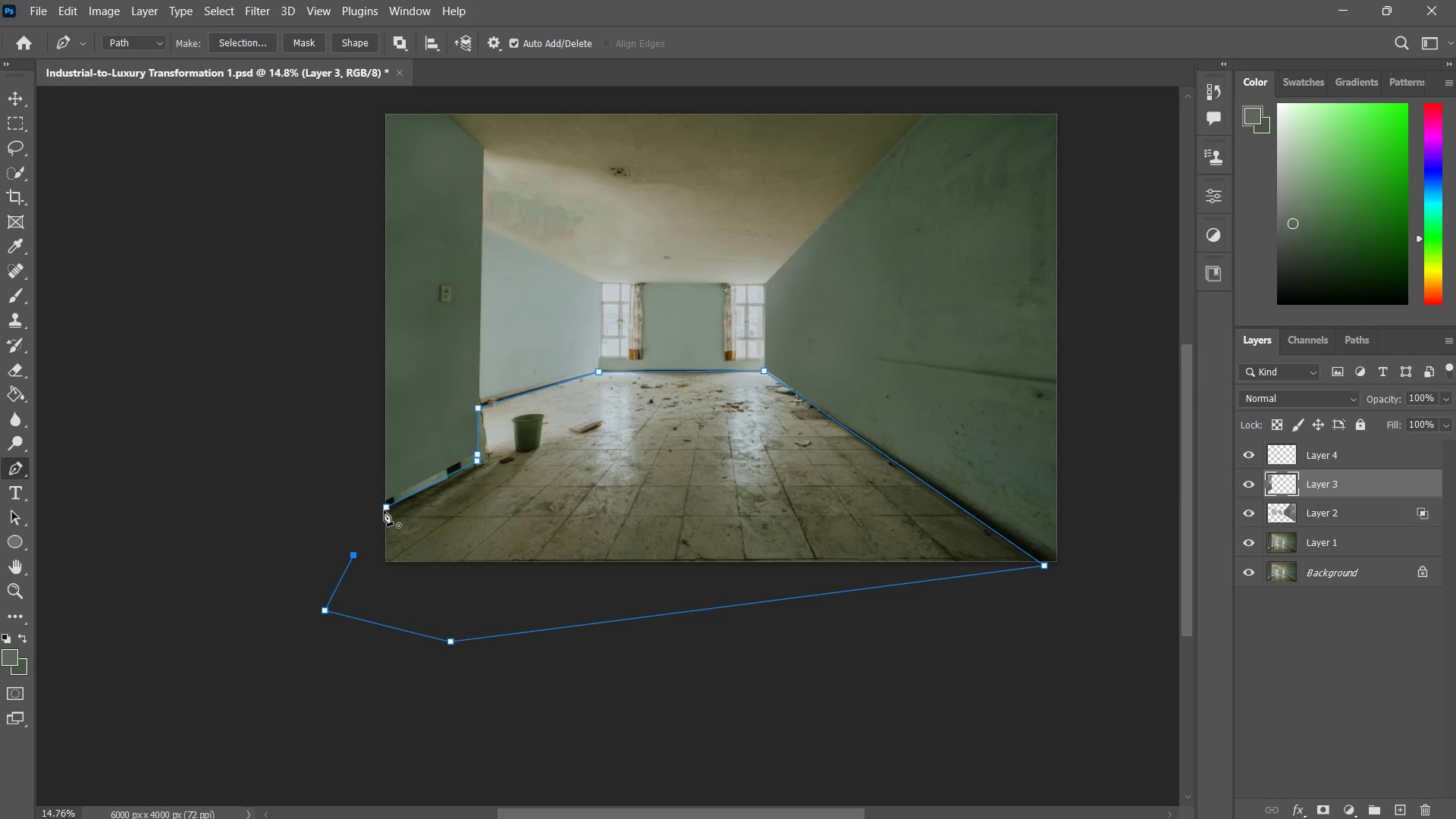 
left_click([384, 510])
 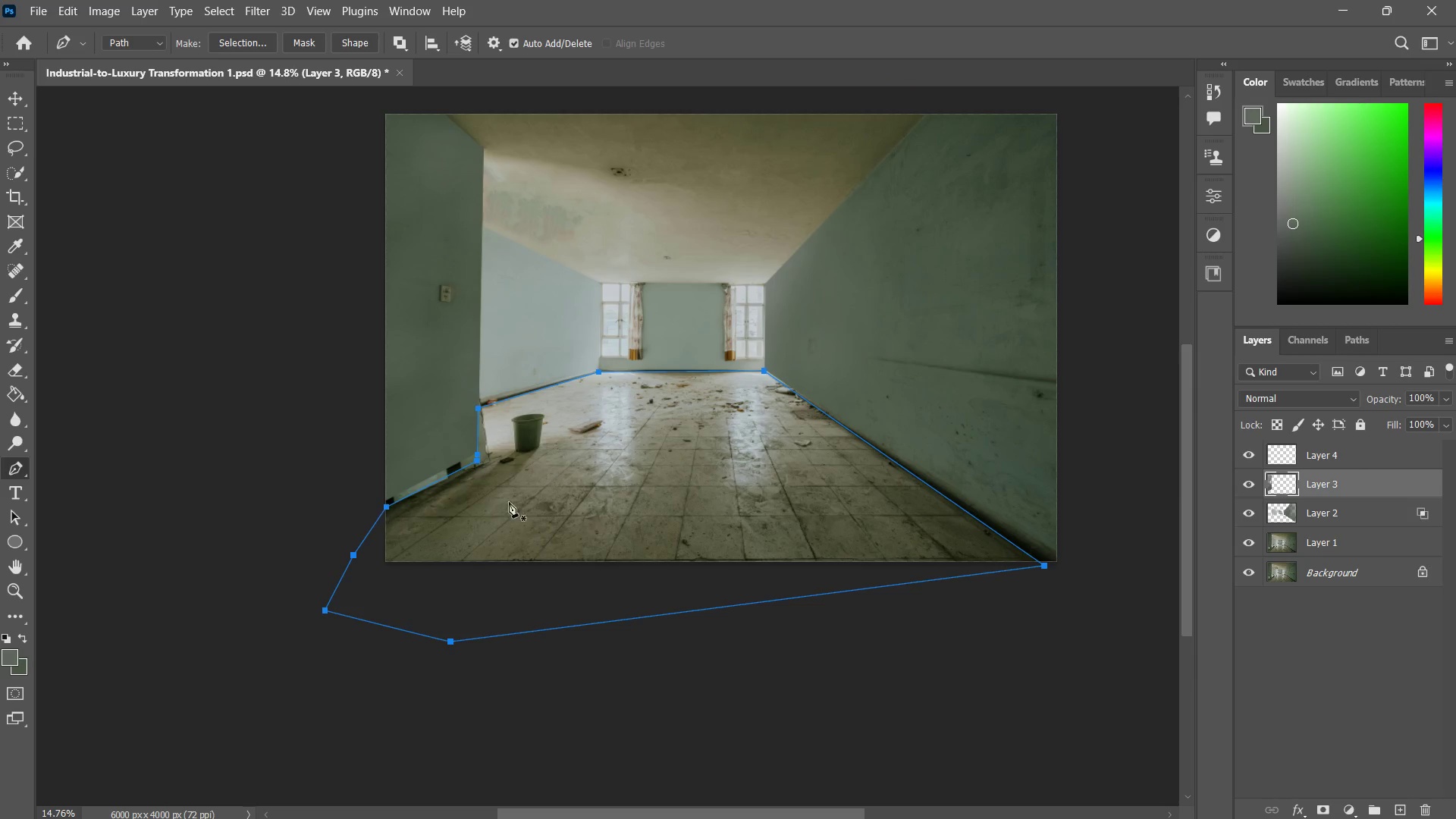 
right_click([552, 500])
 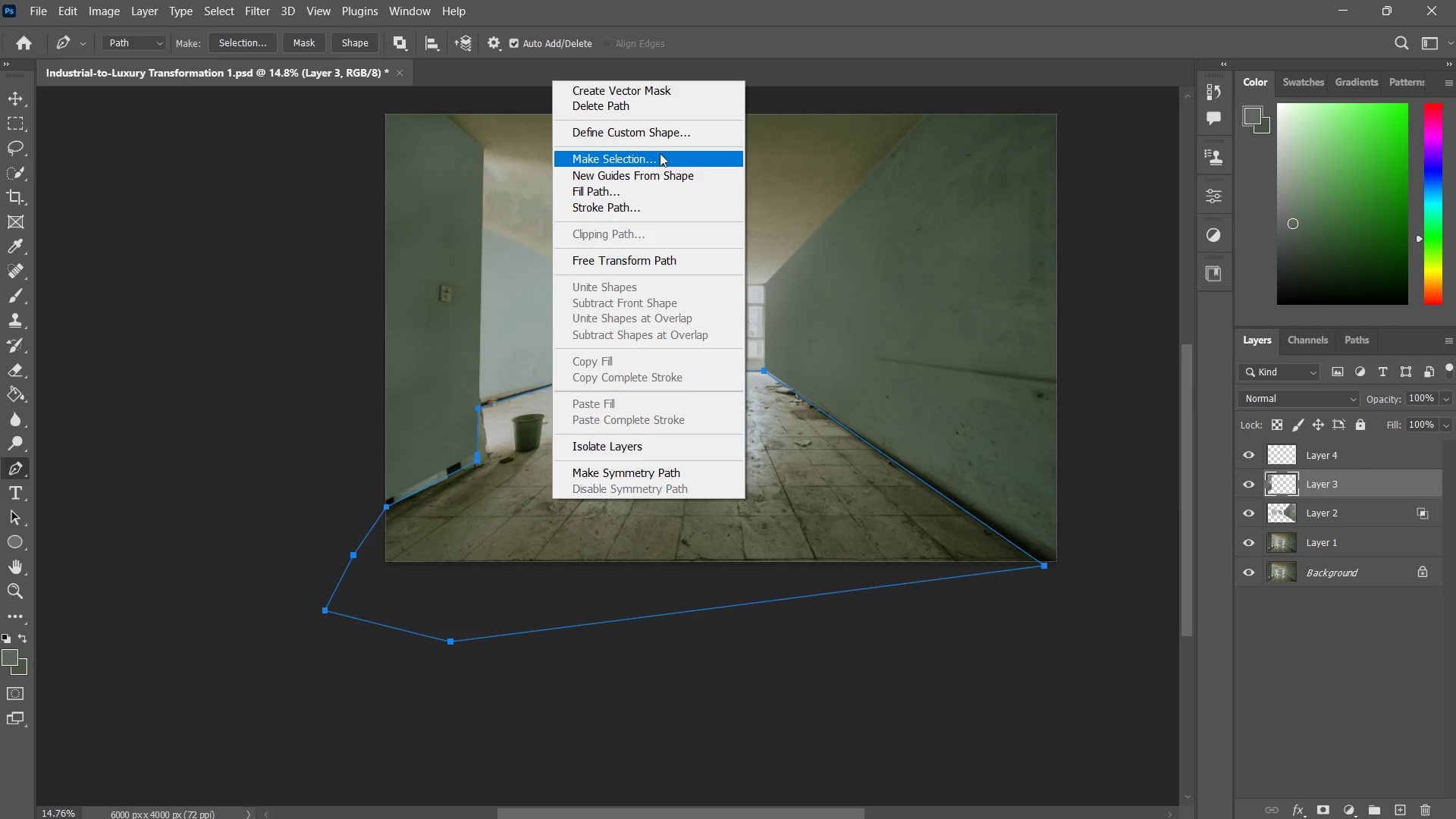 
left_click([659, 154])
 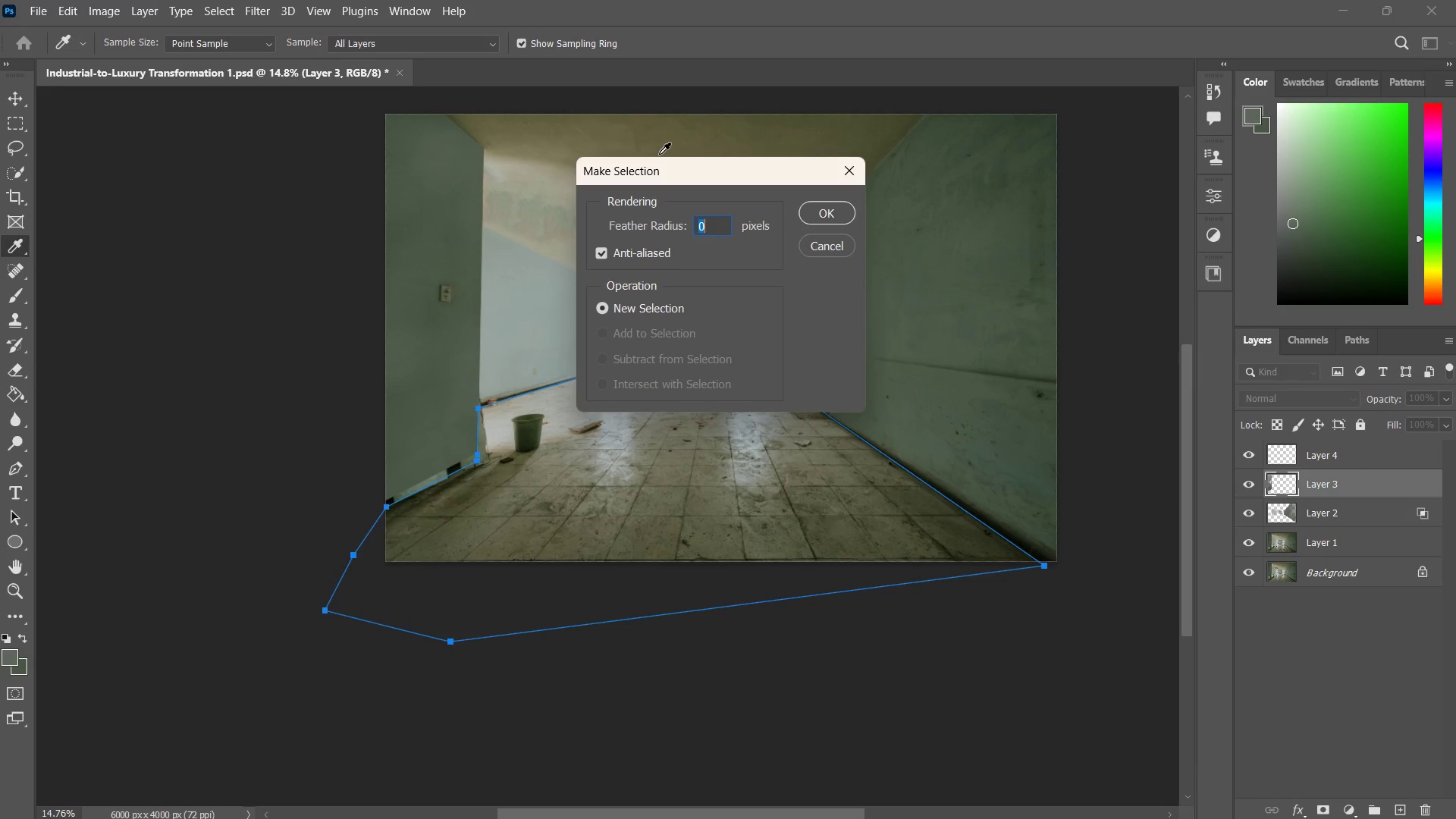 
key(Enter)
 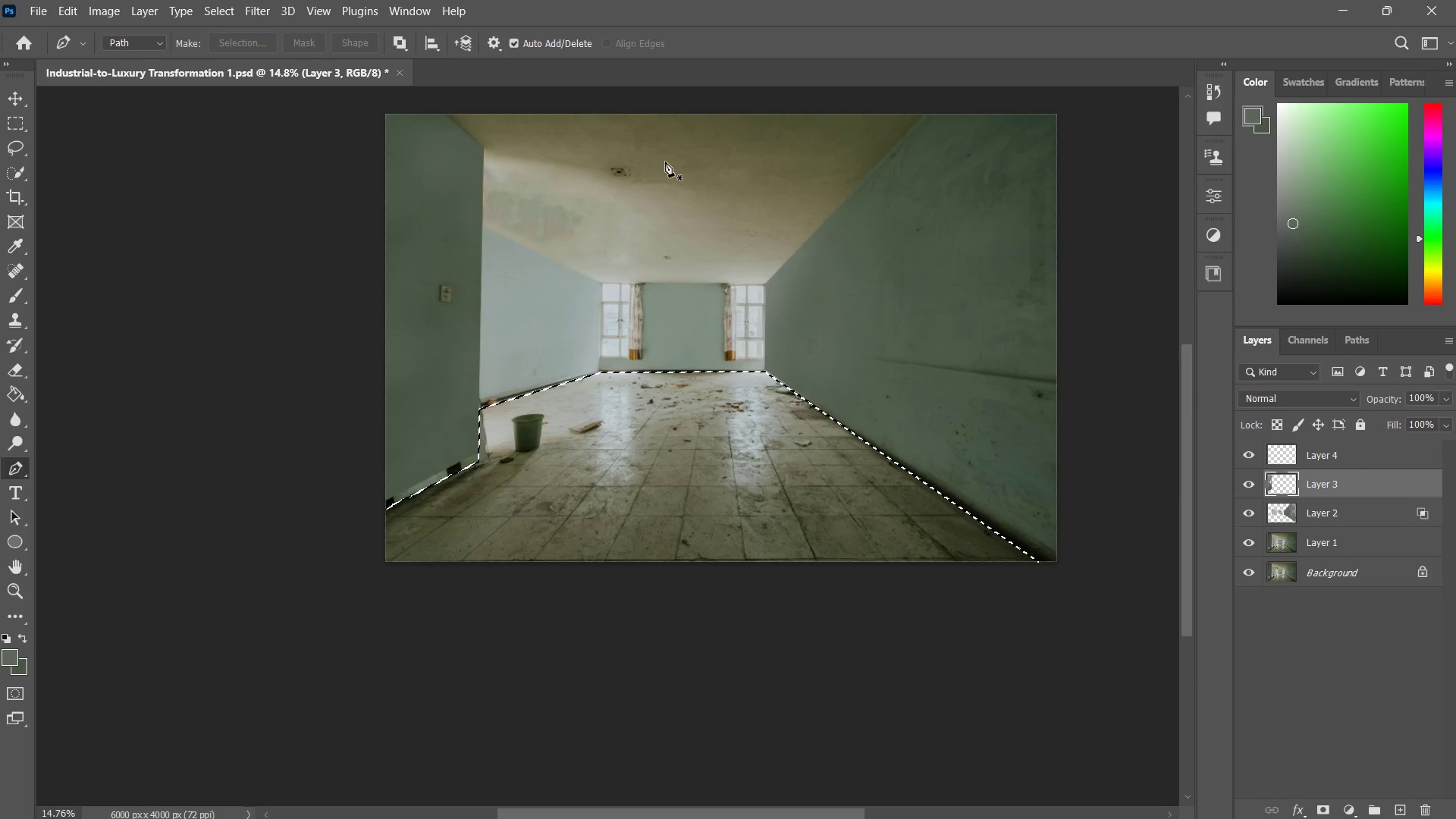 
key(Control+ControlLeft)
 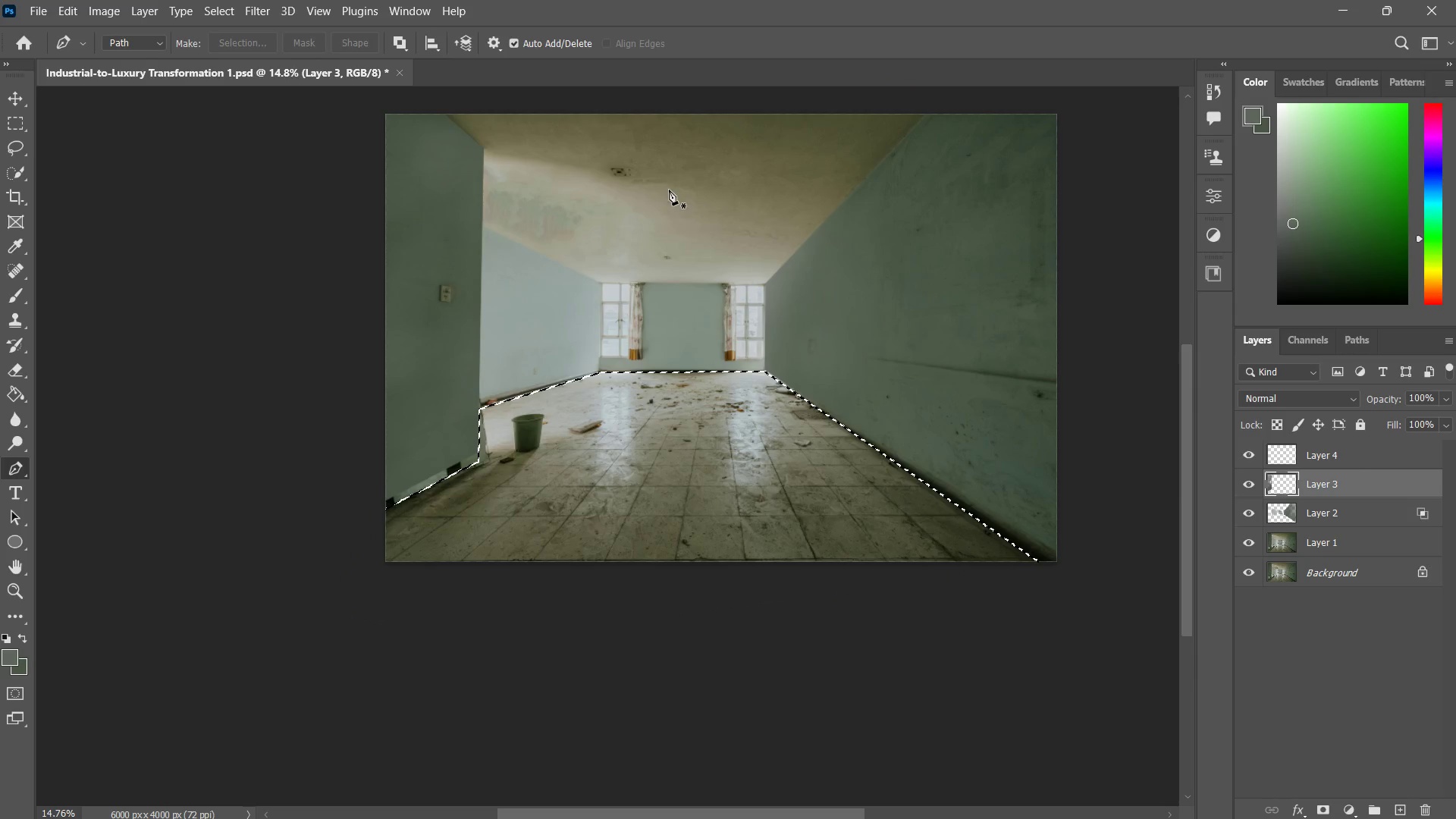 
key(Control+Z)
 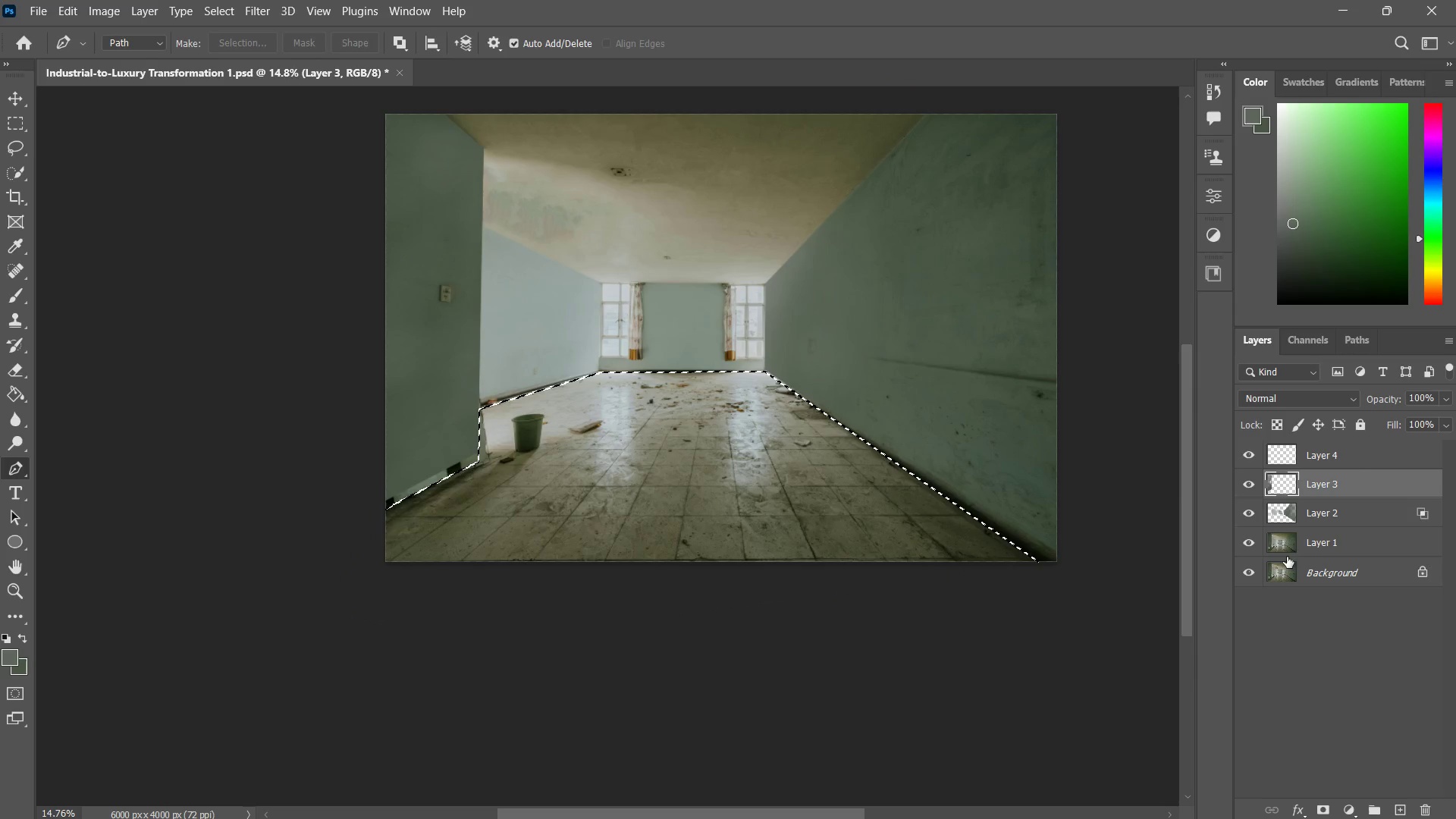 
left_click([1294, 544])
 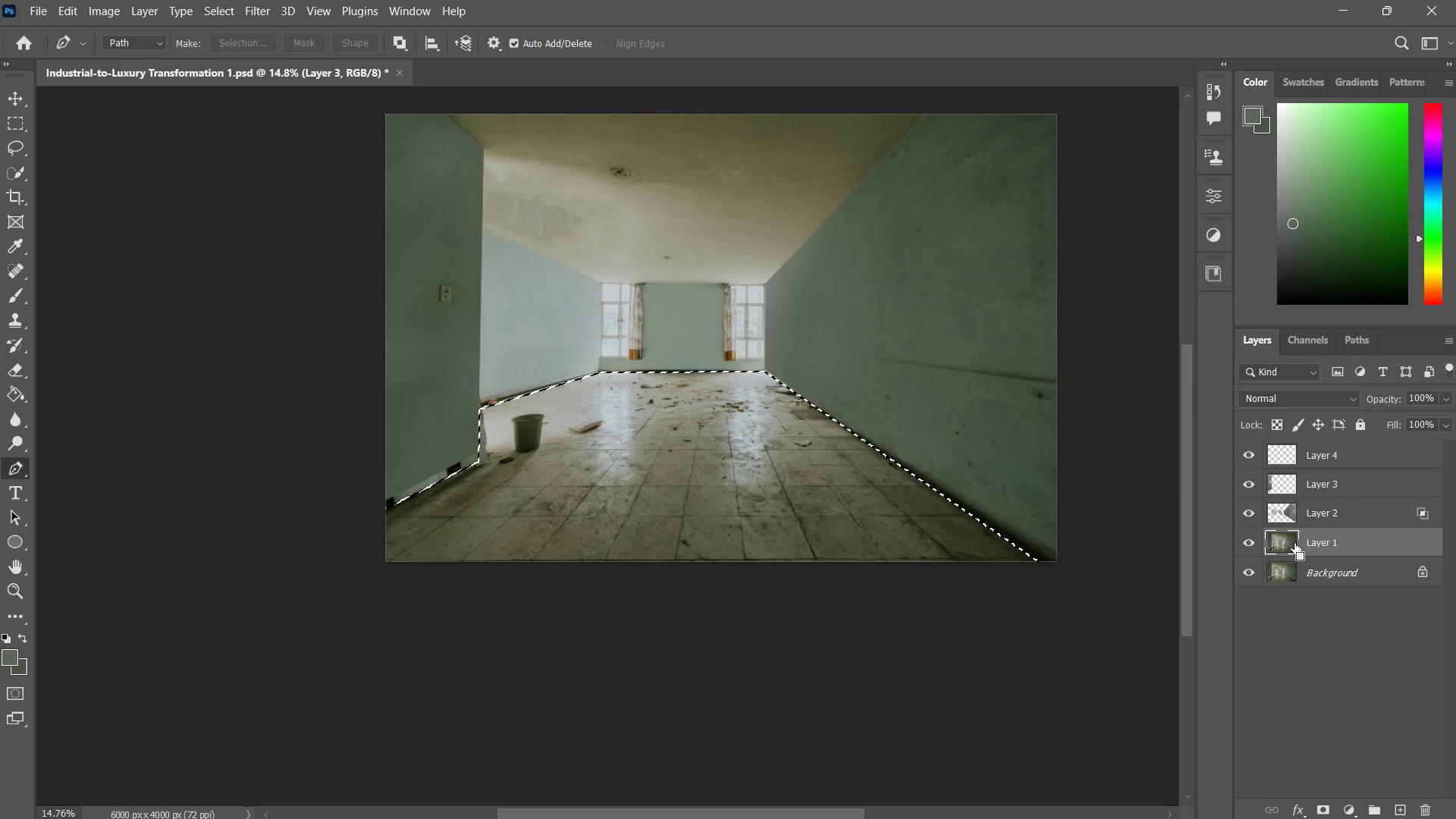 
key(Control+J)
 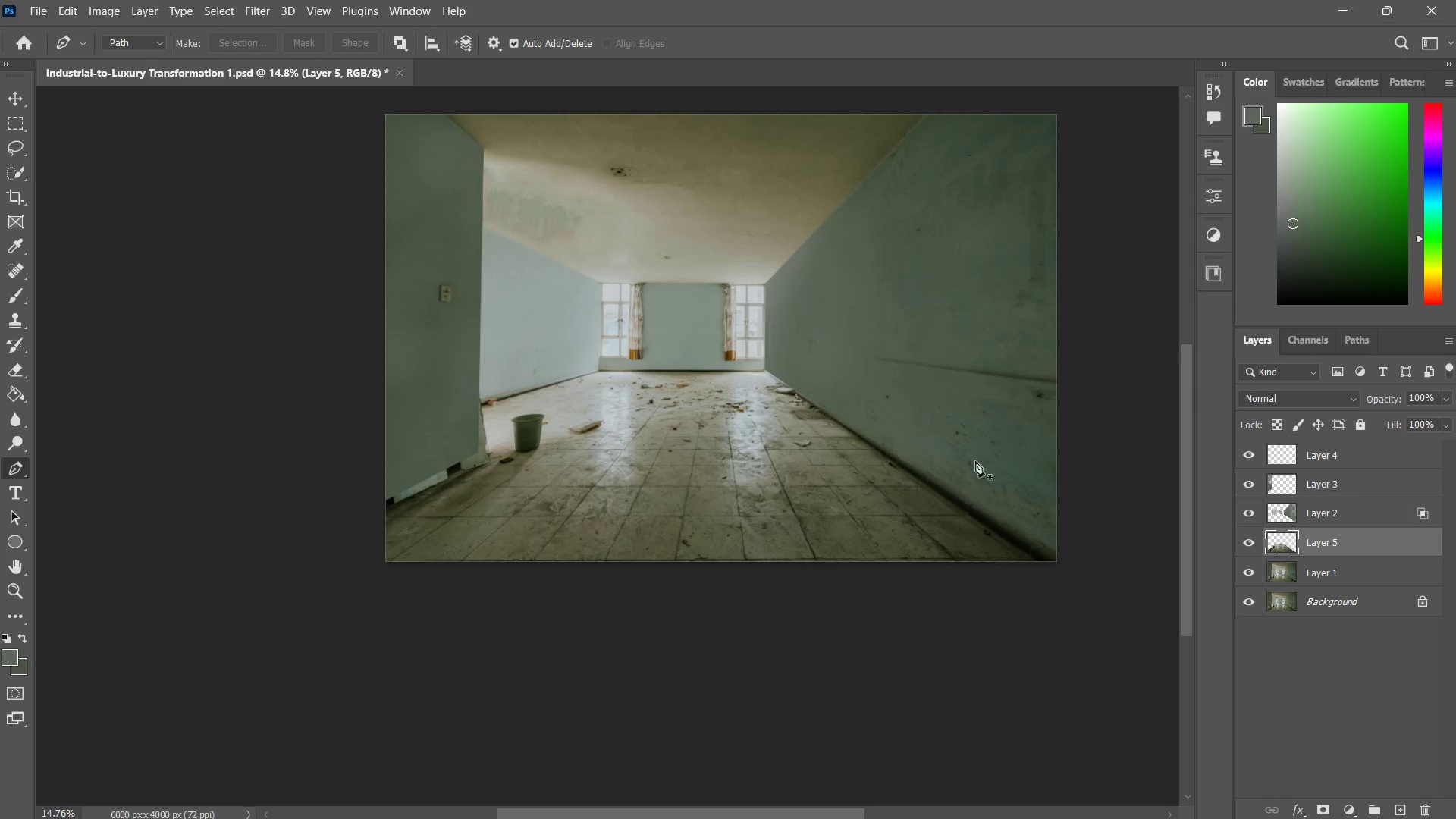 
type(zzv)
 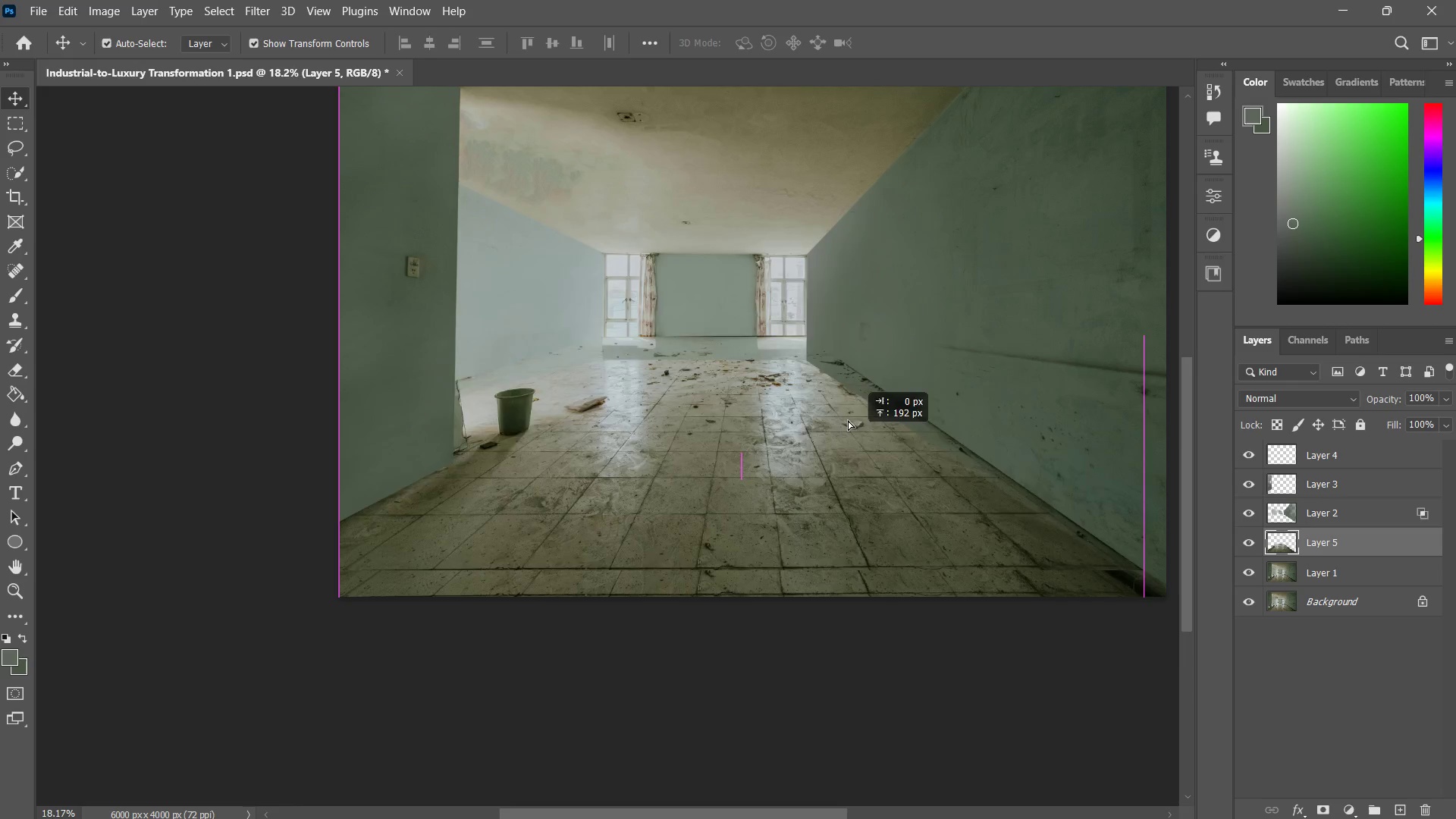 
left_click_drag(start_coordinate=[585, 411], to_coordinate=[607, 394])
 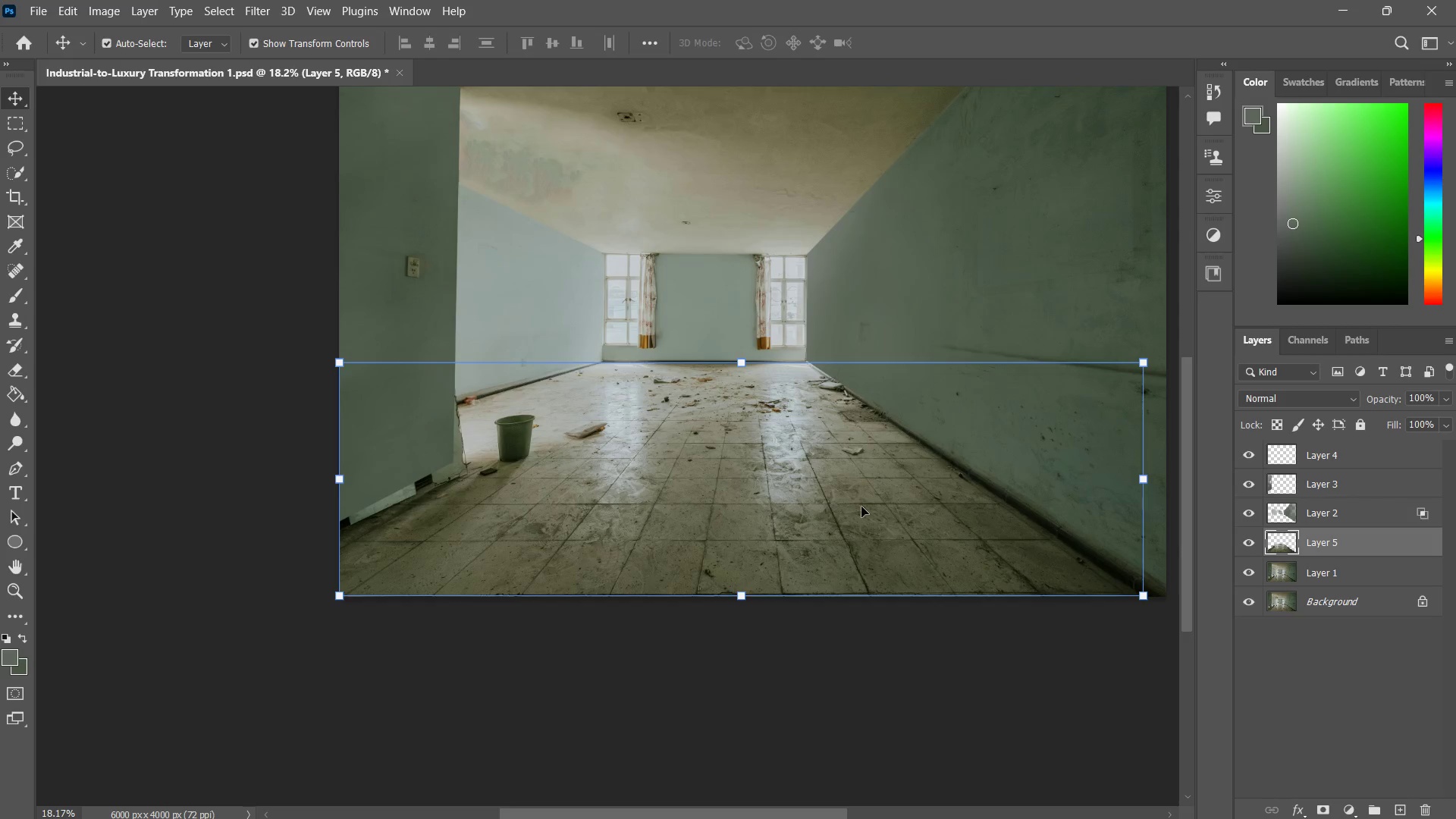 
left_click_drag(start_coordinate=[861, 507], to_coordinate=[884, 295])
 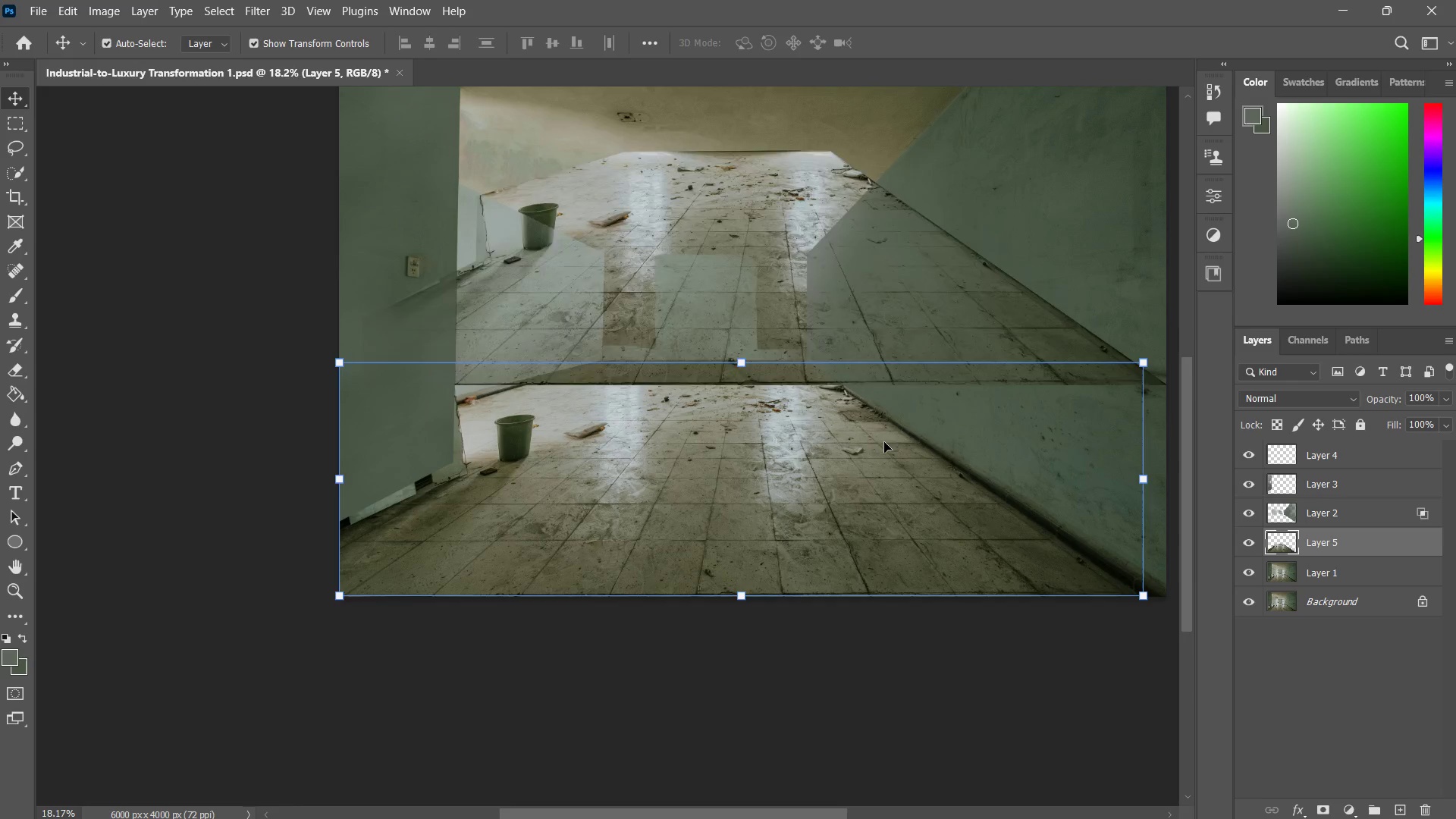 
key(Control+Z)
 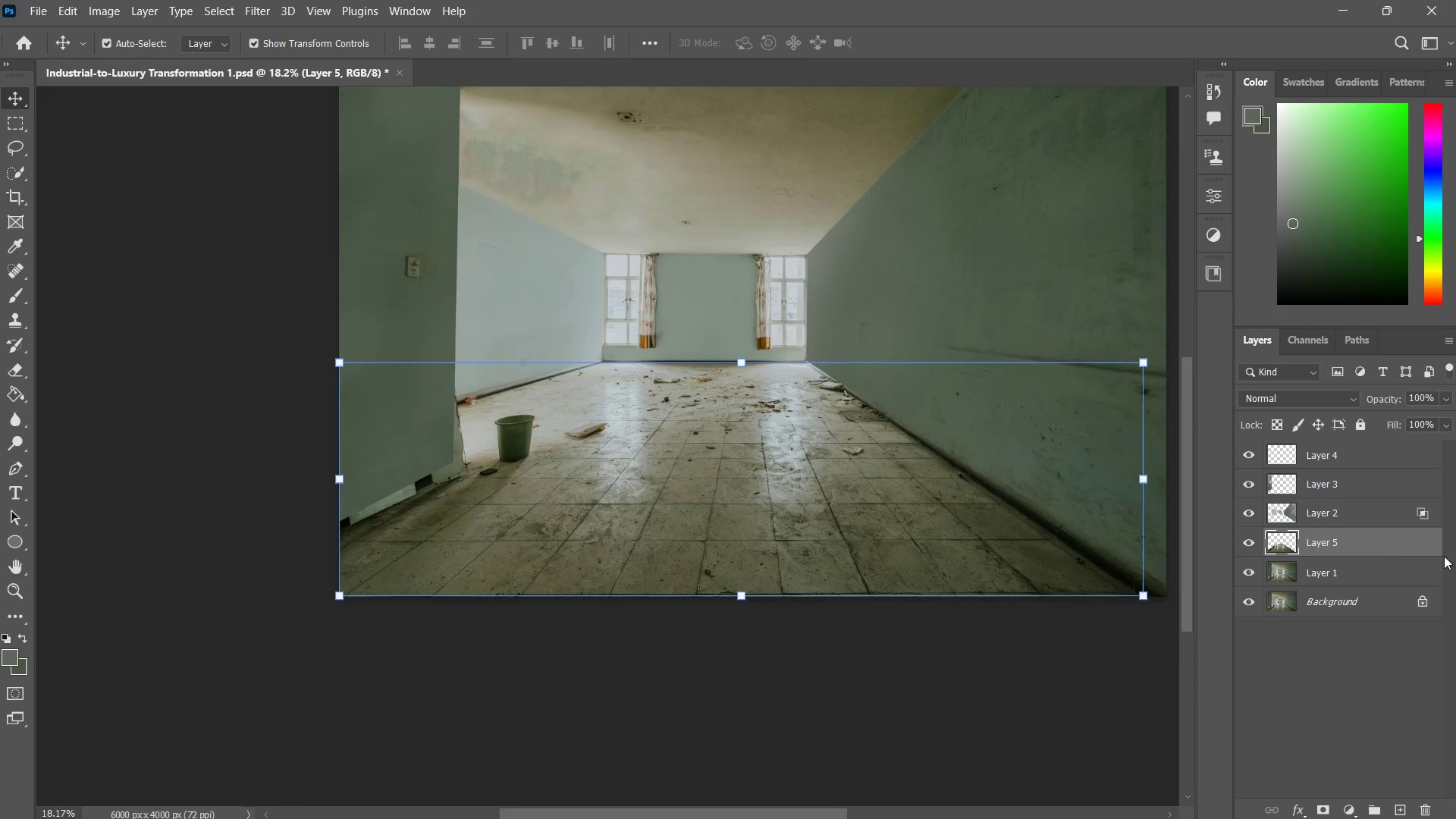 
left_click_drag(start_coordinate=[1340, 533], to_coordinate=[1339, 544])
 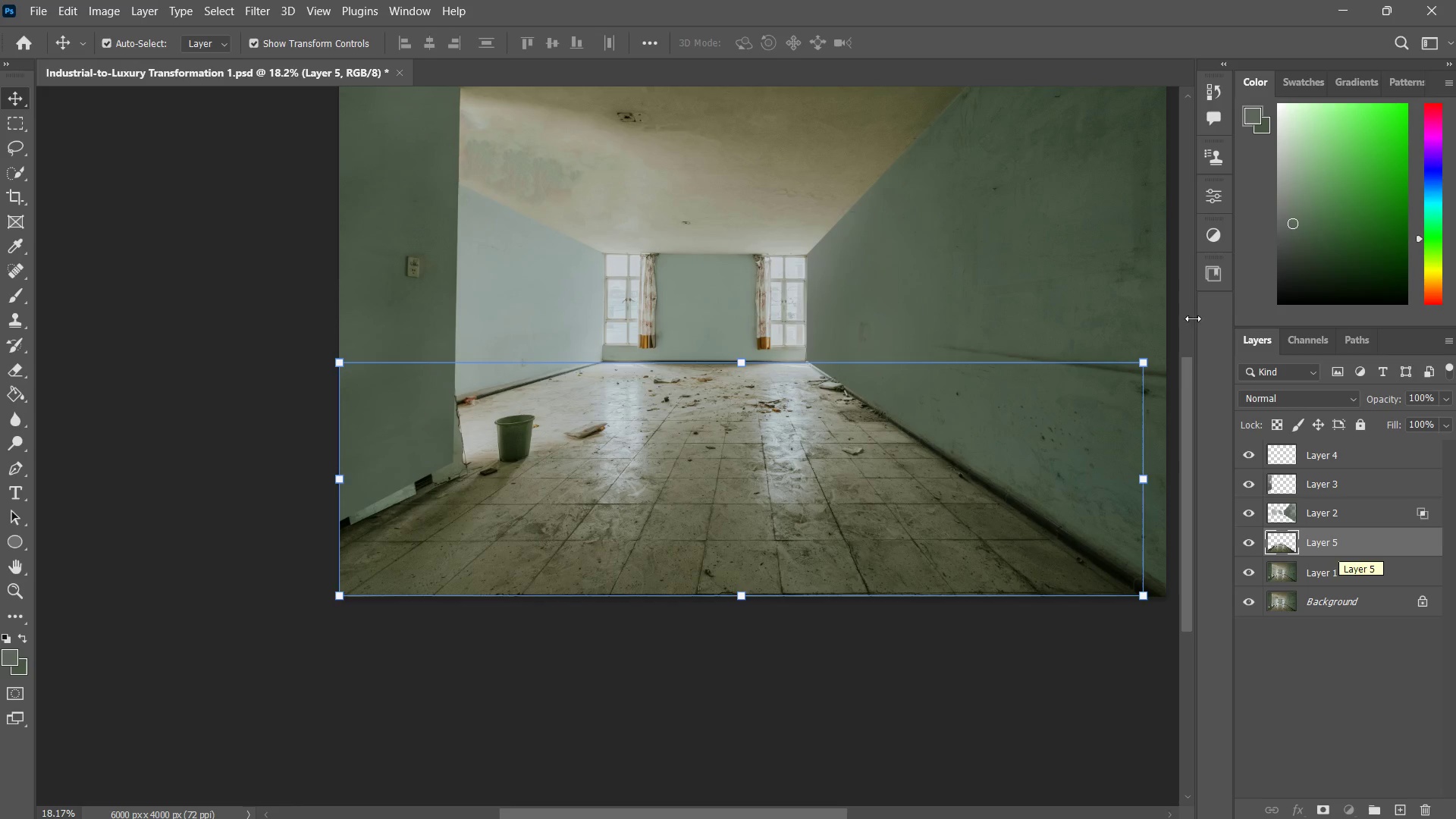 
wait(6.14)
 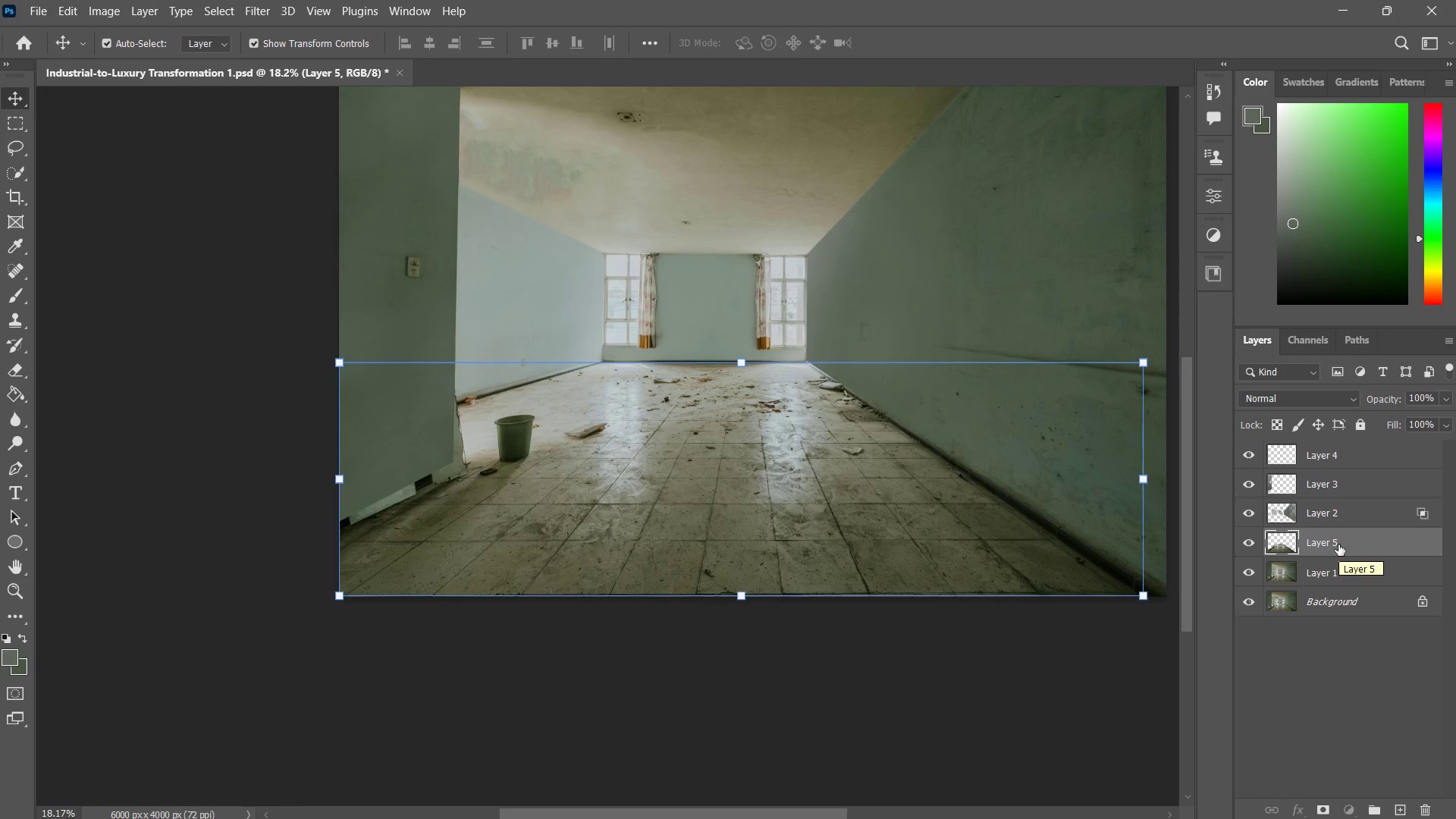 
left_click([29, 41])
 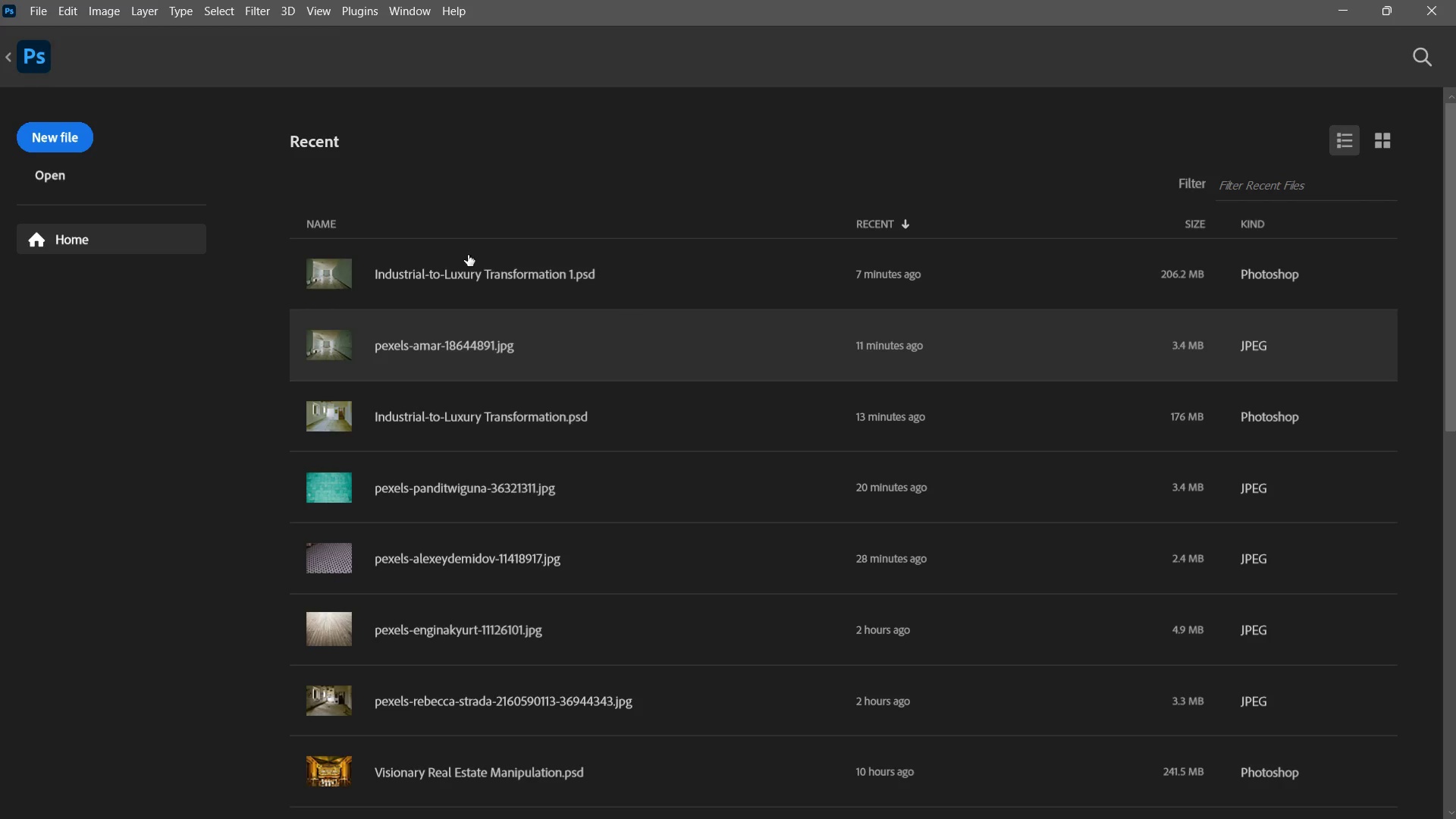 
hold_key(key=Space, duration=0.31)
 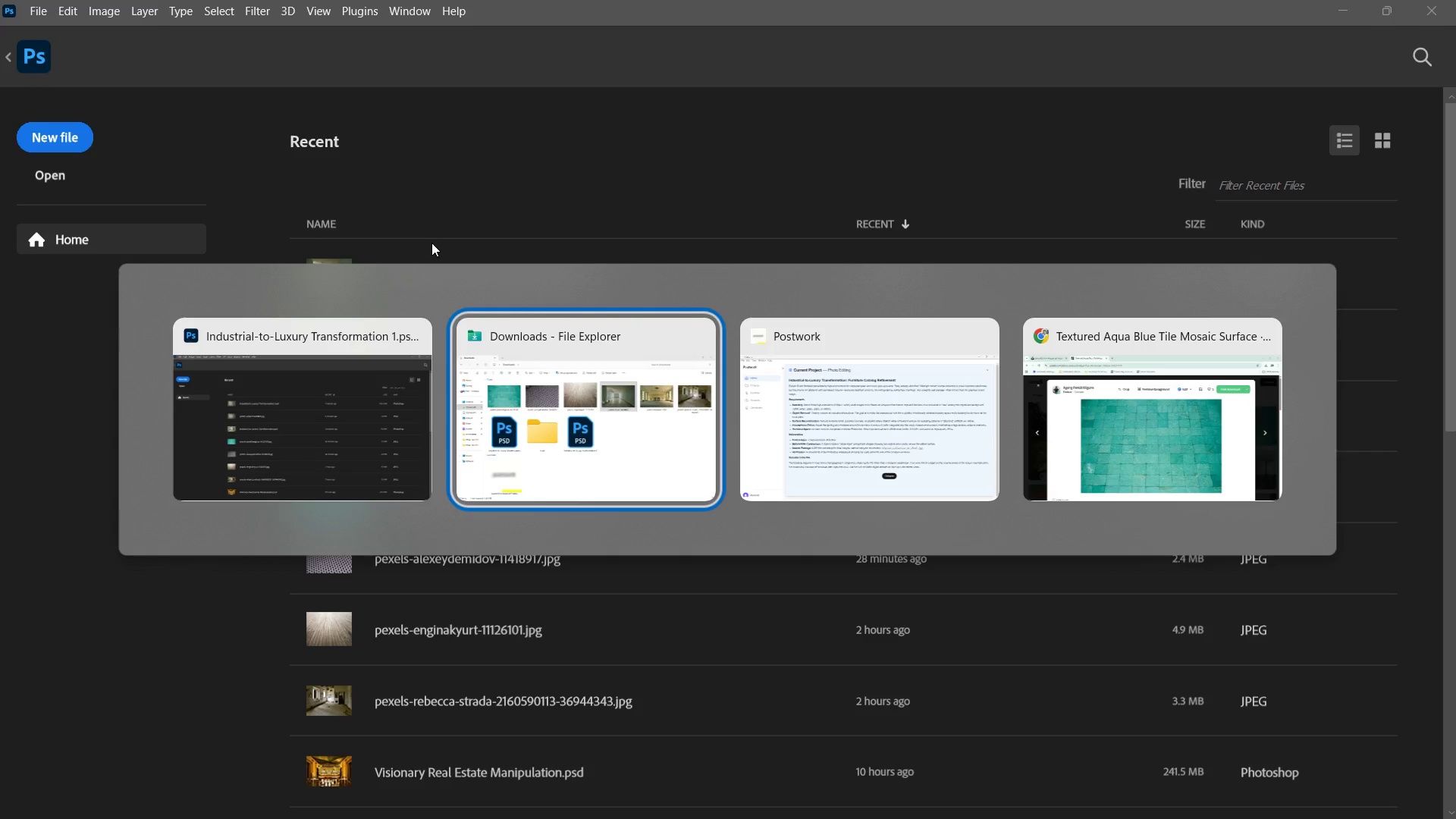 
key(Tab)
 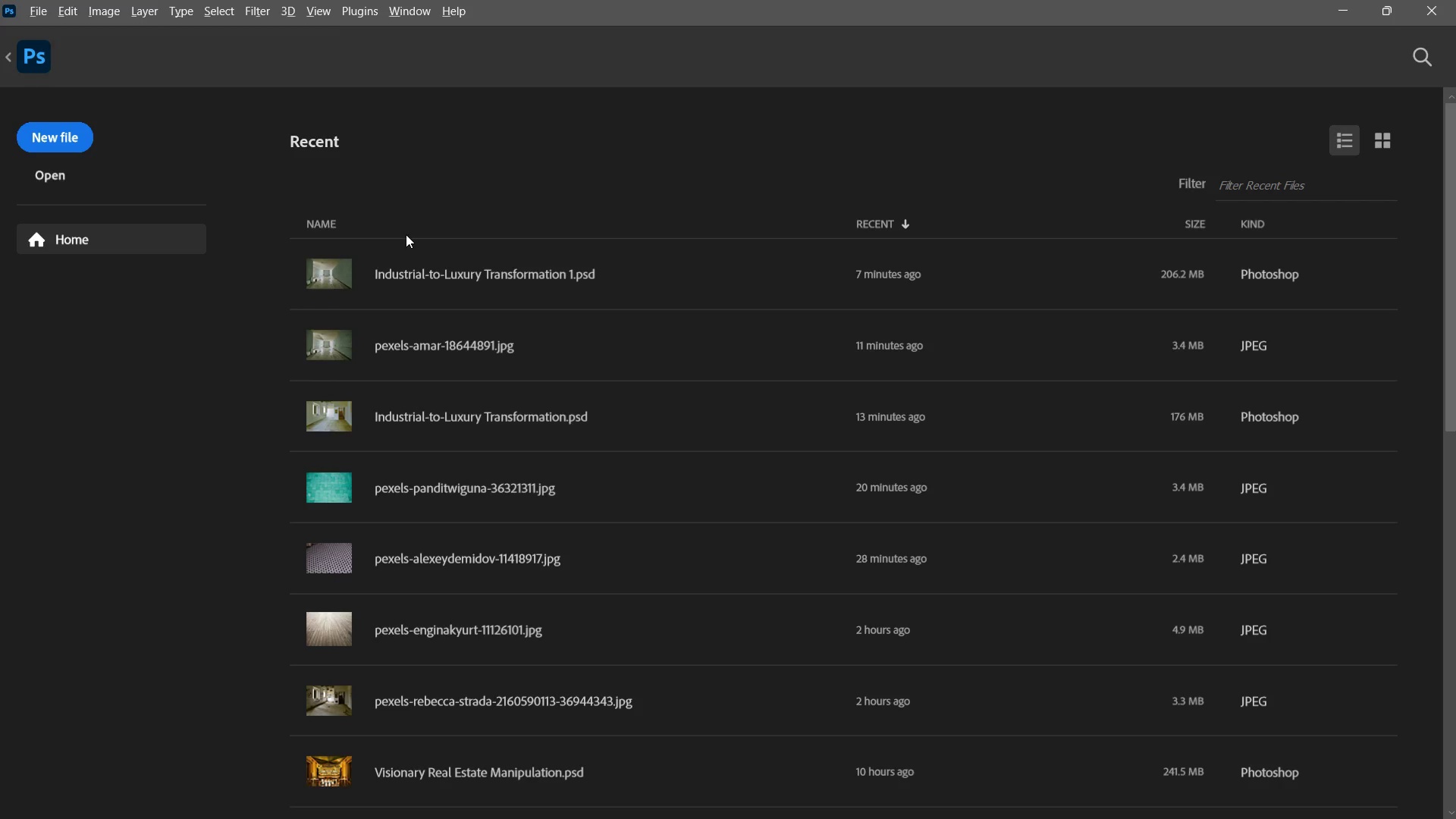 
key(Alt+Tab)
 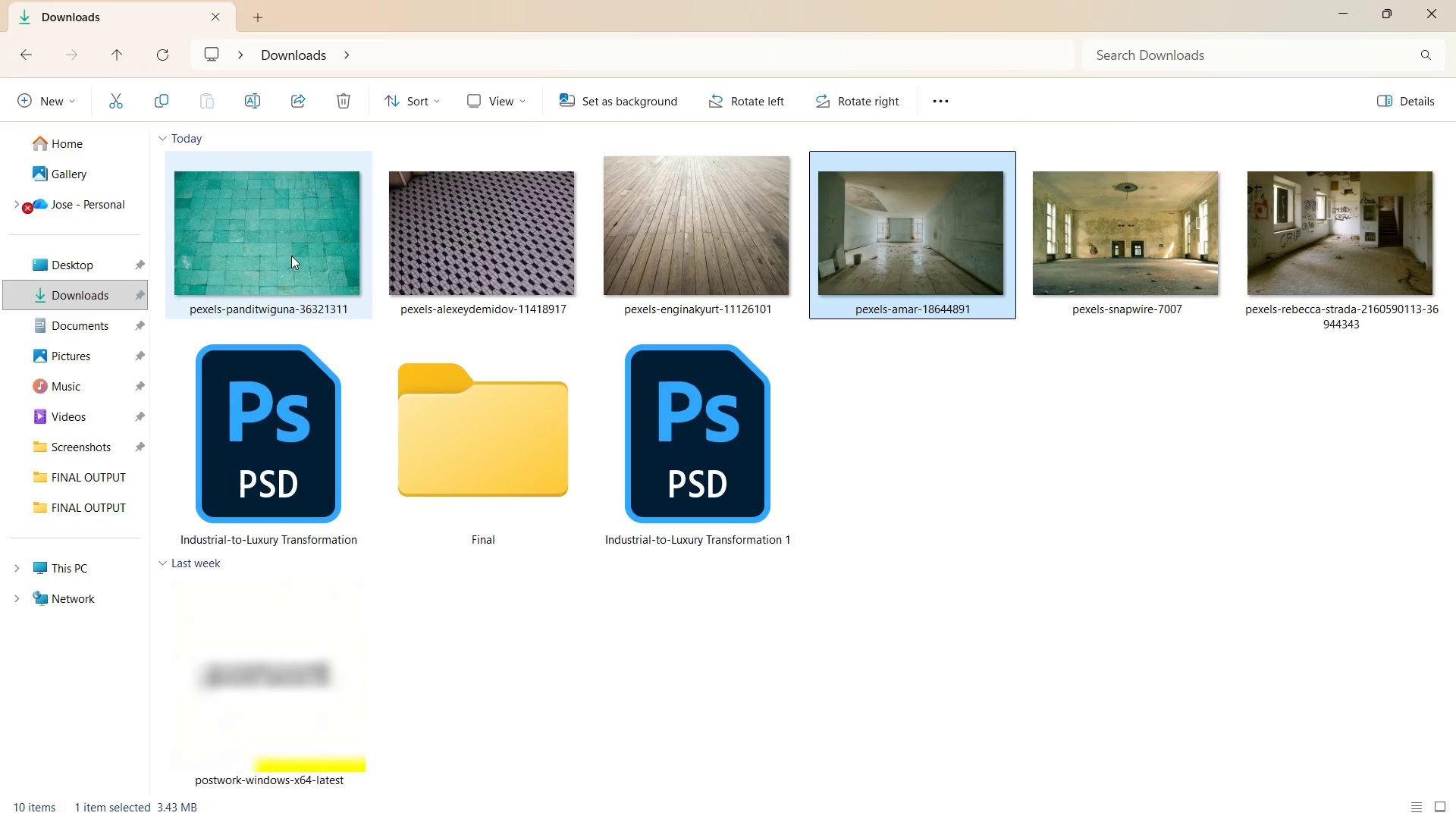 
left_click([291, 256])
 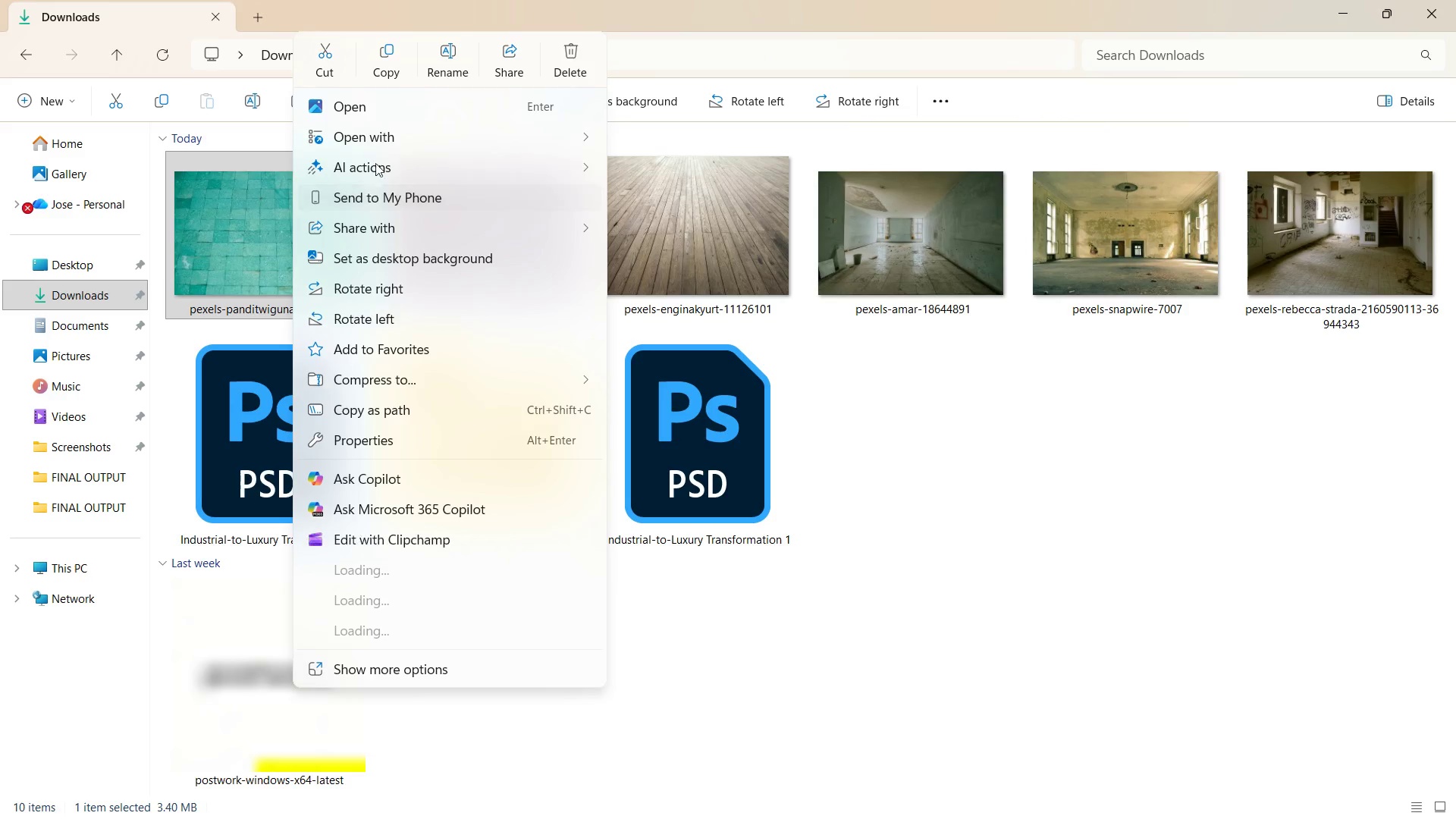 
left_click([377, 143])
 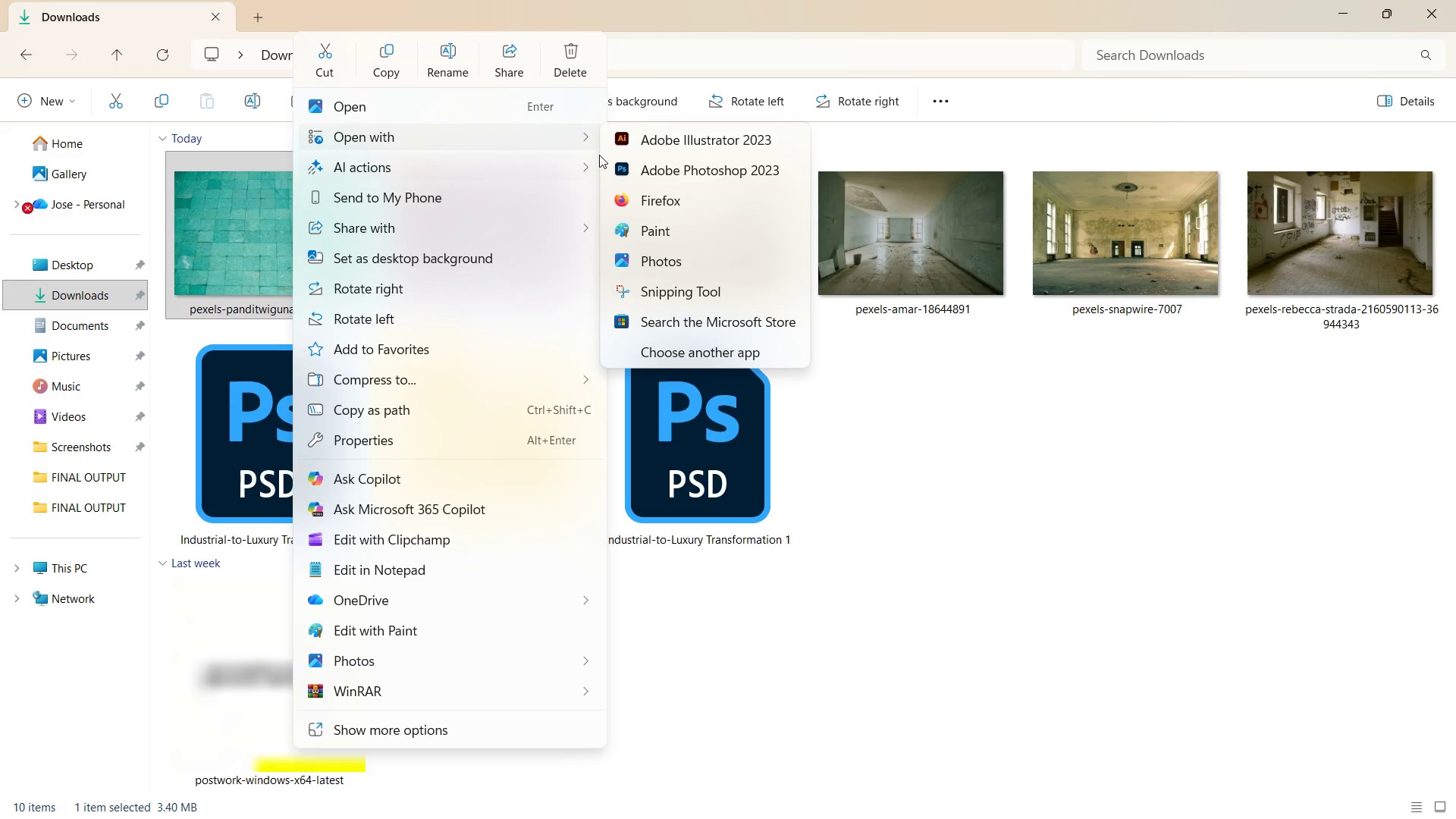 
left_click([642, 166])
 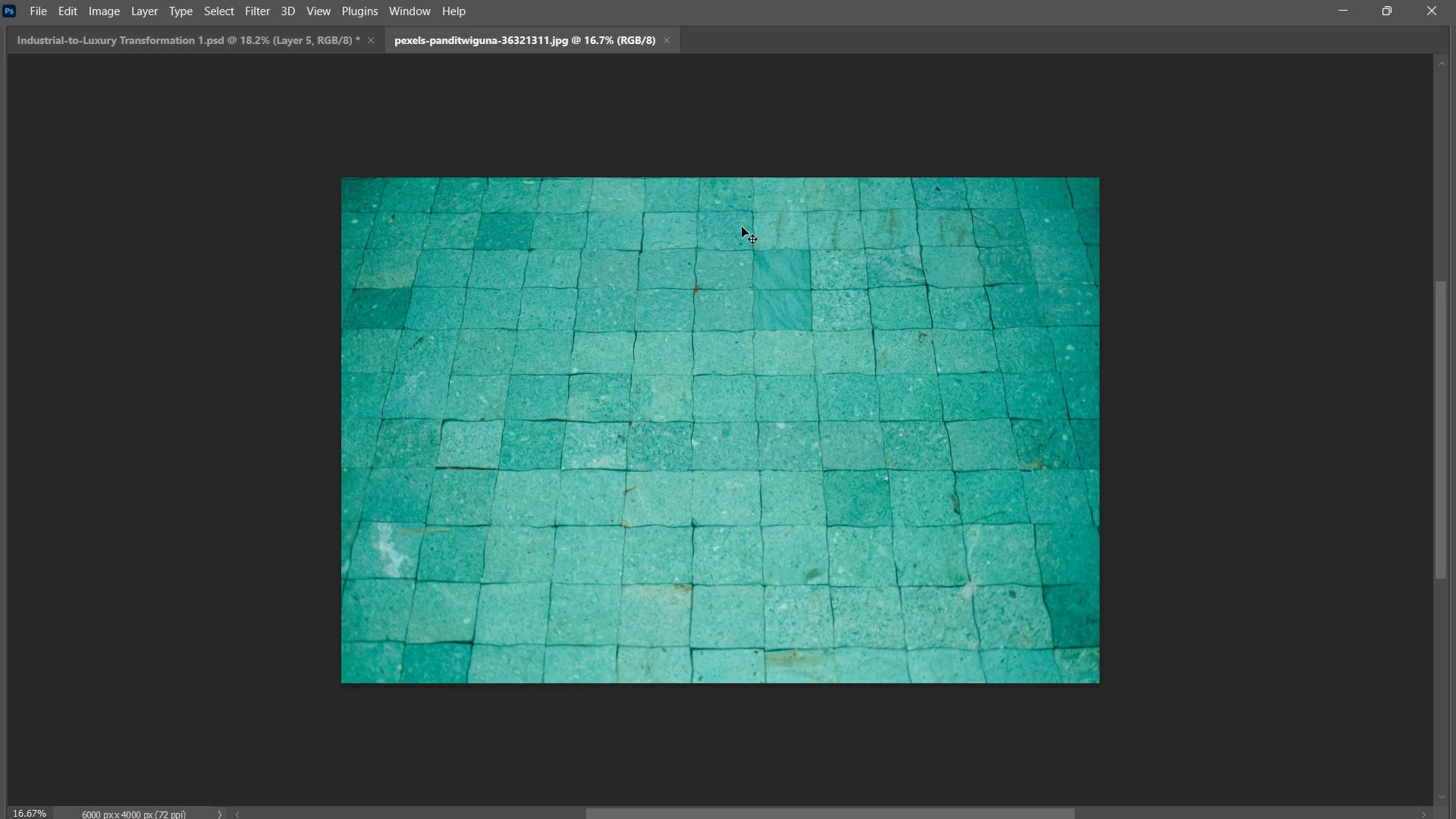 
wait(5.09)
 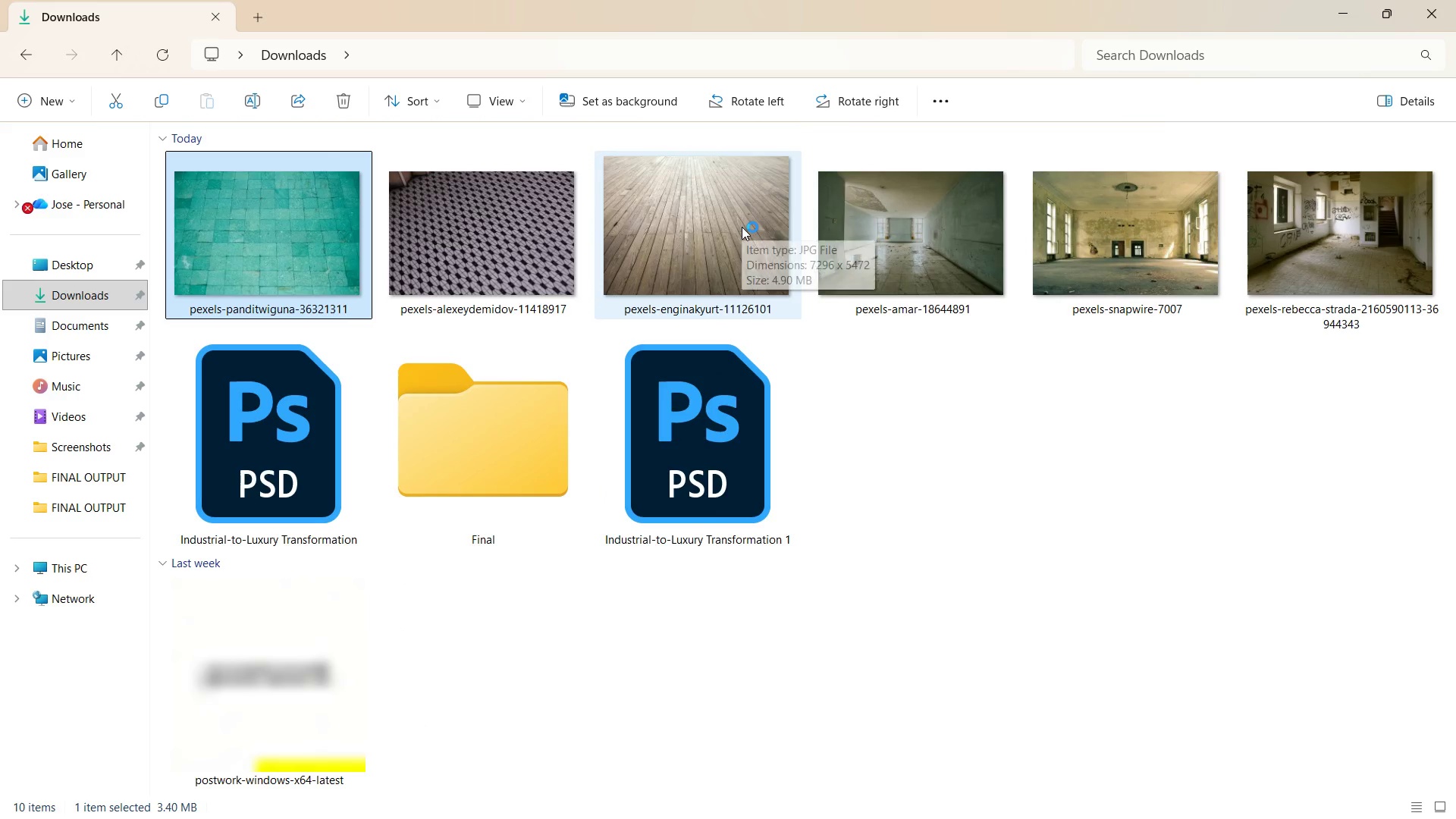 
key(Tab)
 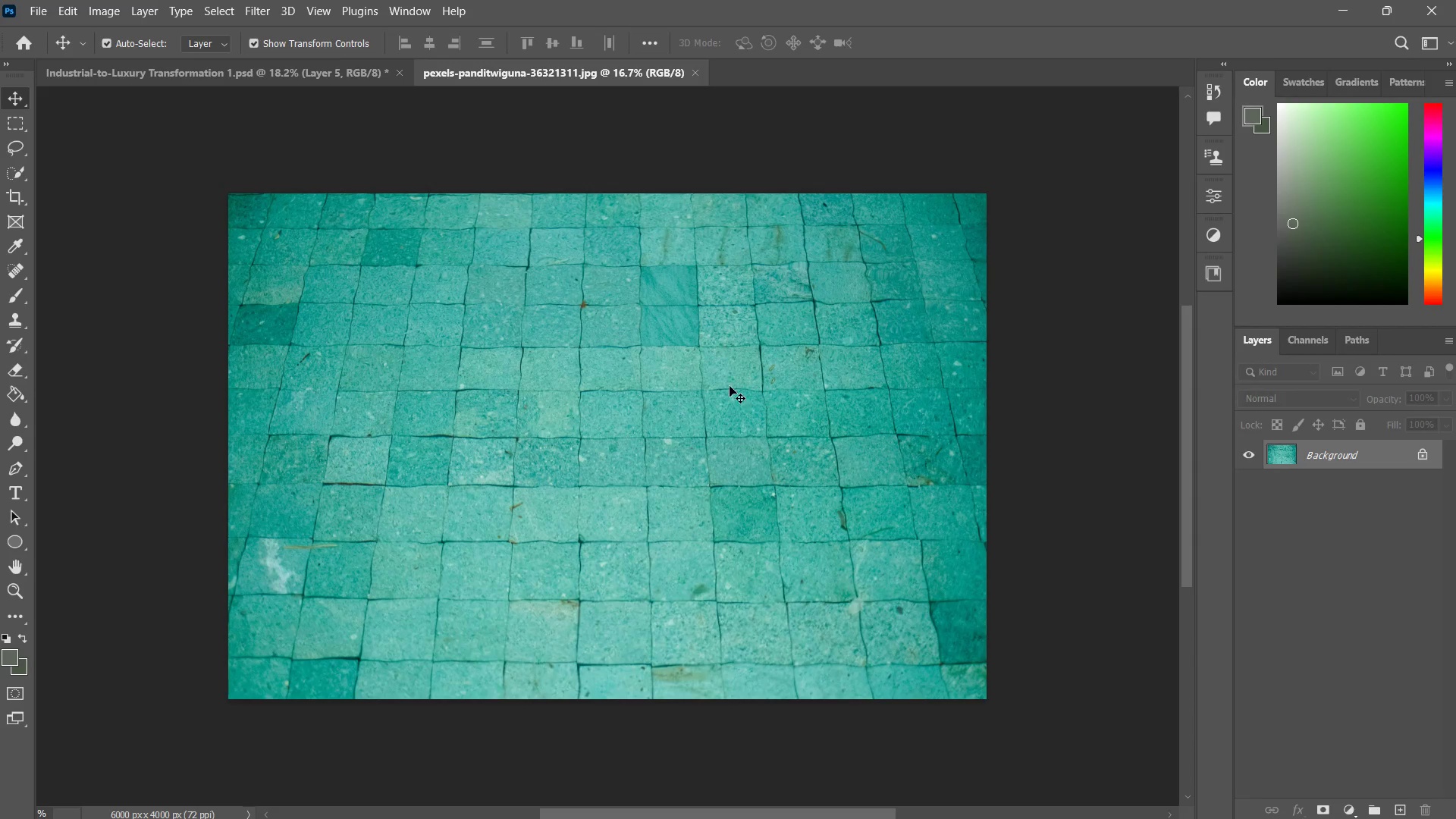 
key(V)
 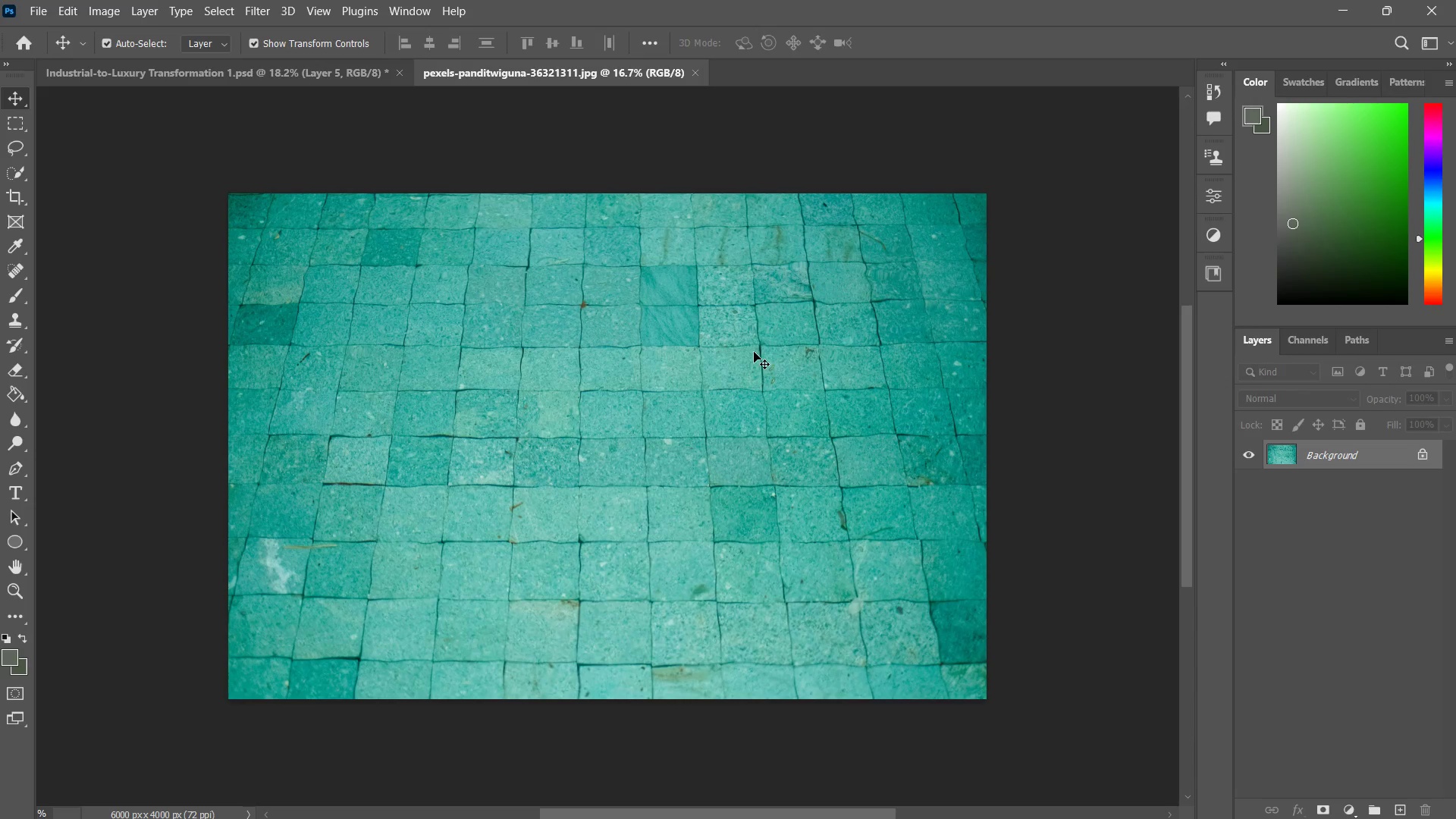 
left_click_drag(start_coordinate=[754, 352], to_coordinate=[555, 579])
 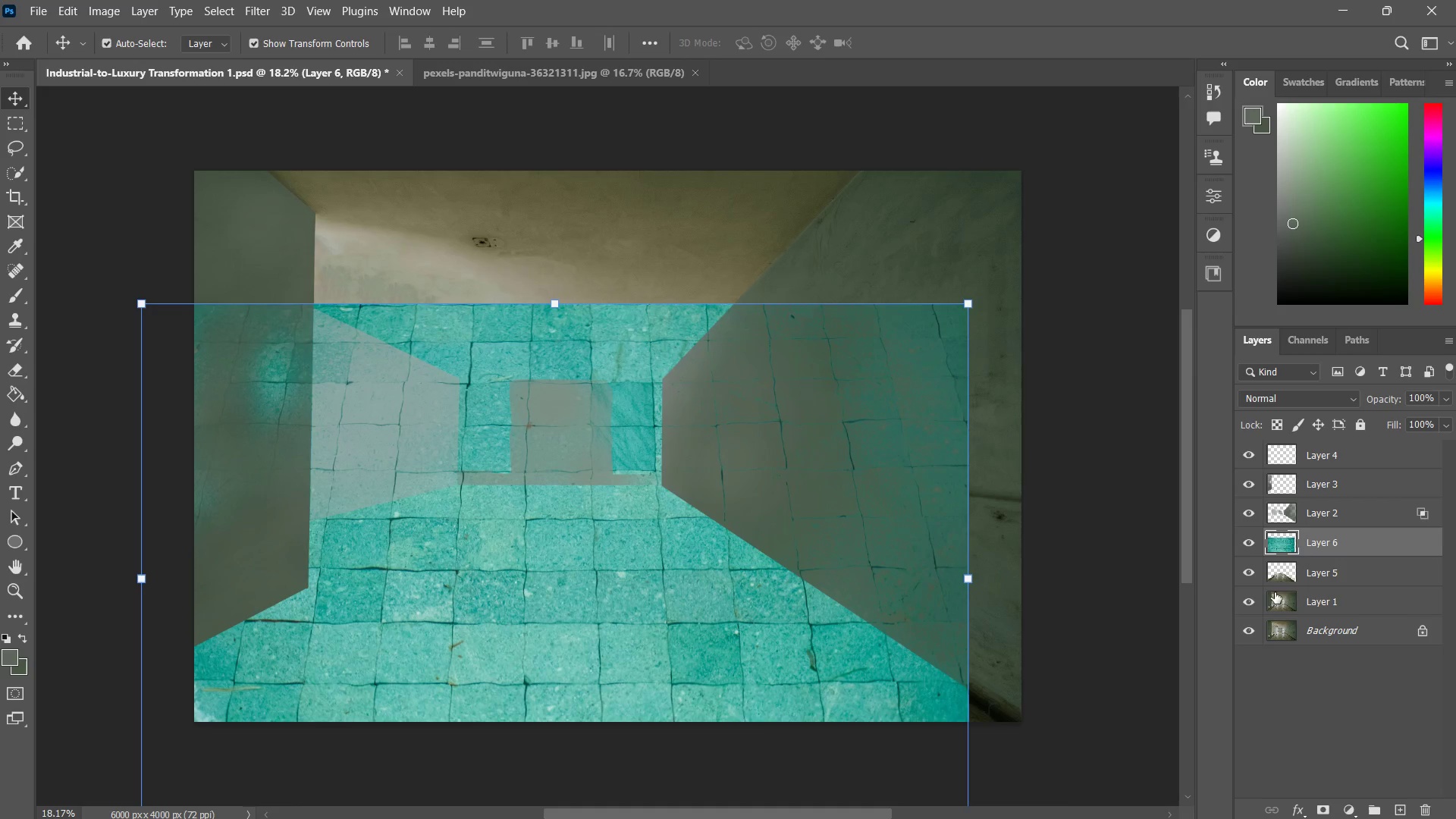 
right_click([1333, 550])
 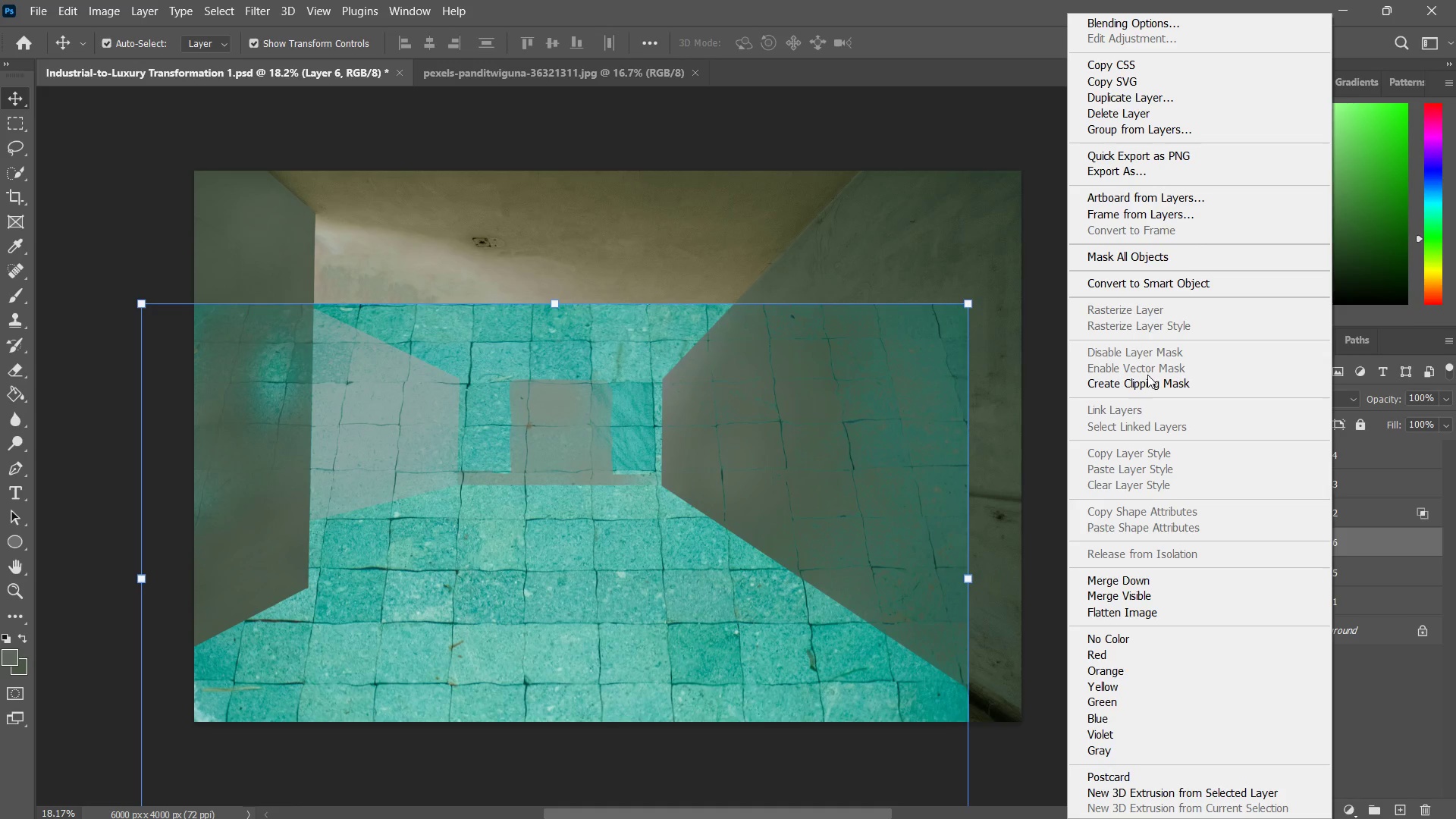 
left_click_drag(start_coordinate=[1147, 375], to_coordinate=[1147, 392])
 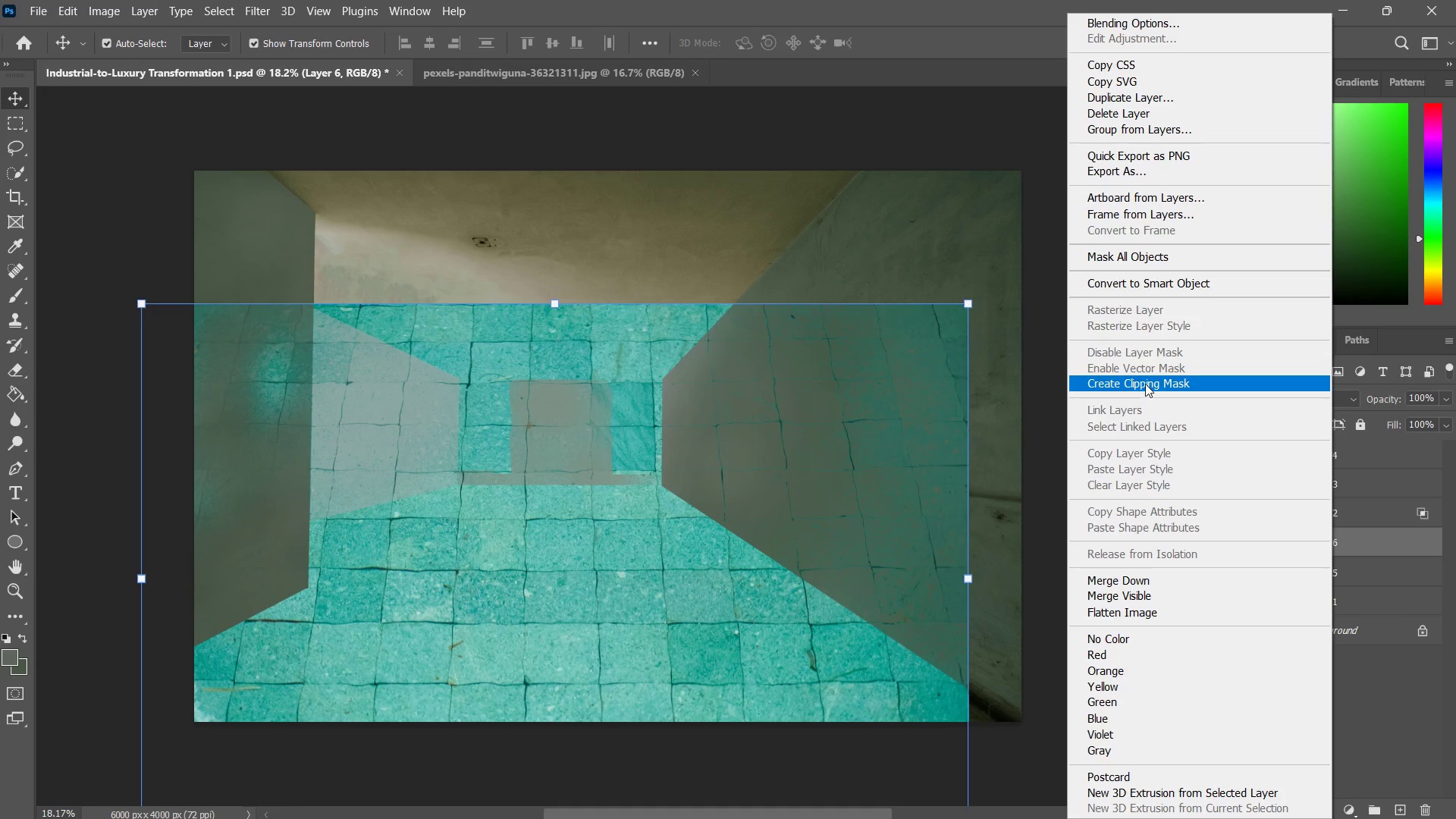 
left_click([1145, 384])
 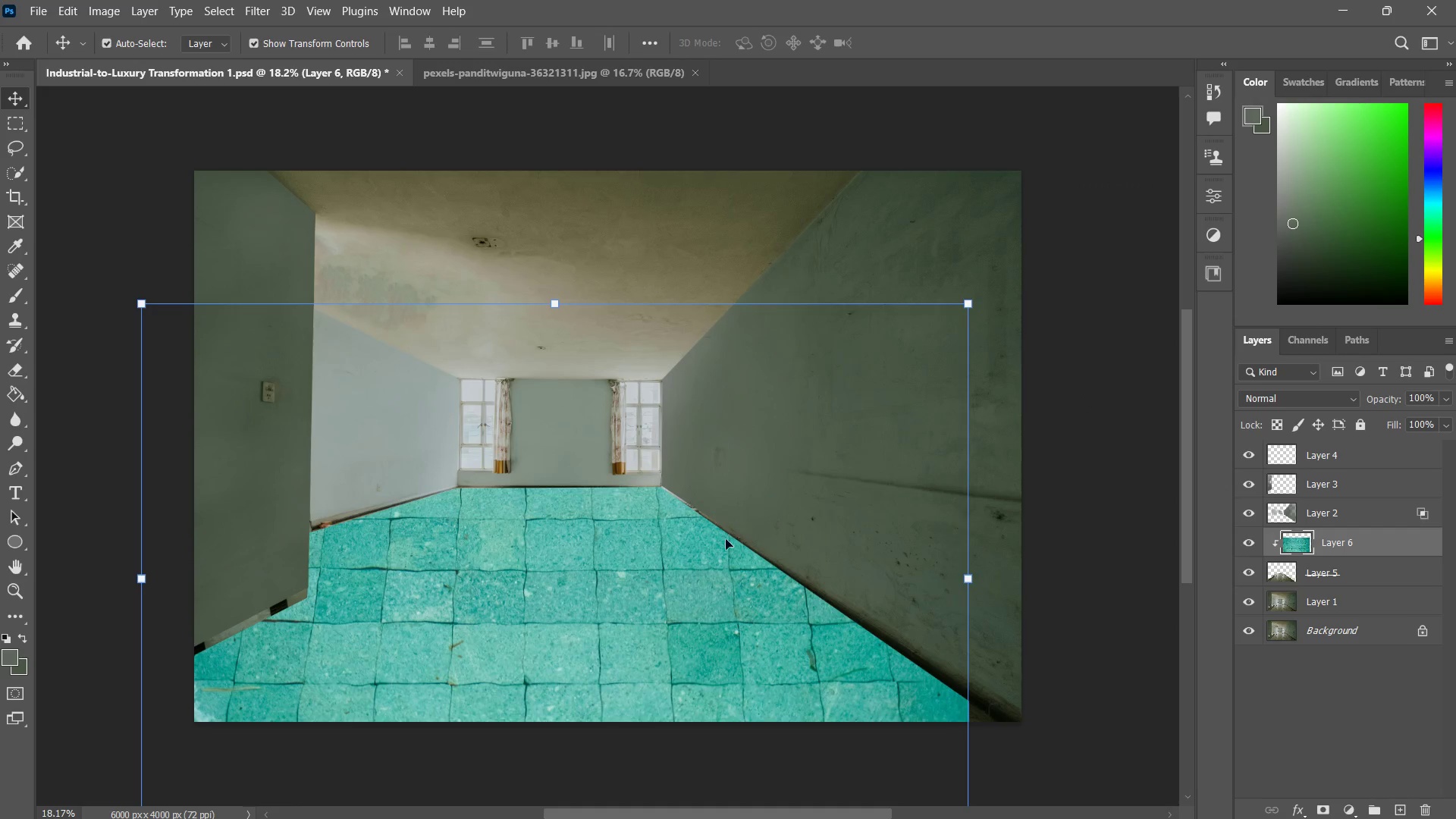 
type(zv)
 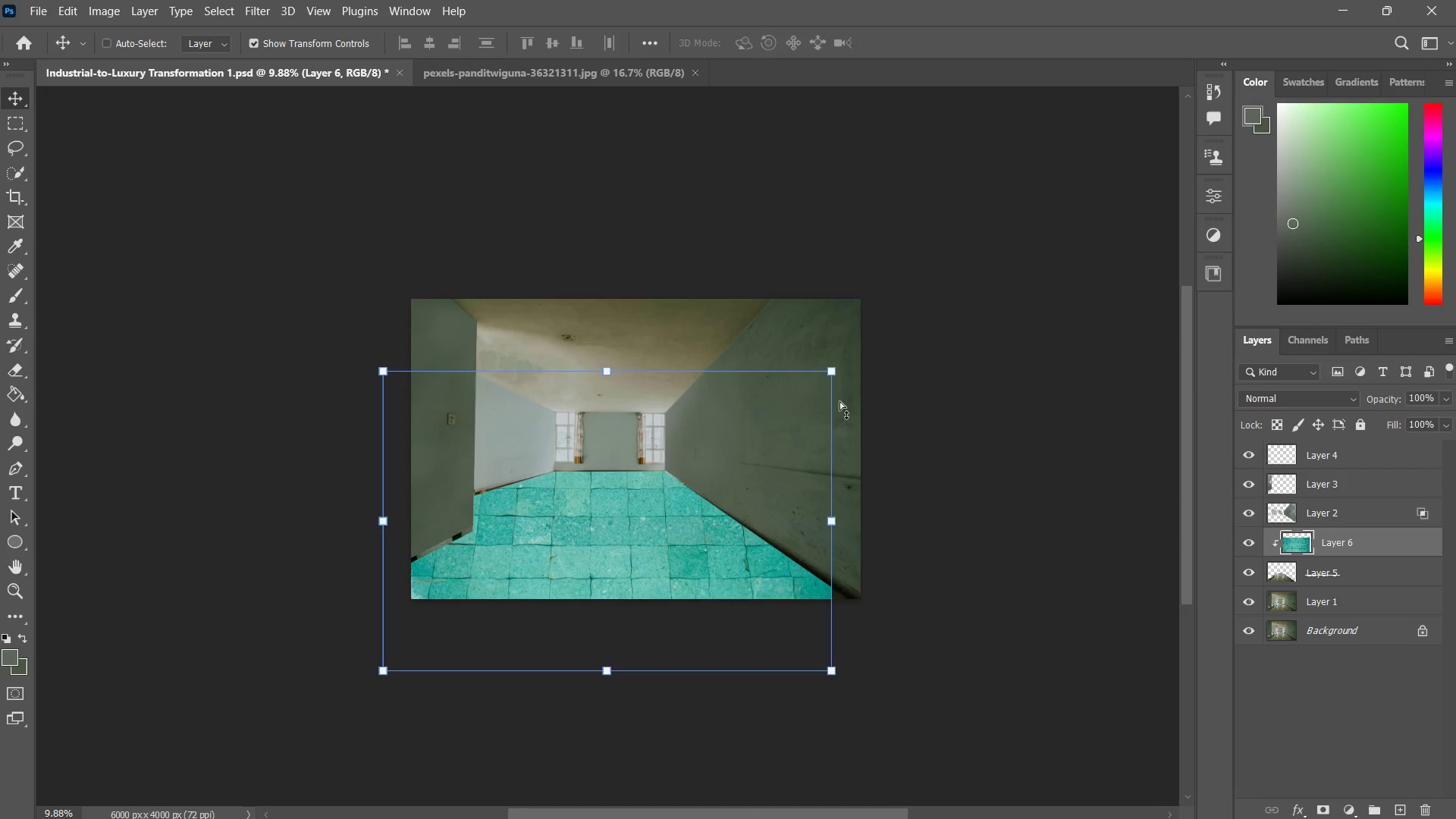 
left_click_drag(start_coordinate=[618, 517], to_coordinate=[538, 599])
 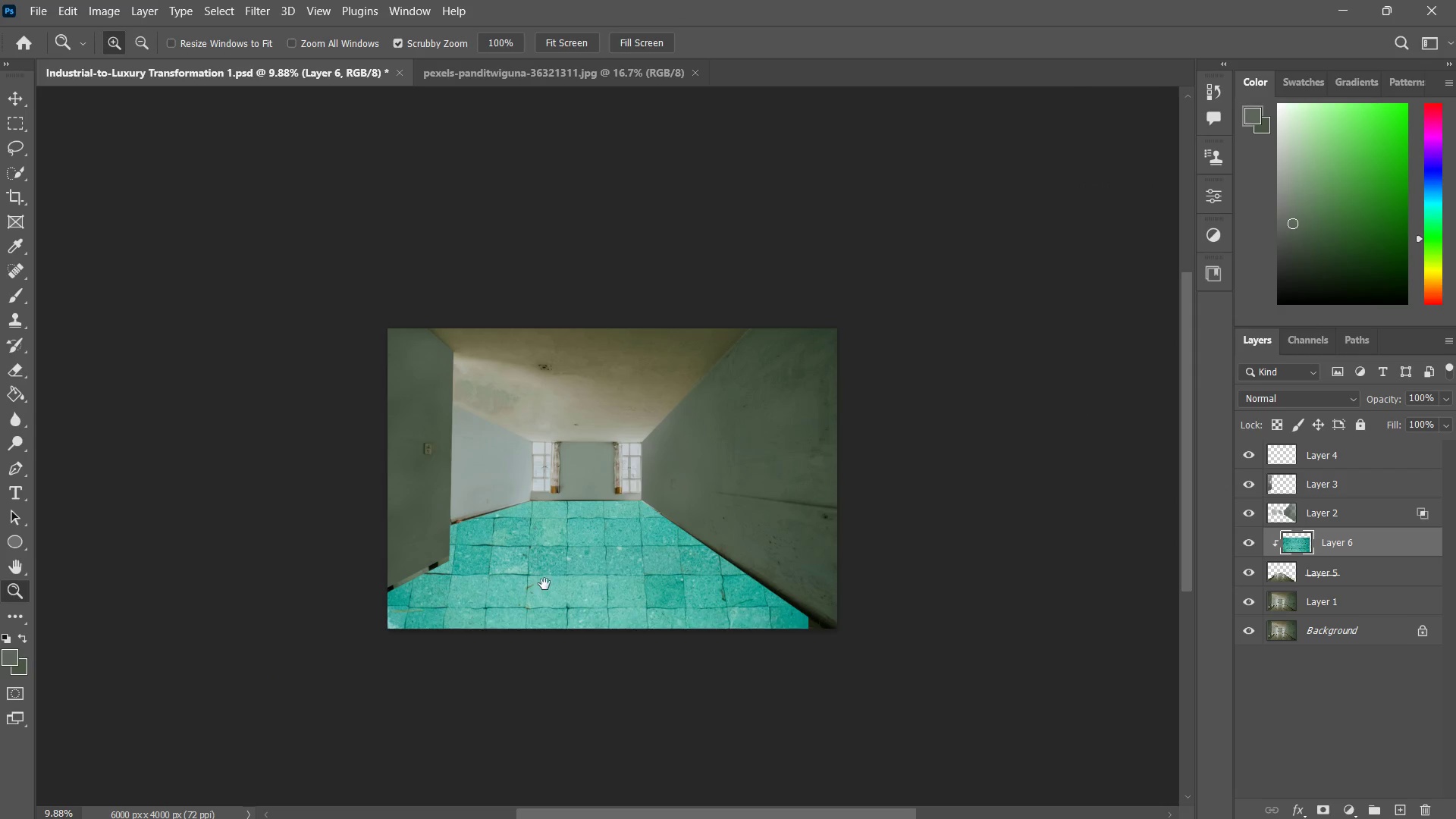 
hold_key(key=Space, duration=0.55)
 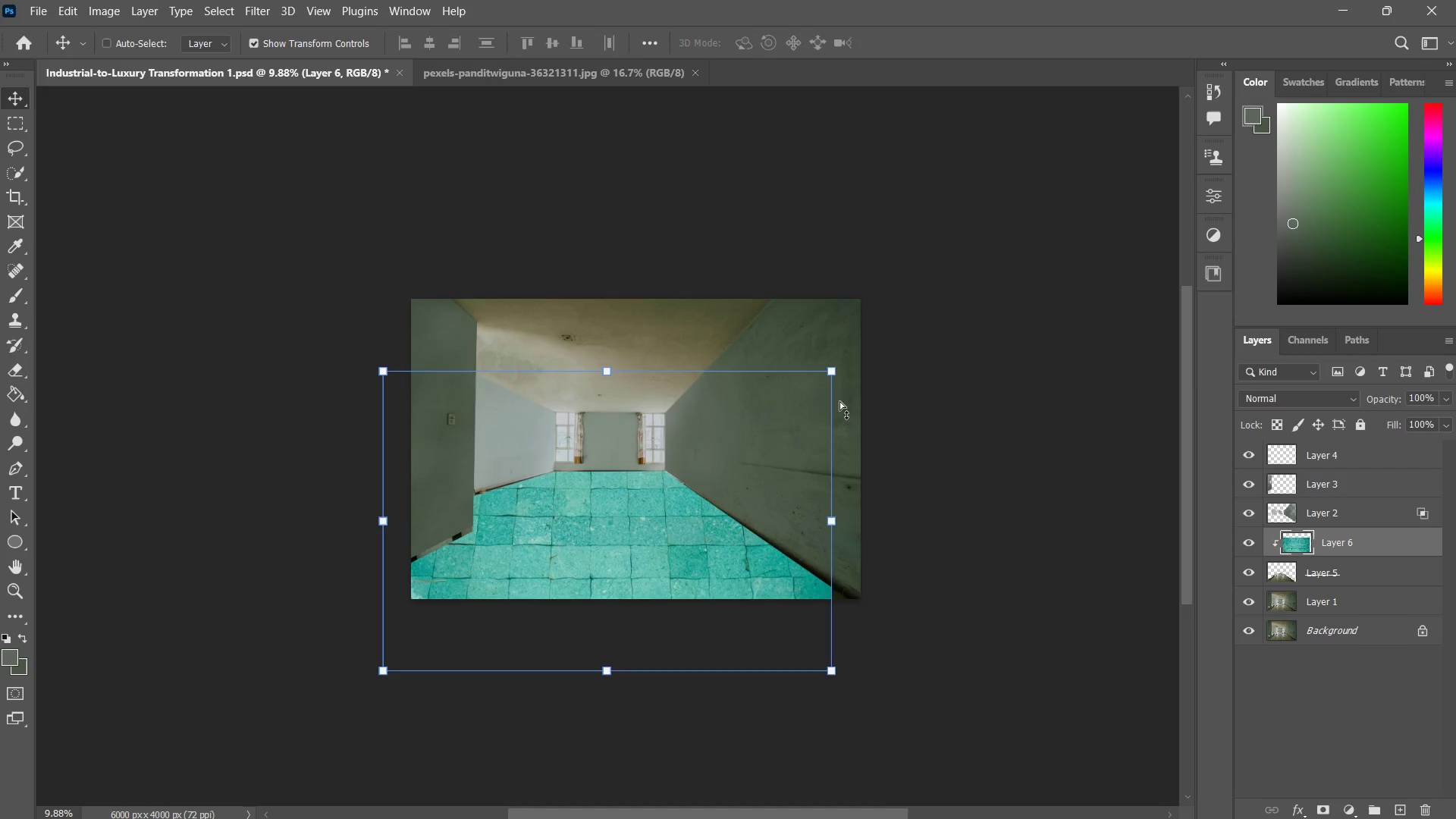 
left_click_drag(start_coordinate=[560, 555], to_coordinate=[583, 526])
 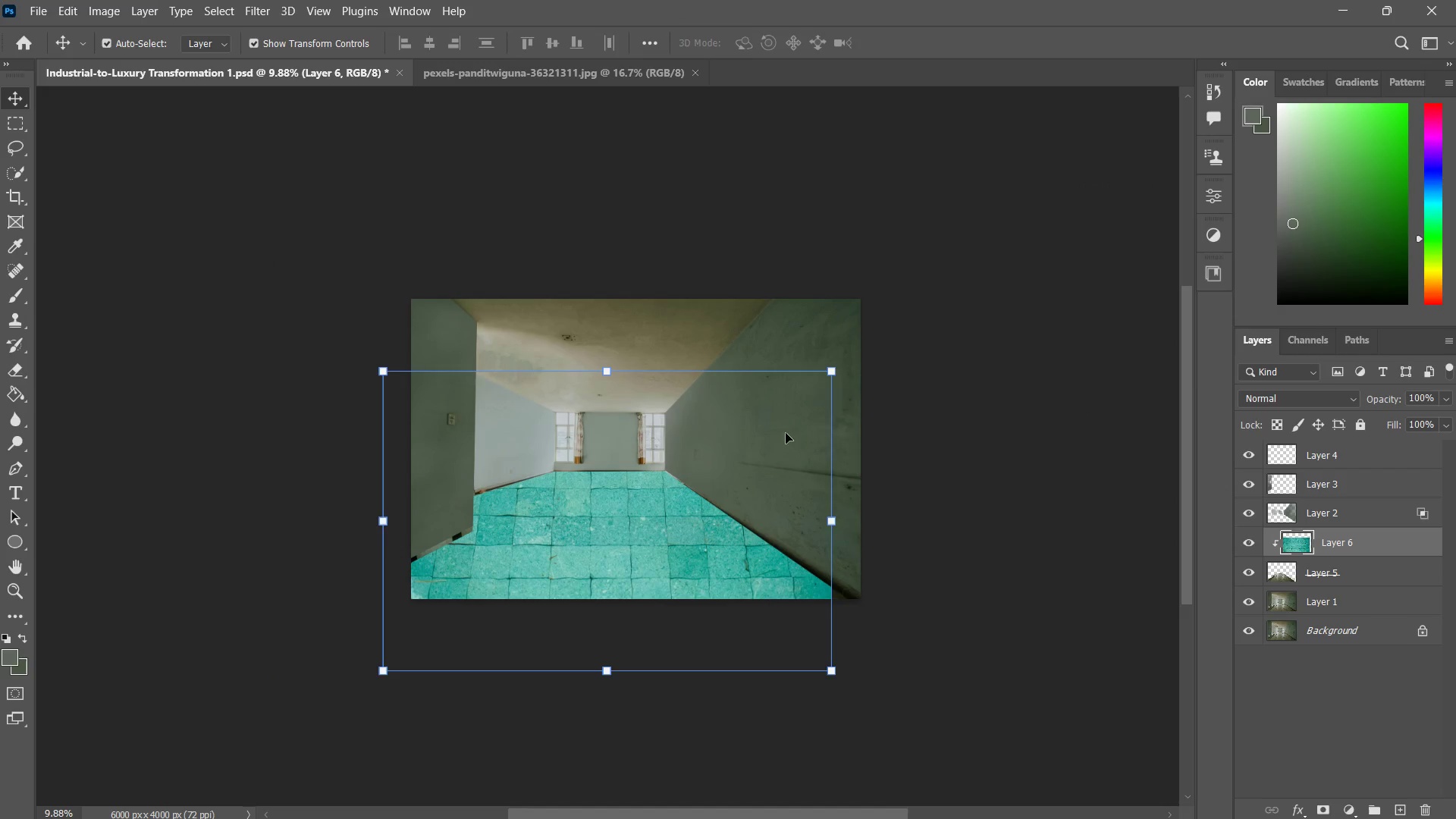 
hold_key(key=ControlLeft, duration=19.34)
left_click_drag(start_coordinate=[831, 373], to_coordinate=[669, 471])
 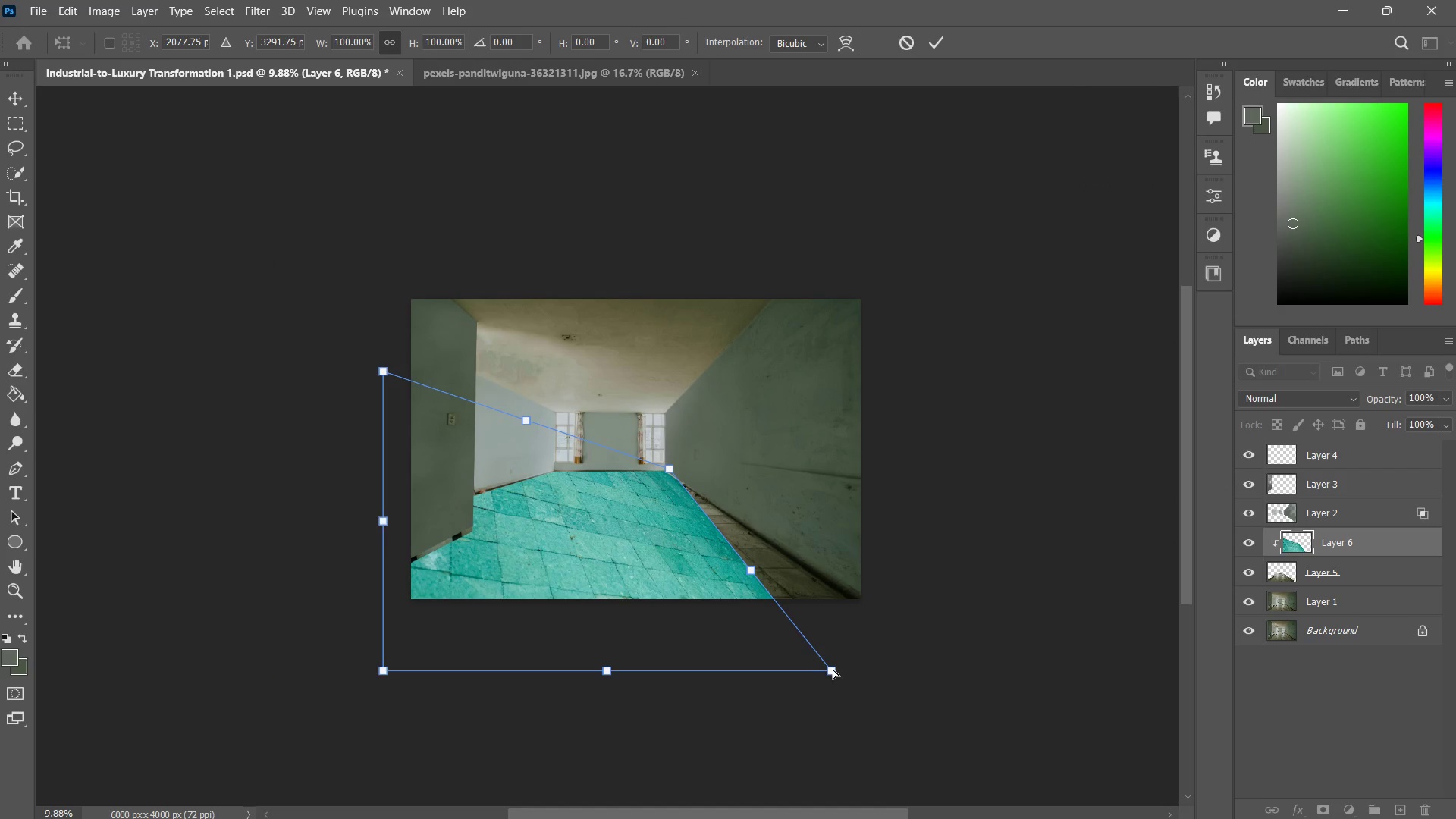 
left_click_drag(start_coordinate=[833, 669], to_coordinate=[918, 643])
 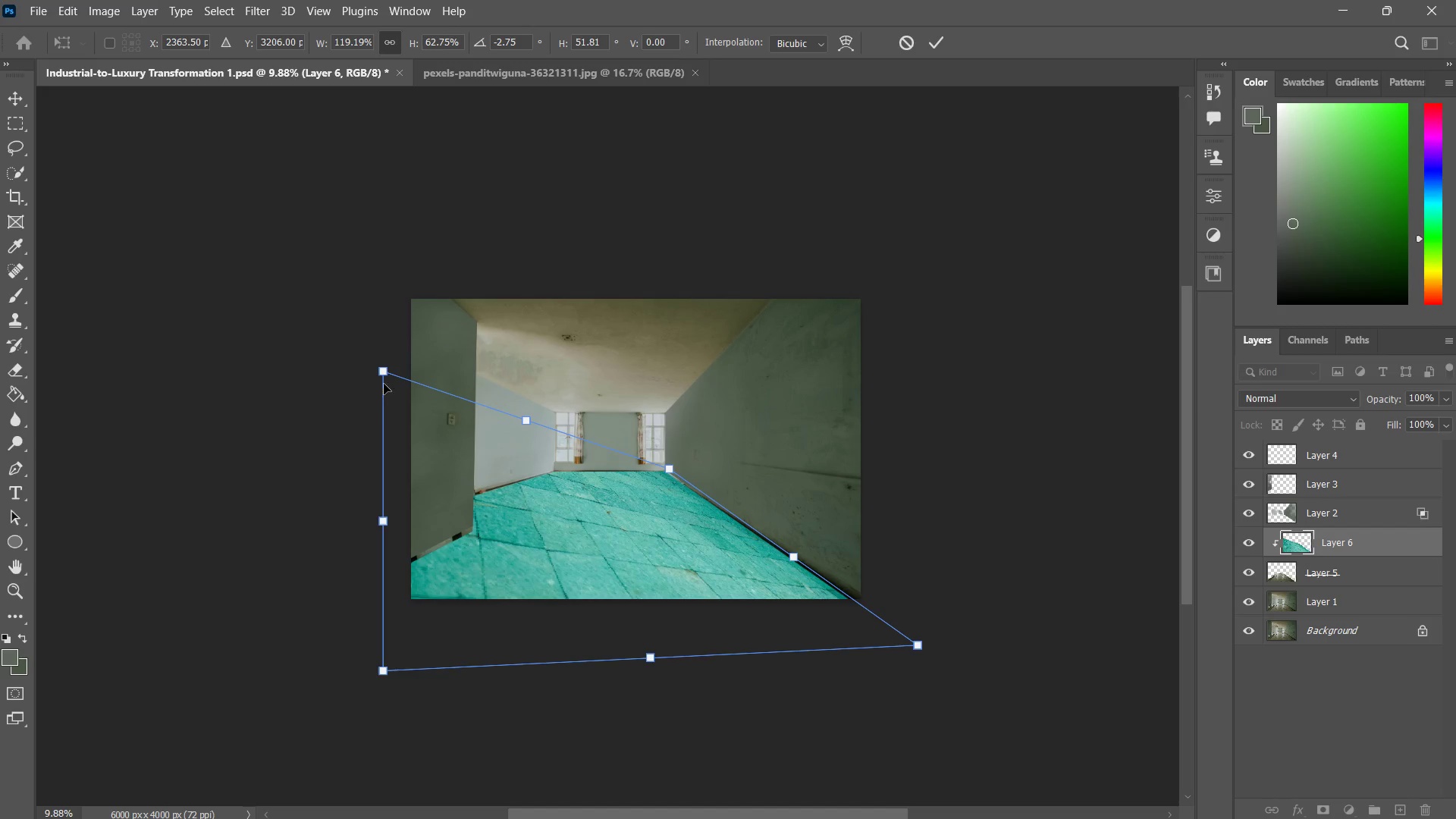 
left_click_drag(start_coordinate=[382, 374], to_coordinate=[551, 472])
 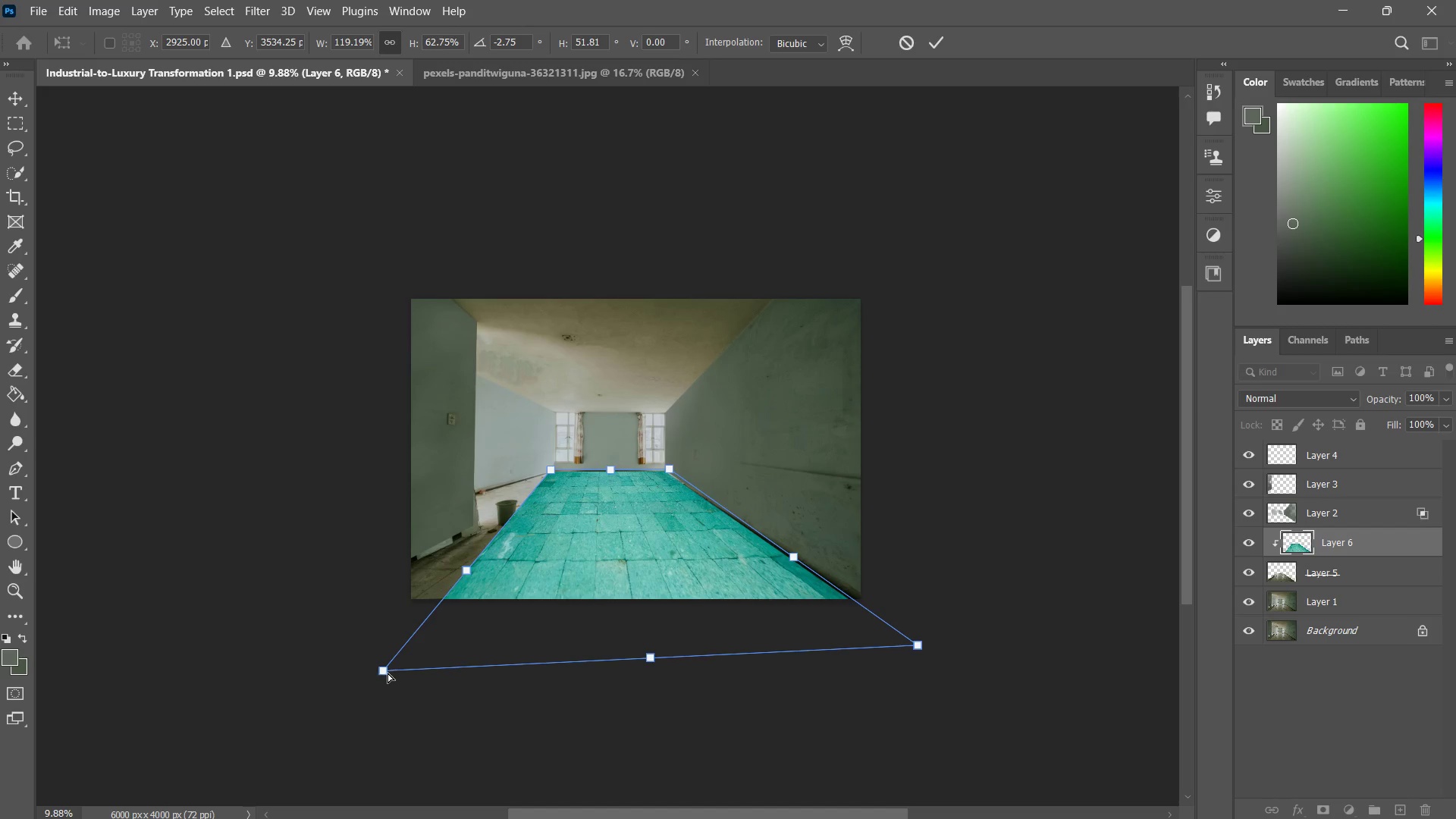 
left_click_drag(start_coordinate=[384, 671], to_coordinate=[110, 623])
 